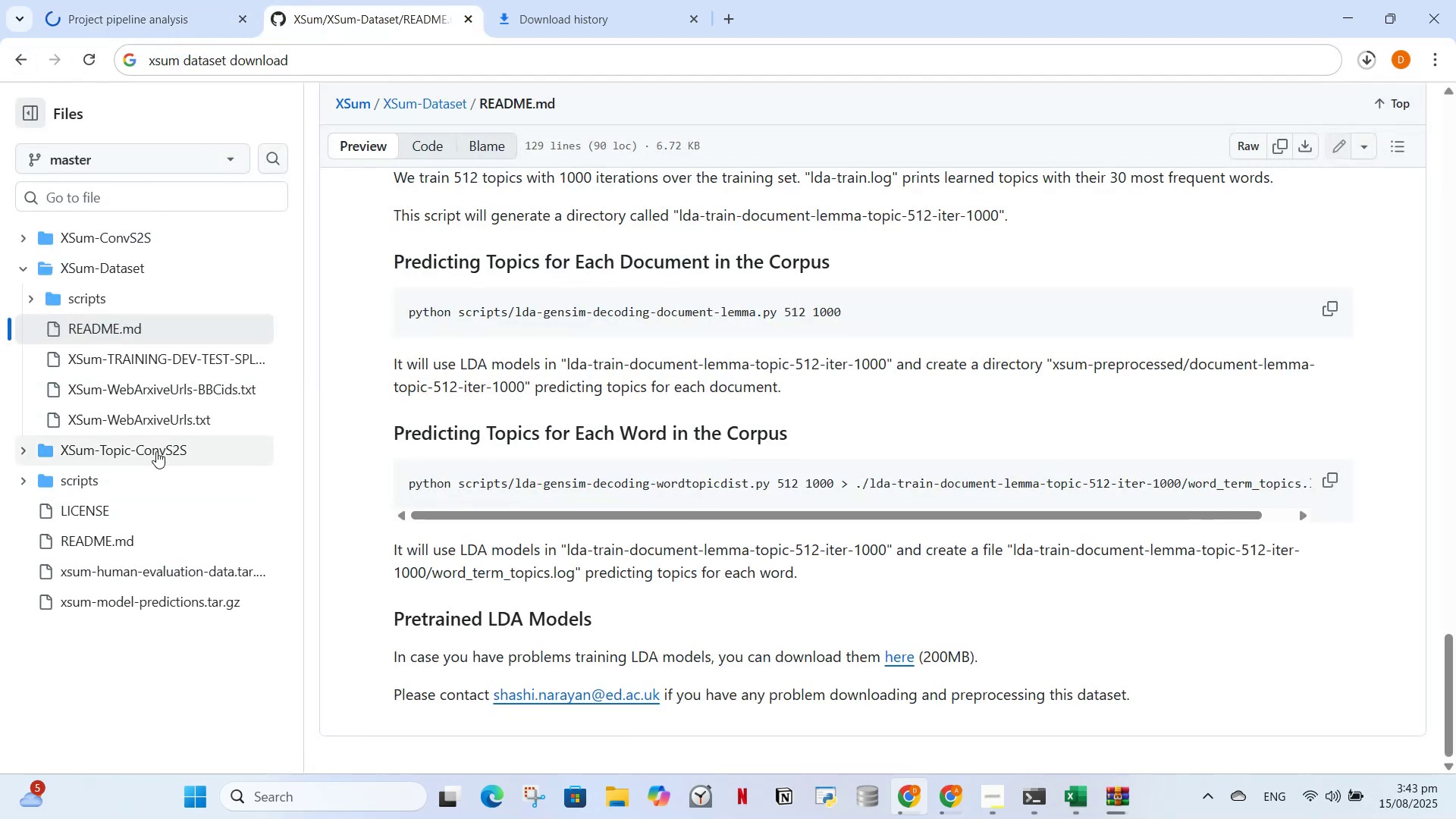 
left_click([174, 262])
 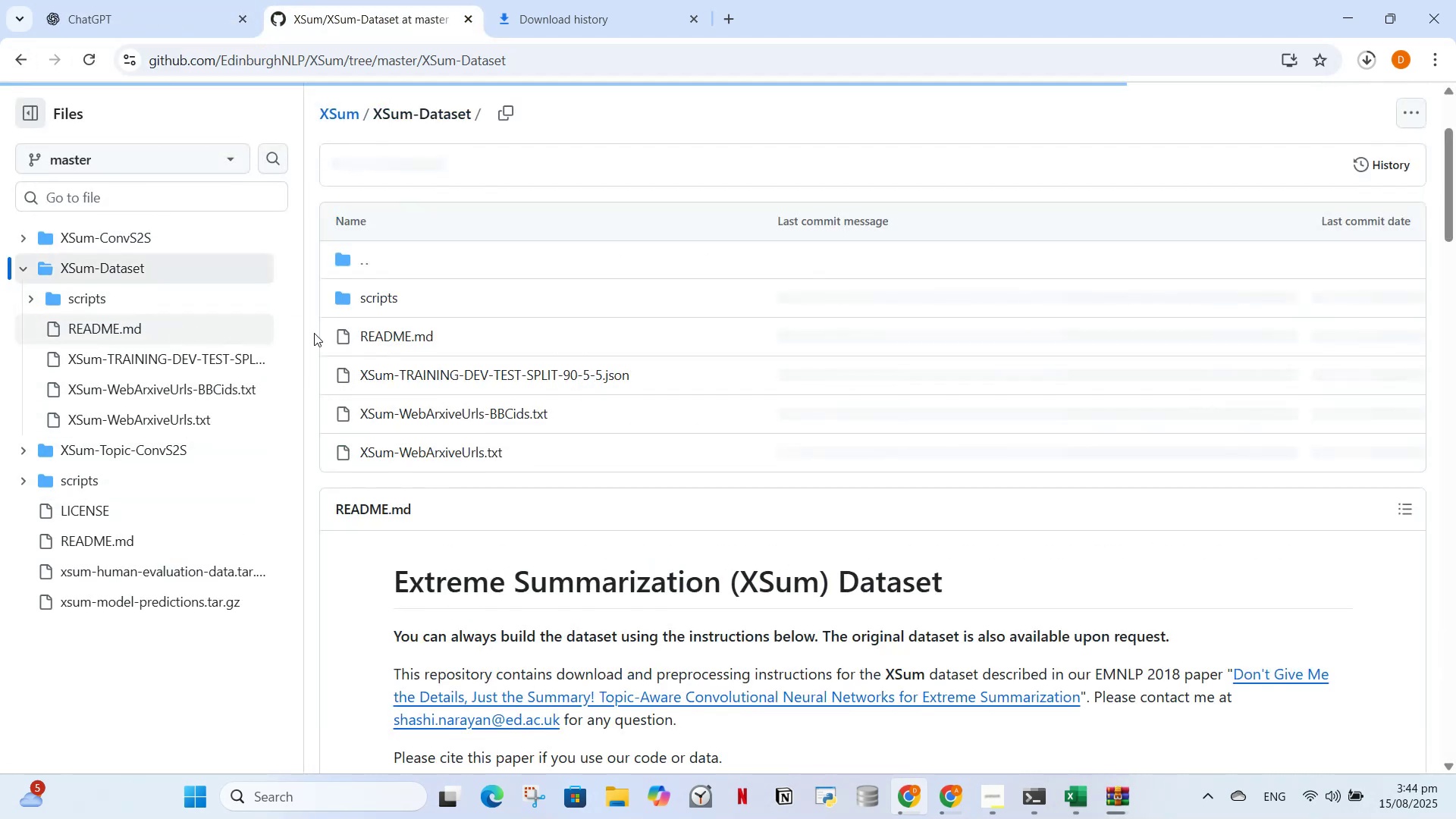 
scroll: coordinate [418, 468], scroll_direction: down, amount: 3.0
 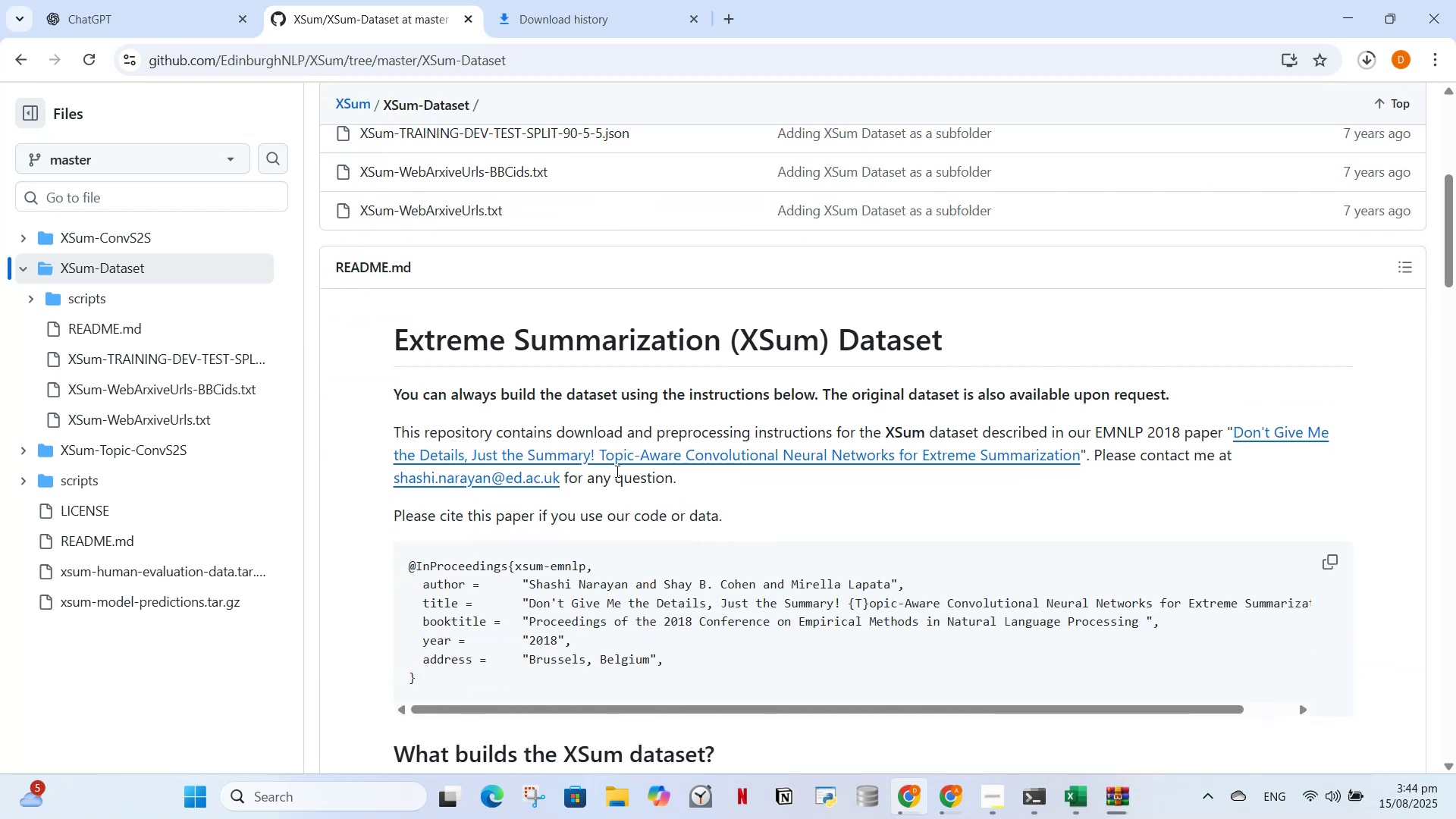 
wait(5.09)
 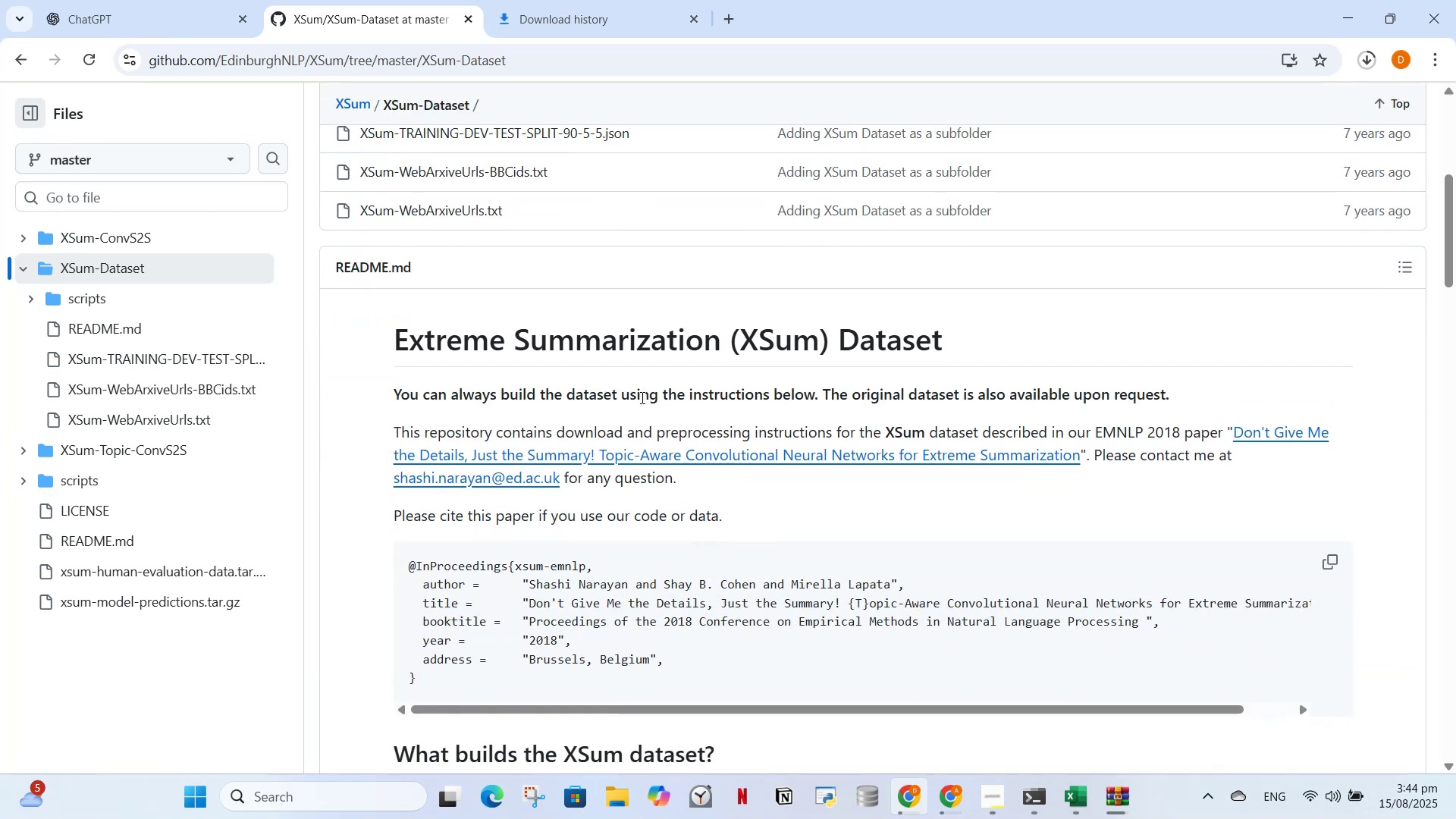 
scroll: coordinate [497, 613], scroll_direction: down, amount: 10.0
 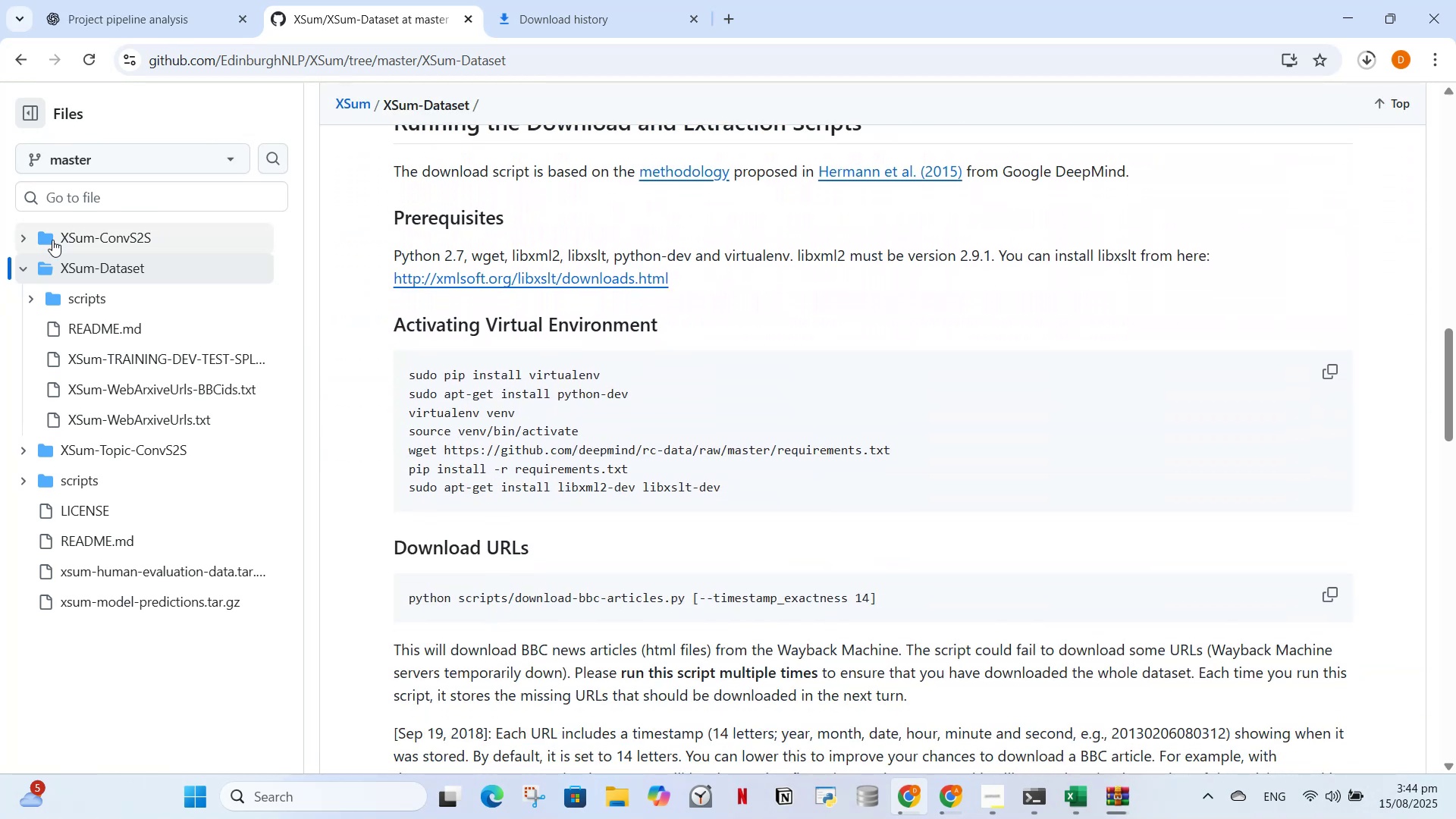 
left_click([80, 237])
 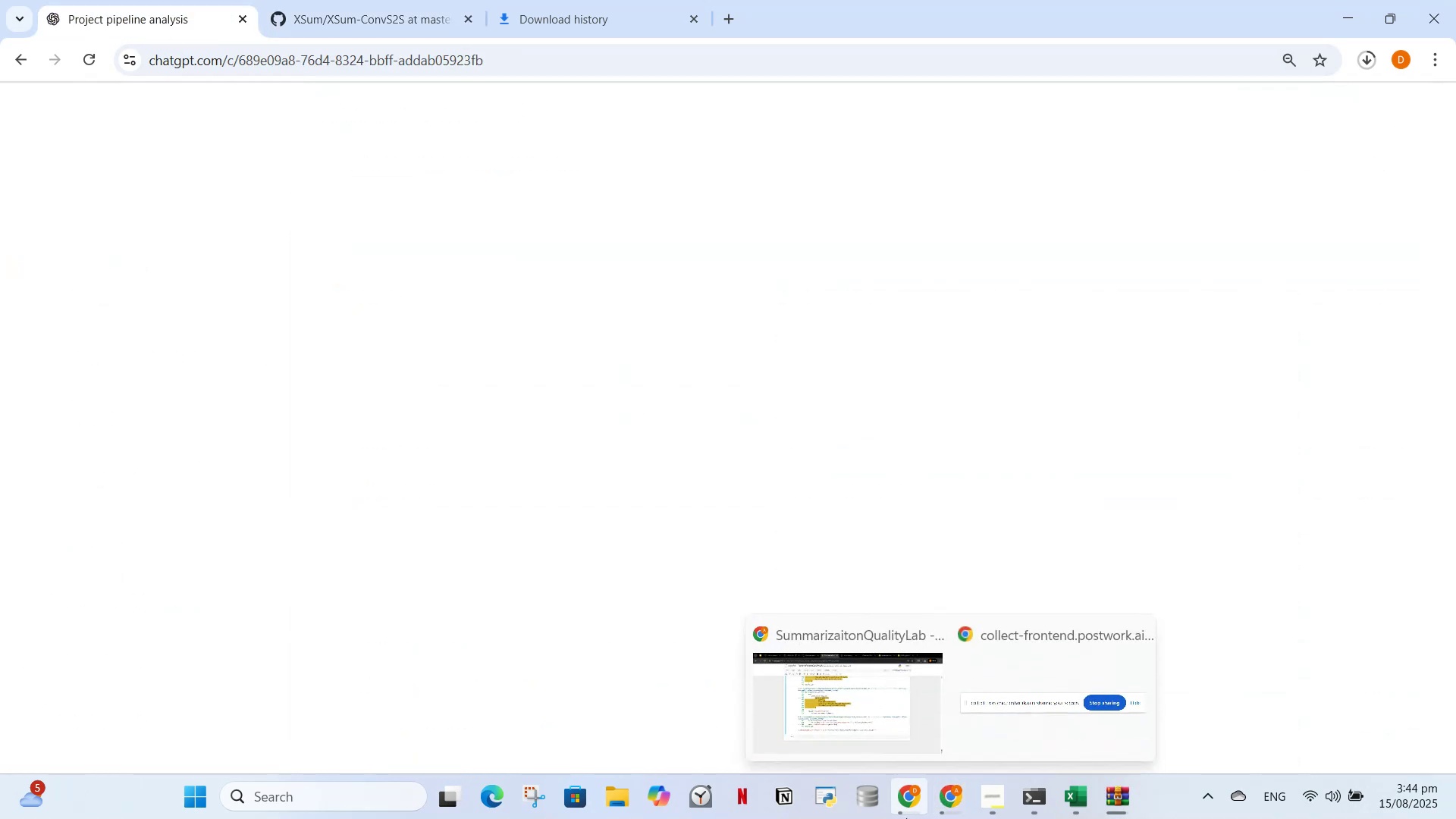 
left_click([910, 800])
 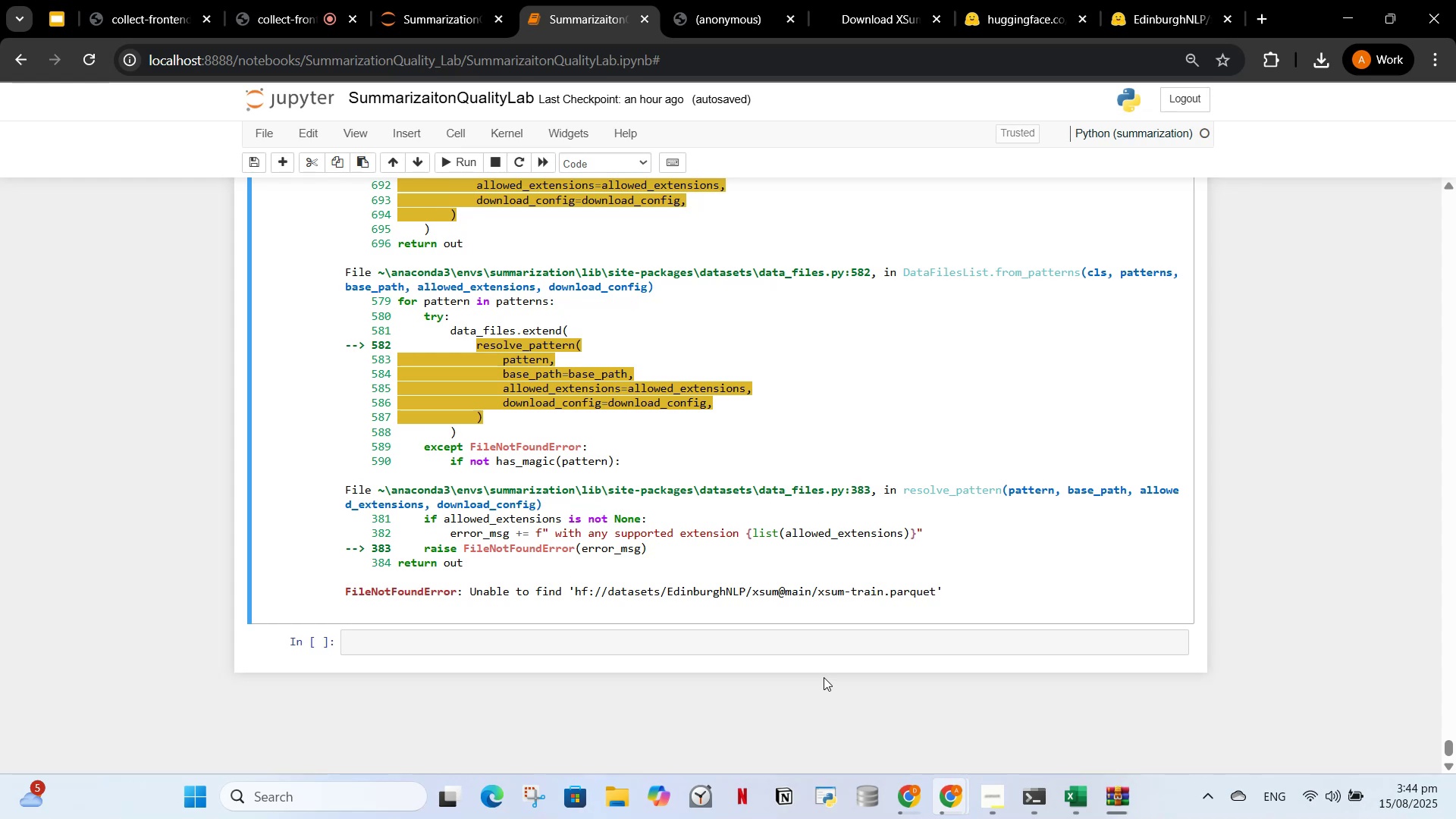 
wait(15.48)
 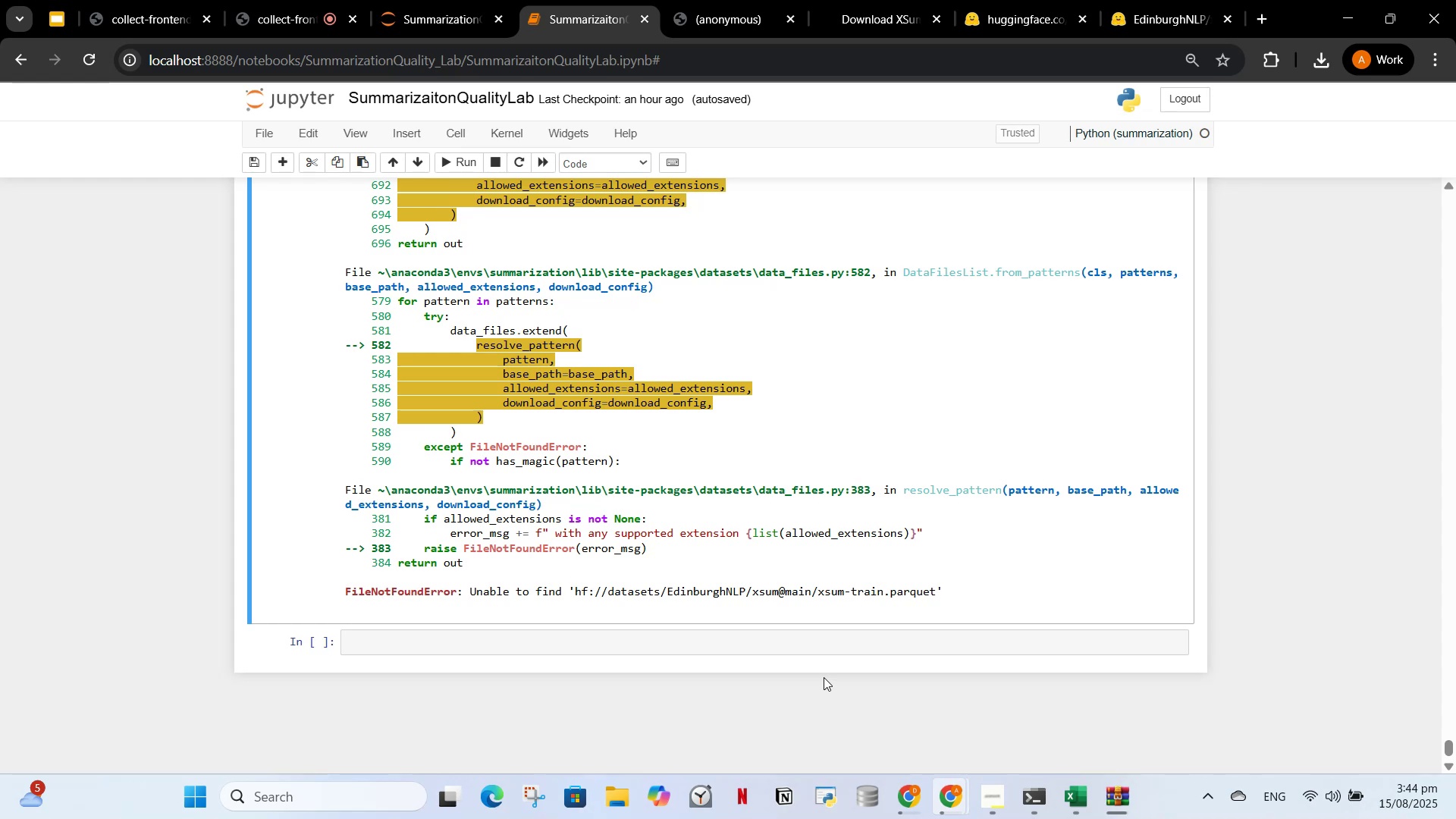 
scroll: coordinate [785, 578], scroll_direction: up, amount: 23.0
 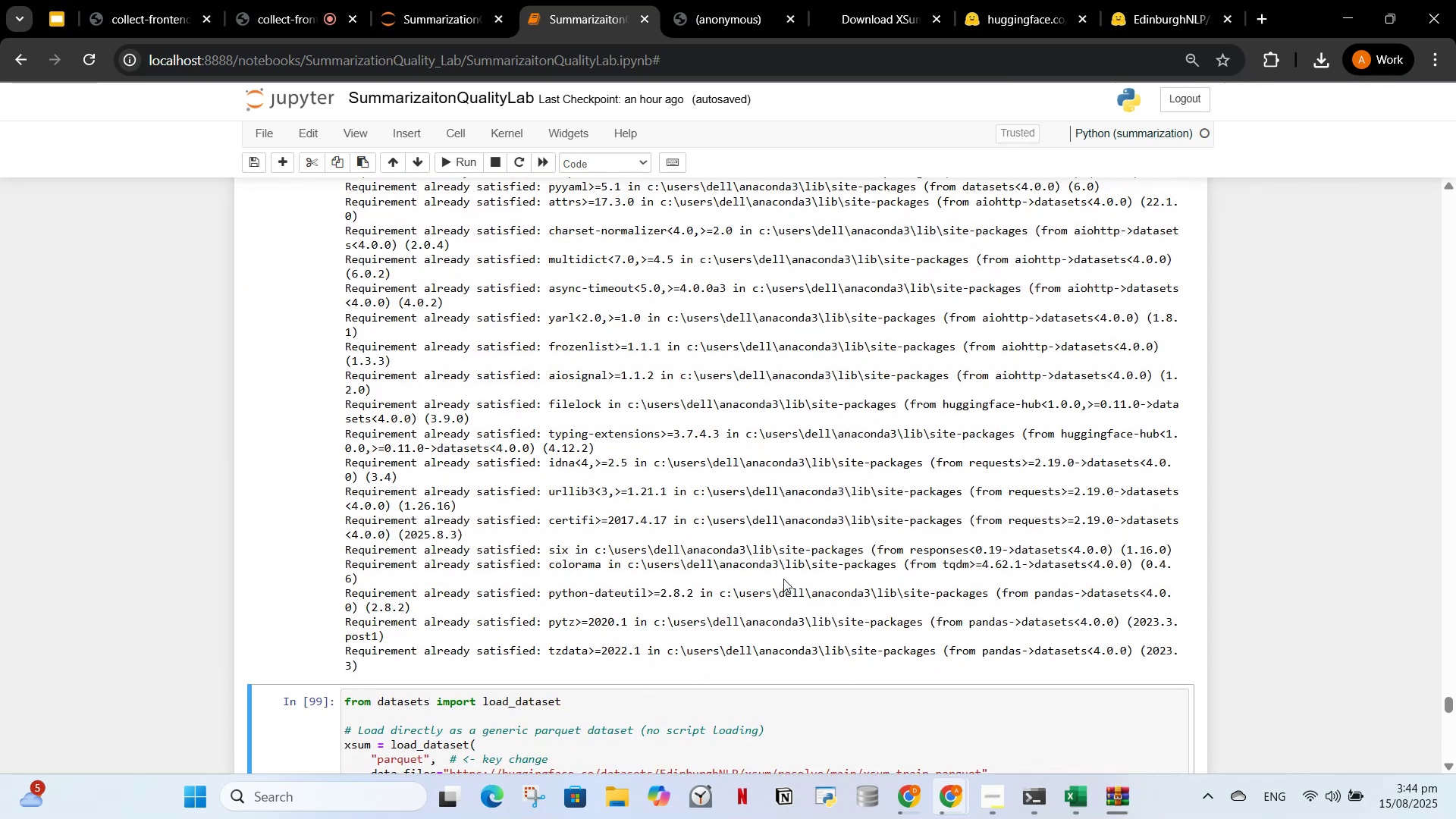 
scroll: coordinate [725, 617], scroll_direction: down, amount: 3.0
 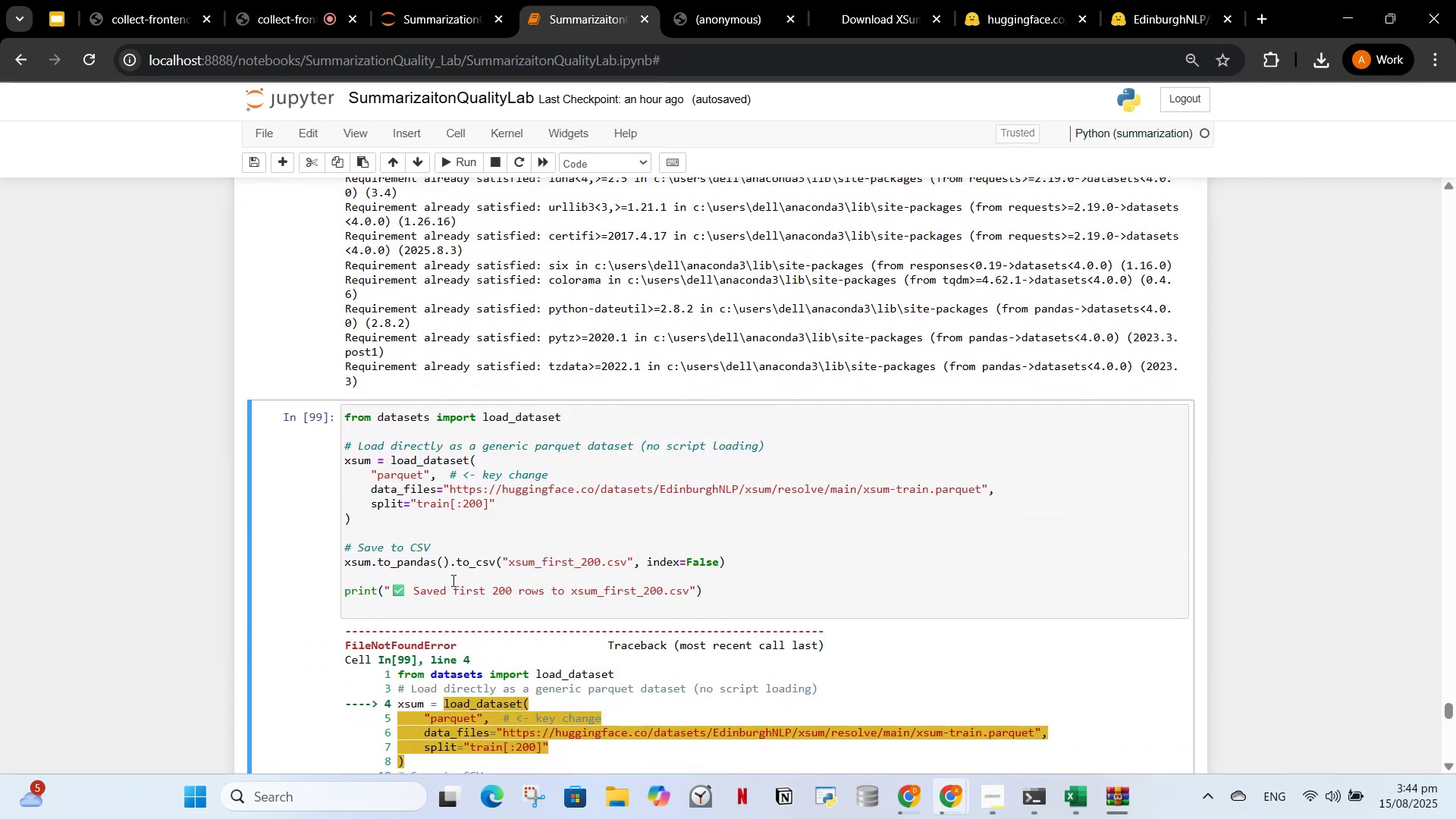 
left_click([467, 573])
 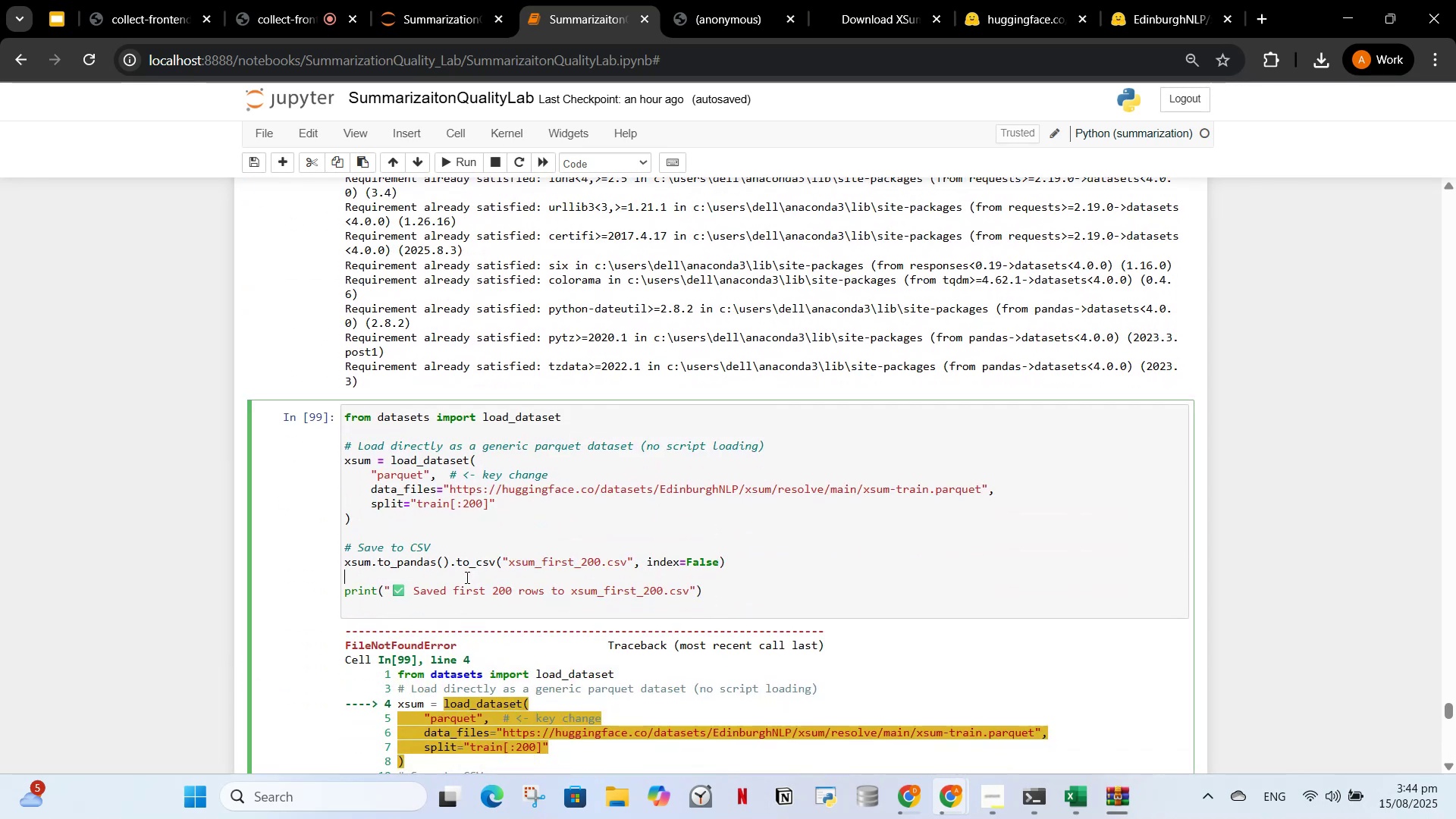 
scroll: coordinate [570, 565], scroll_direction: up, amount: 12.0
 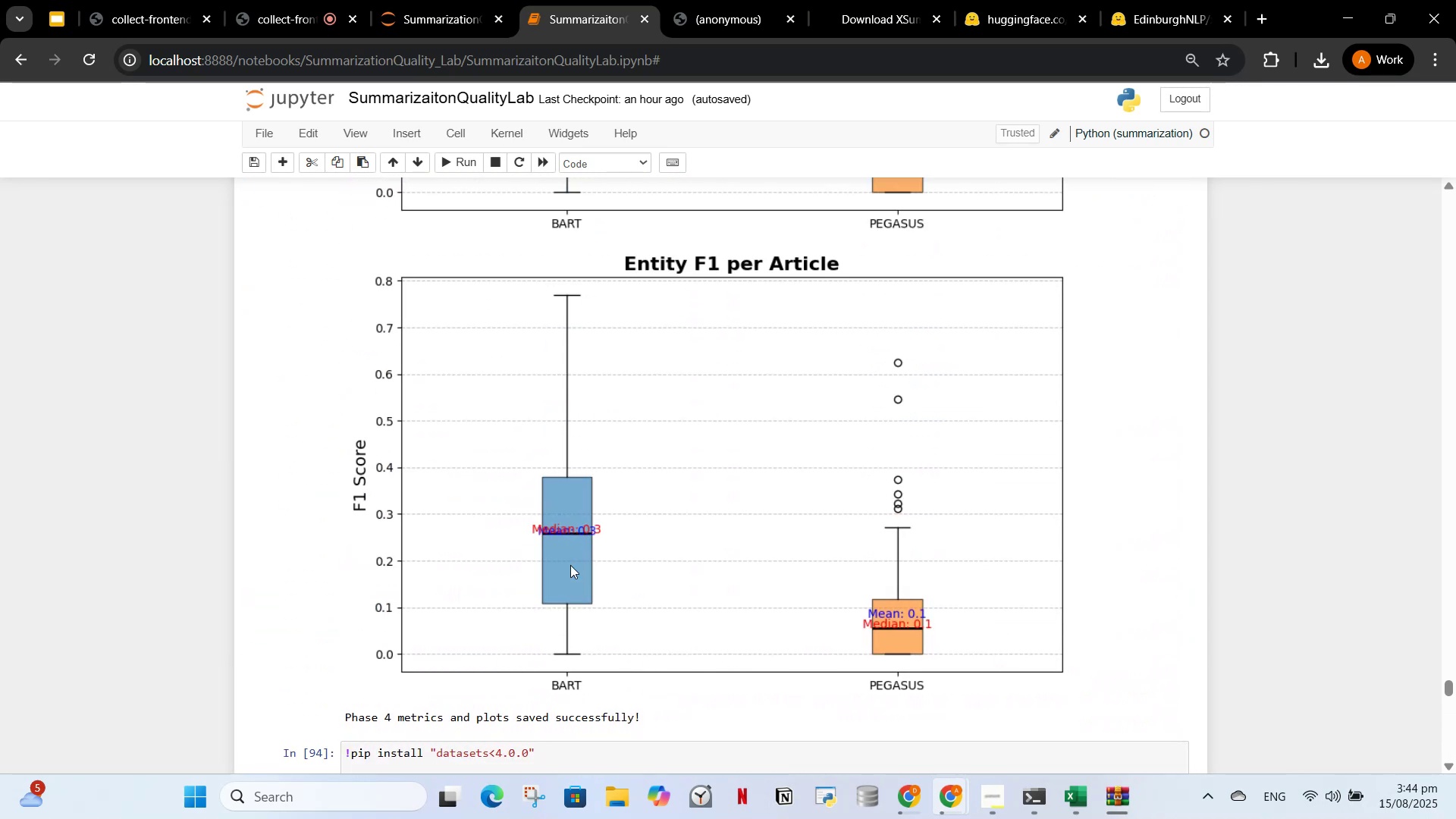 
scroll: coordinate [571, 564], scroll_direction: down, amount: 2.0
 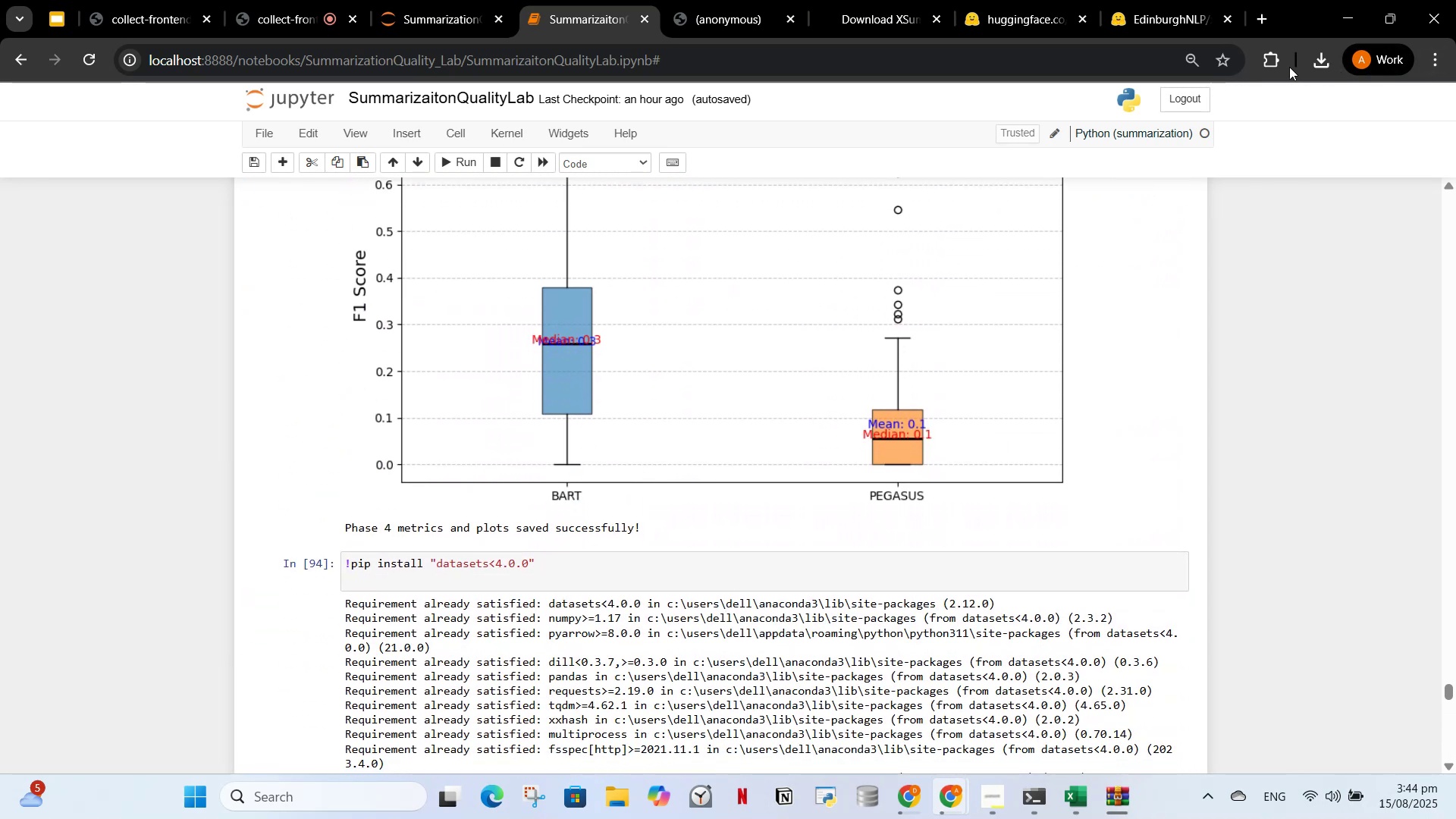 
left_click([1320, 60])
 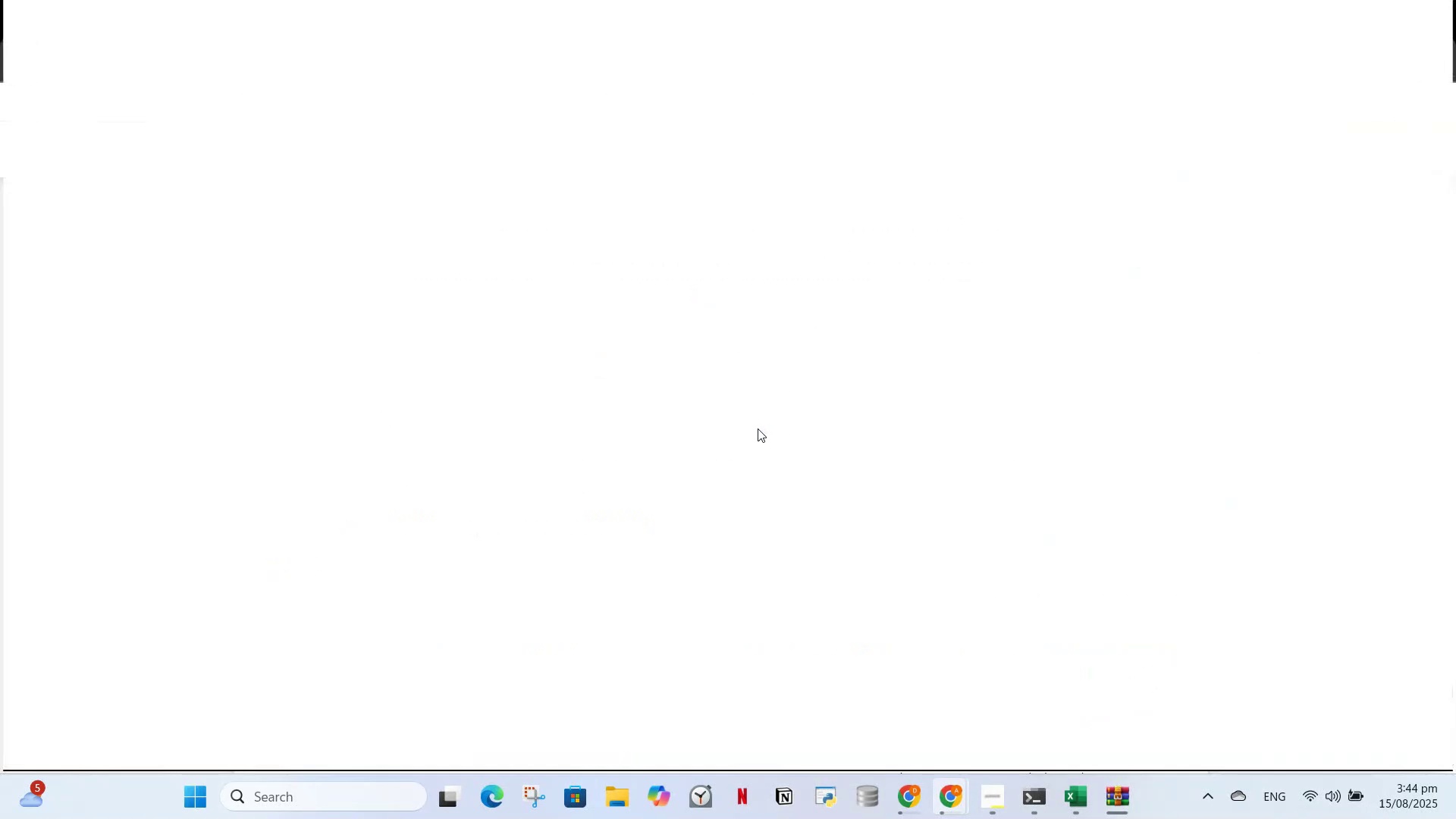 
wait(7.4)
 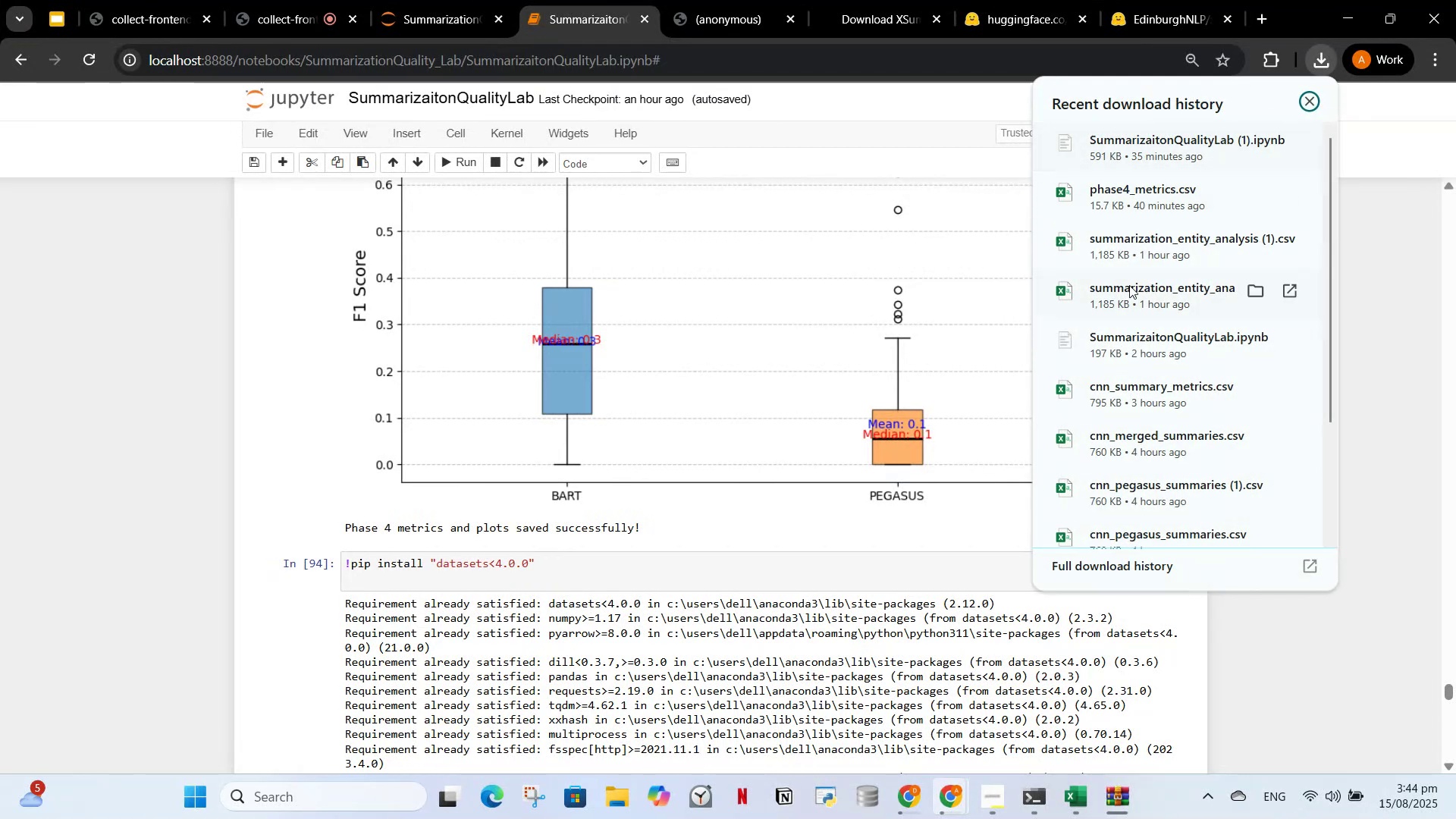 
mouse_move([878, 534])
 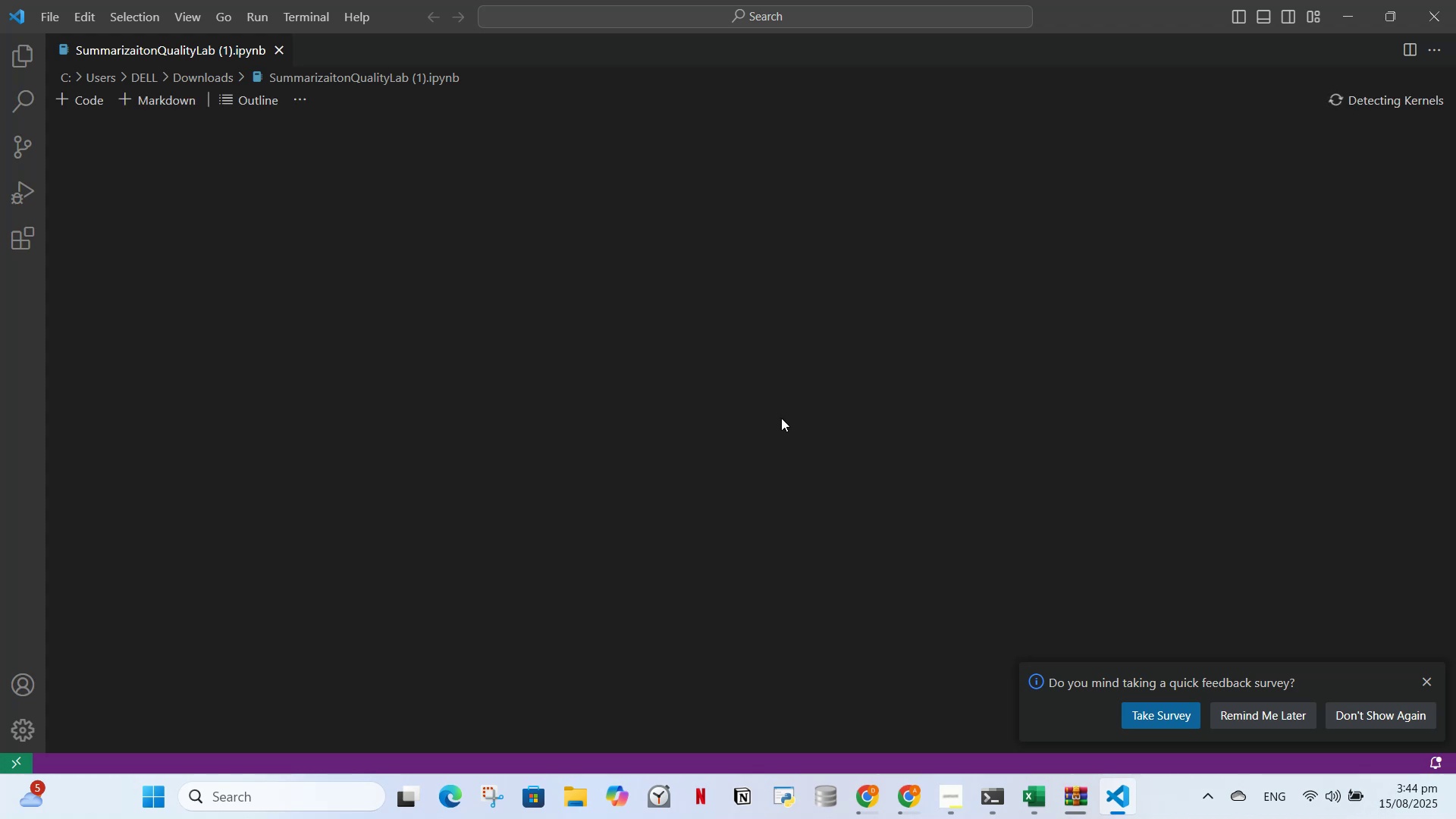 
left_click([1426, 675])
 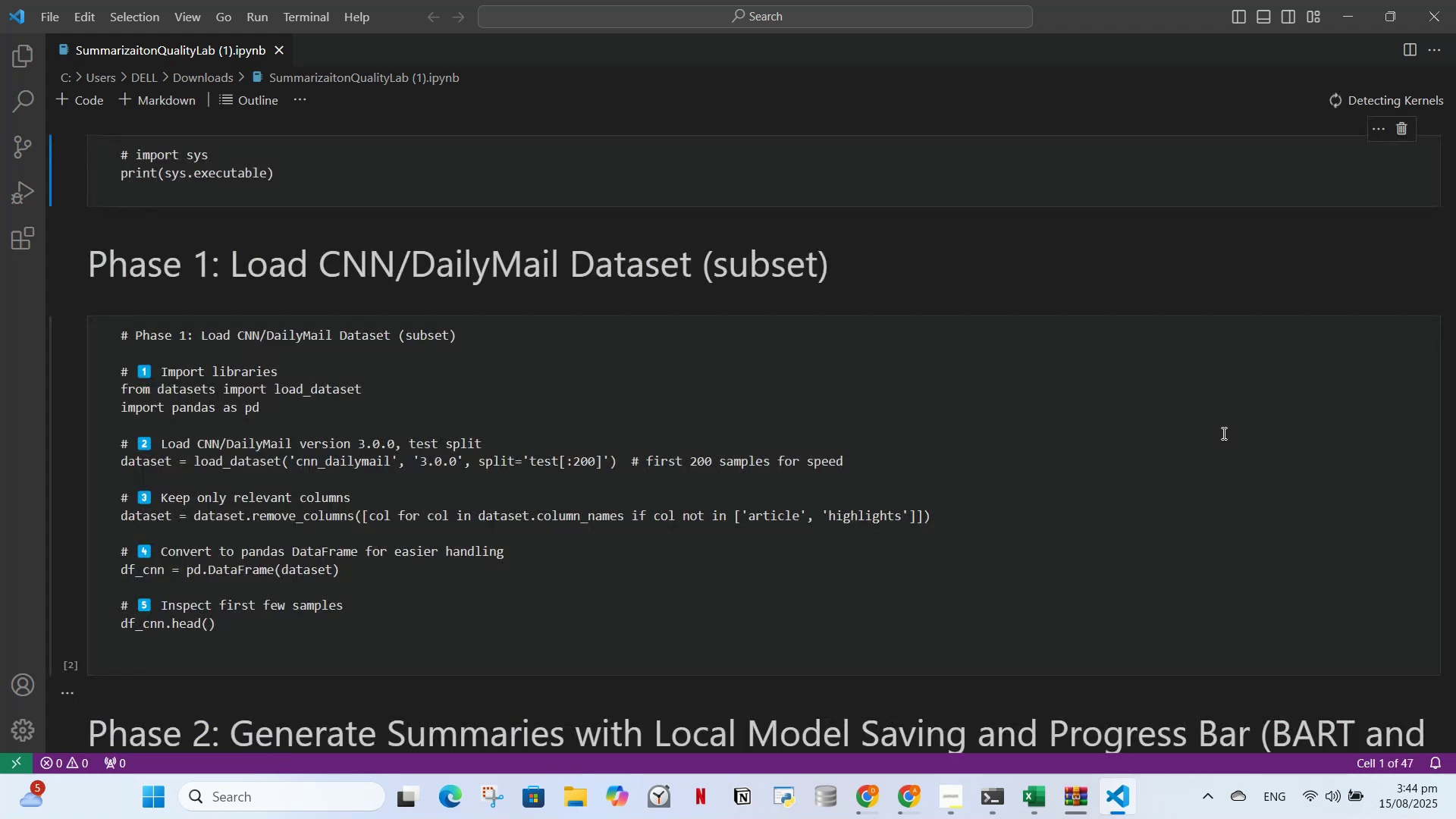 
scroll: coordinate [1401, 316], scroll_direction: down, amount: 13.0
 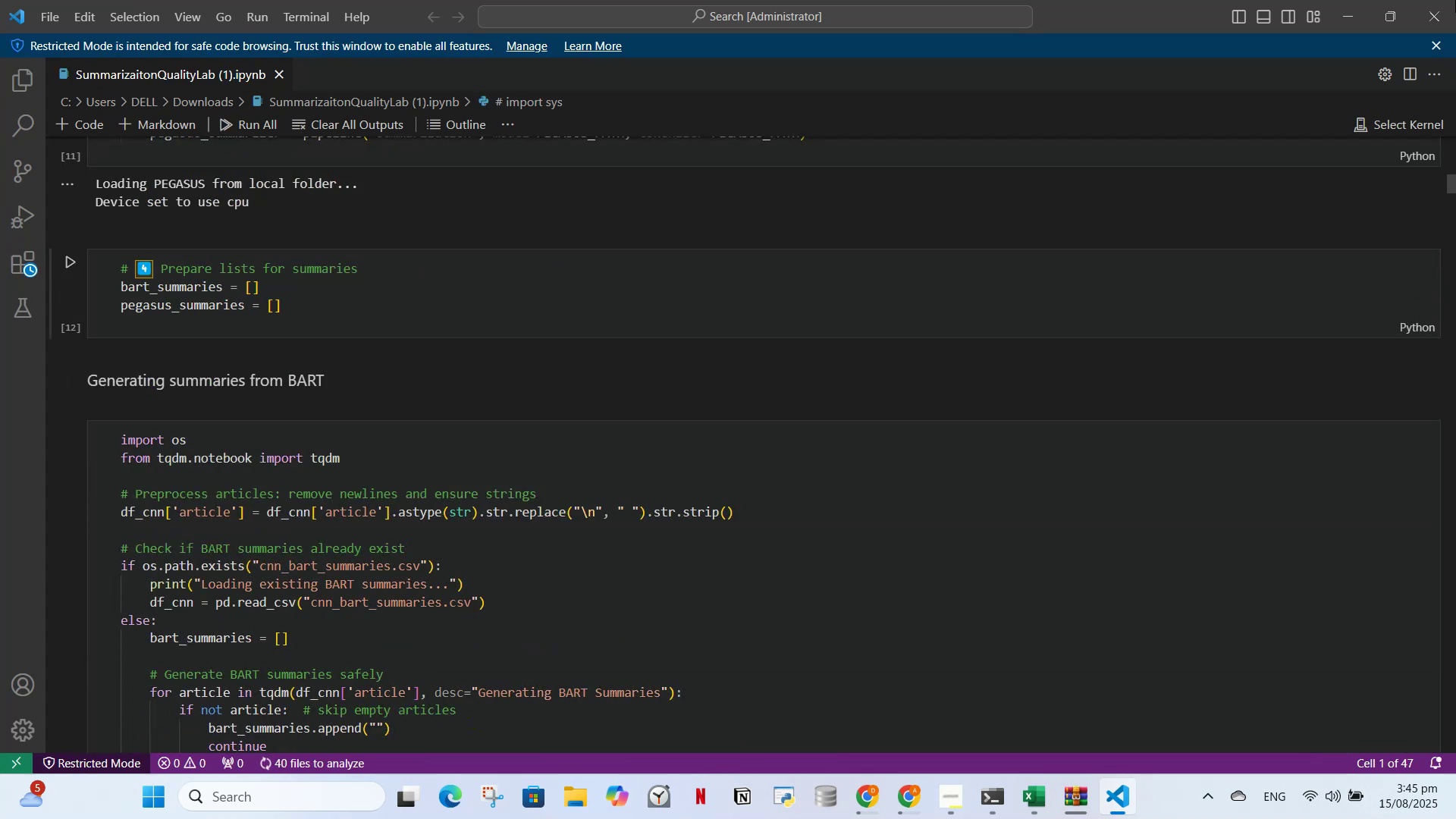 
wait(8.64)
 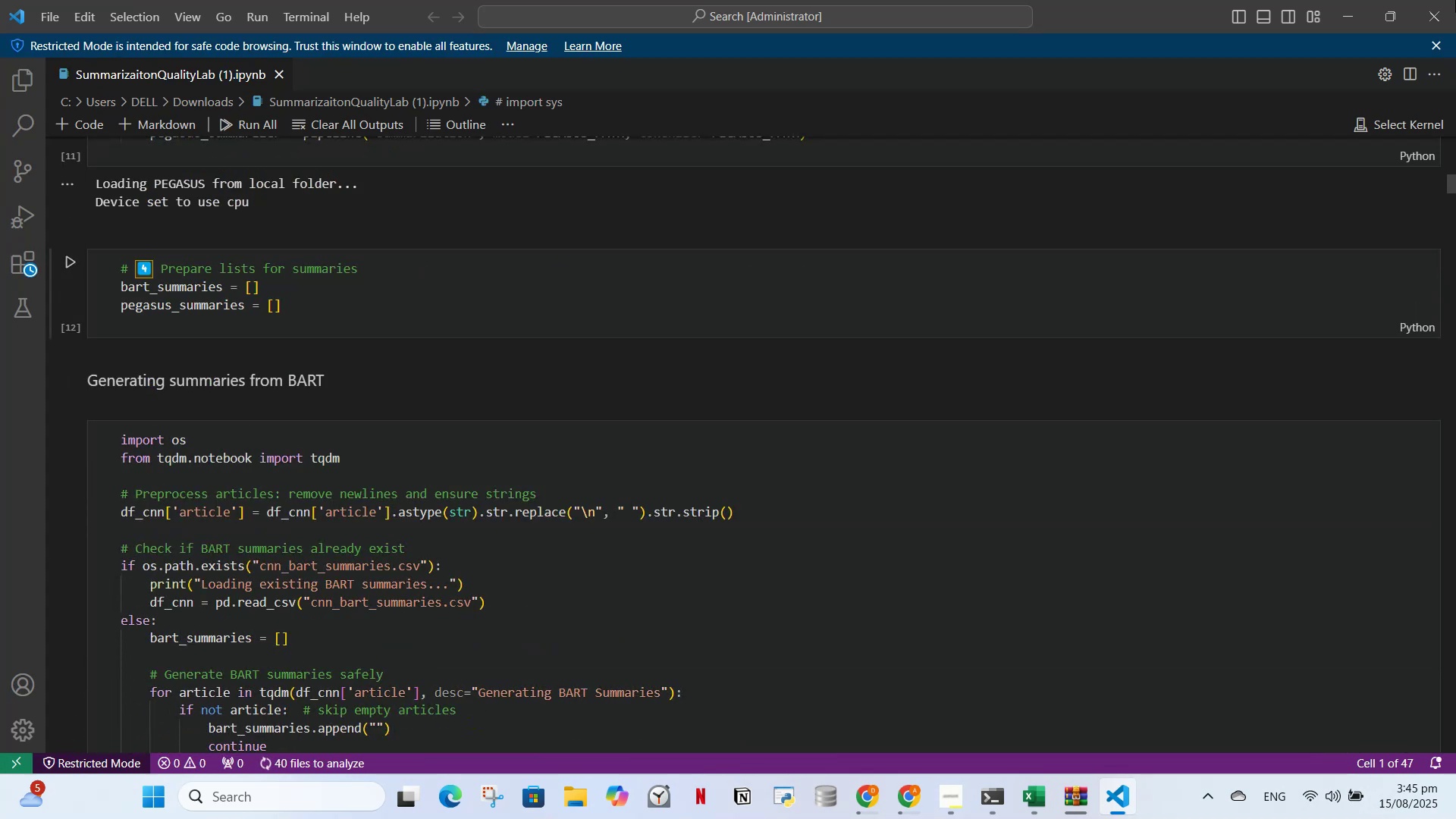 
scroll: coordinate [1075, 578], scroll_direction: down, amount: 261.0
 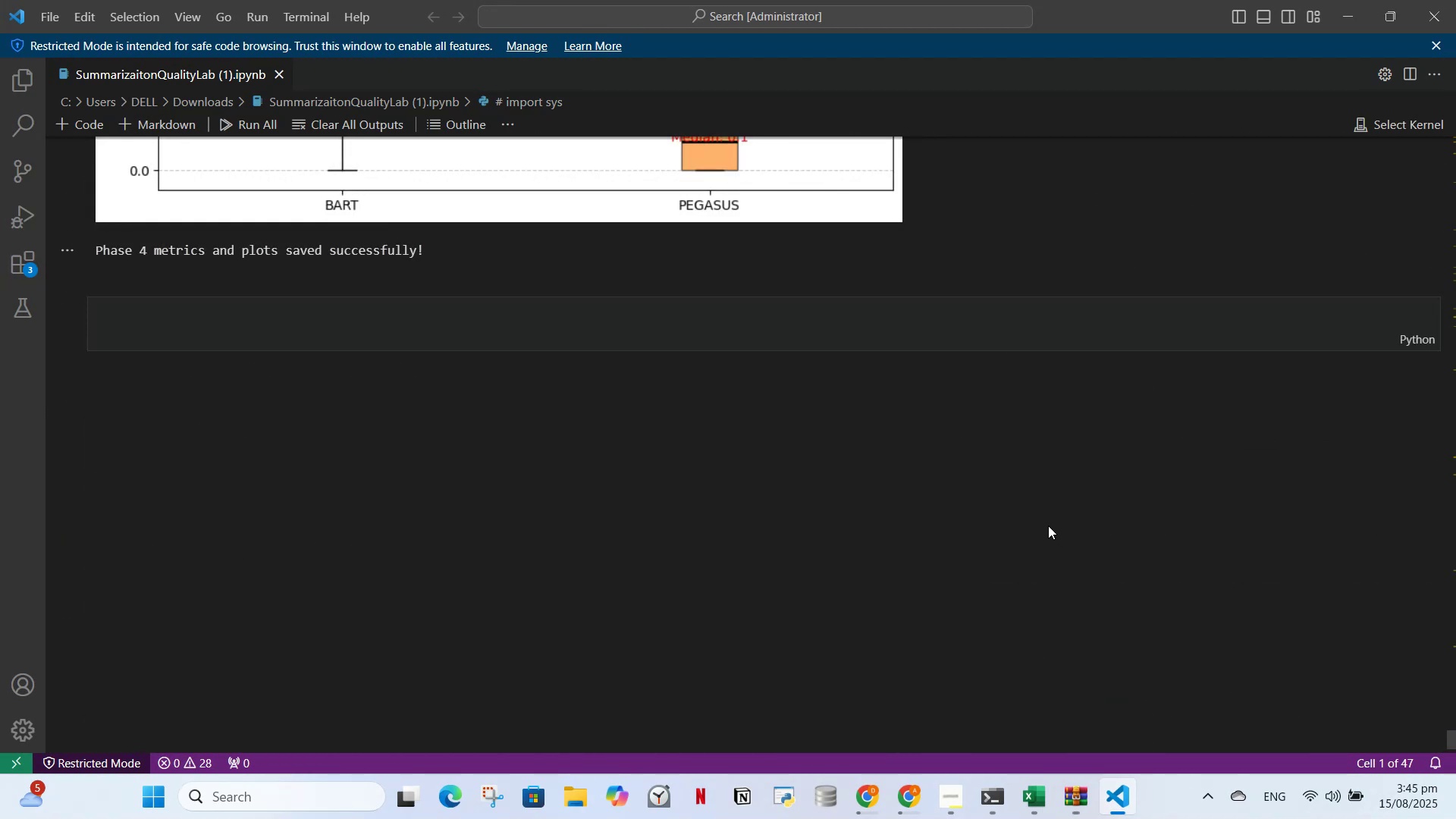 
scroll: coordinate [1043, 520], scroll_direction: up, amount: 1.0
 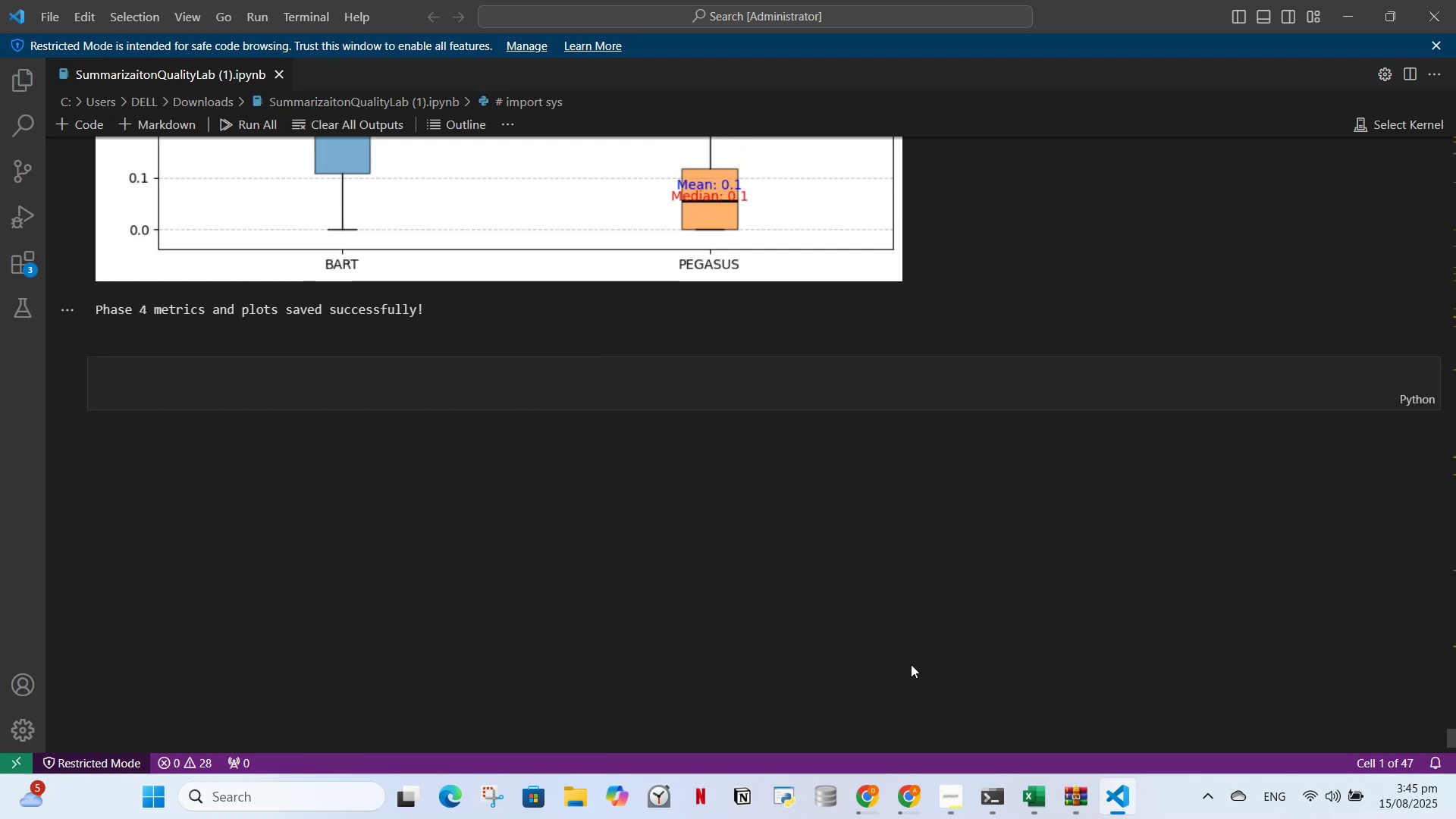 
wait(6.14)
 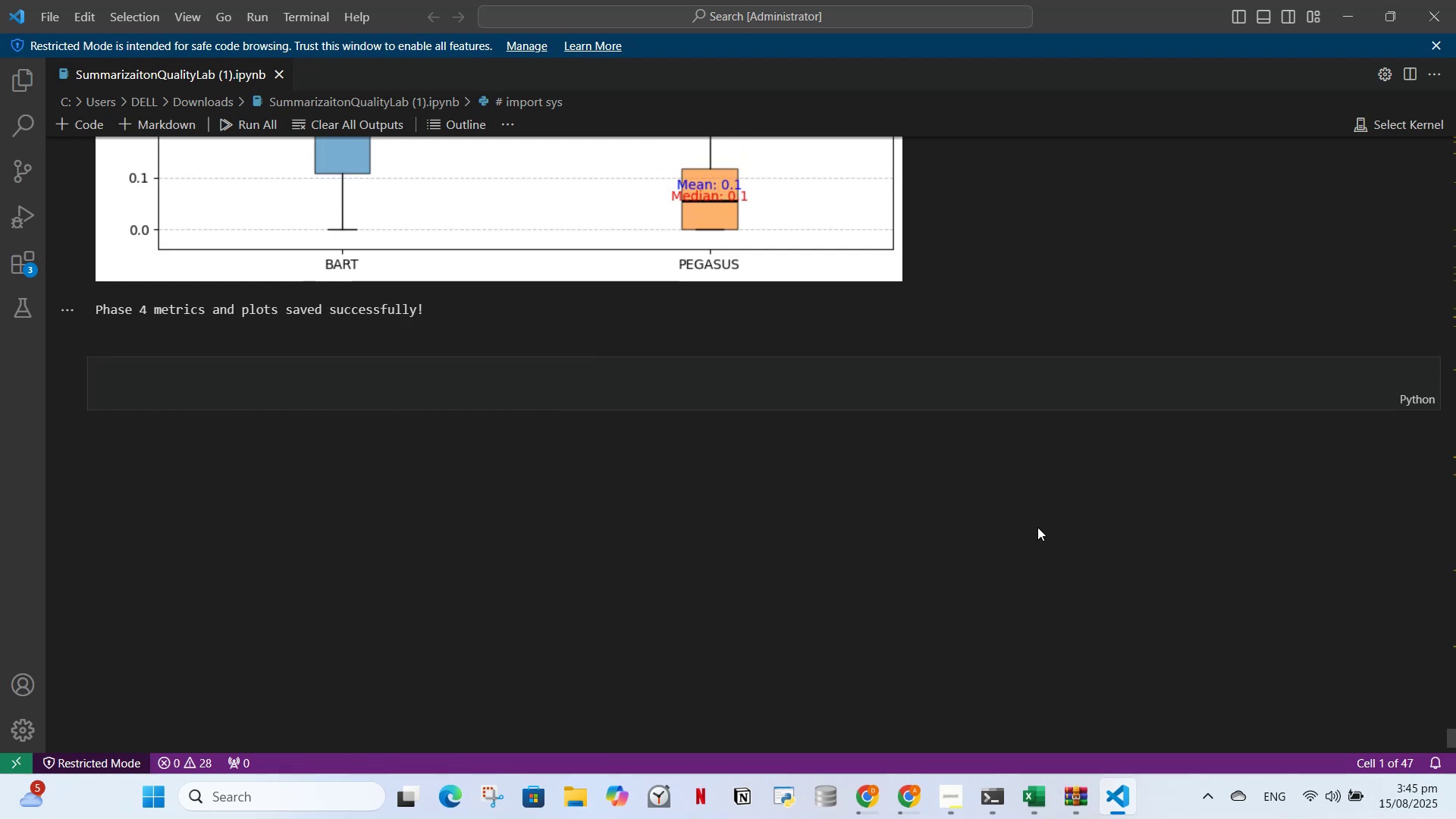 
left_click([866, 795])
 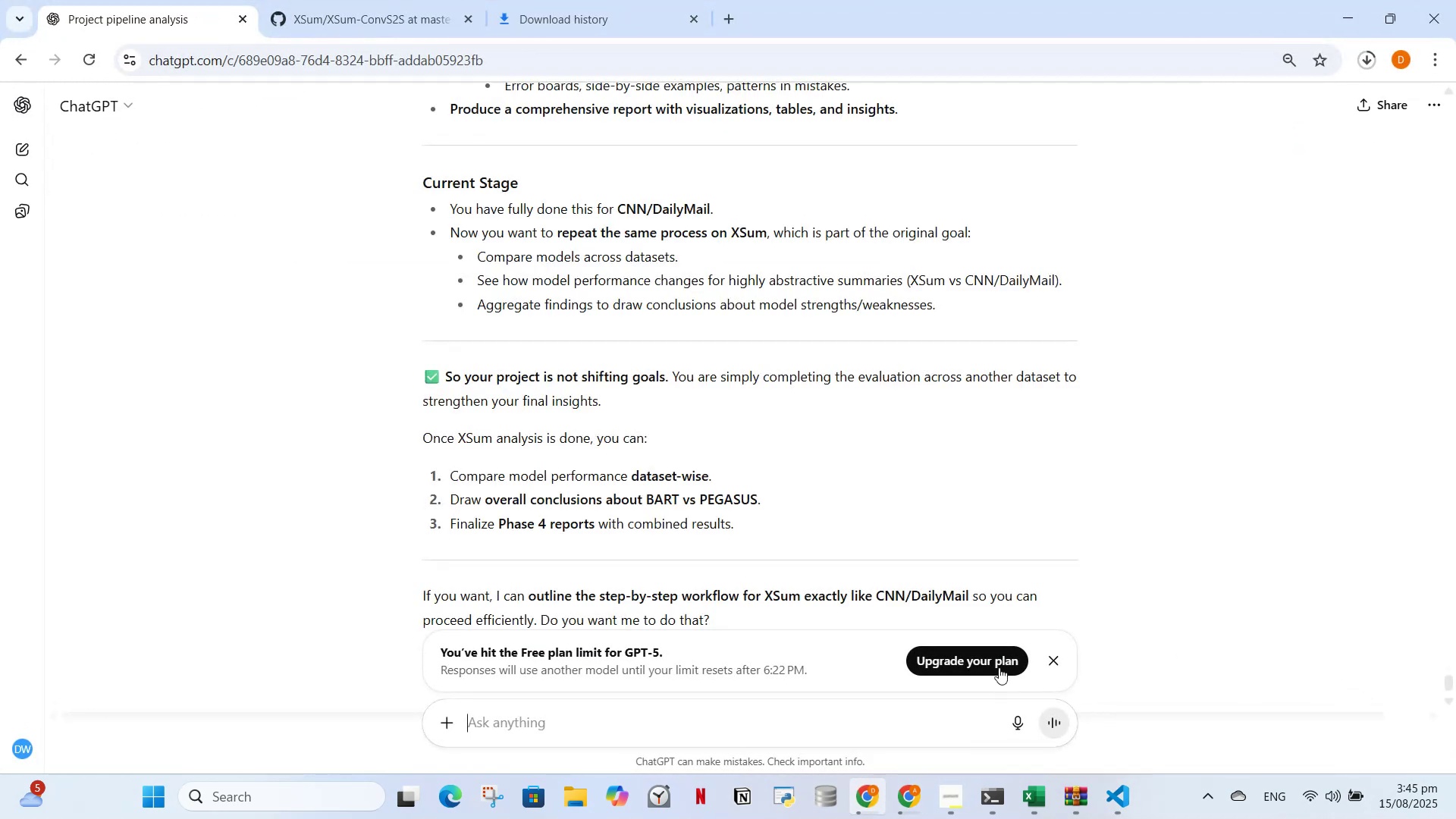 
left_click([1054, 657])
 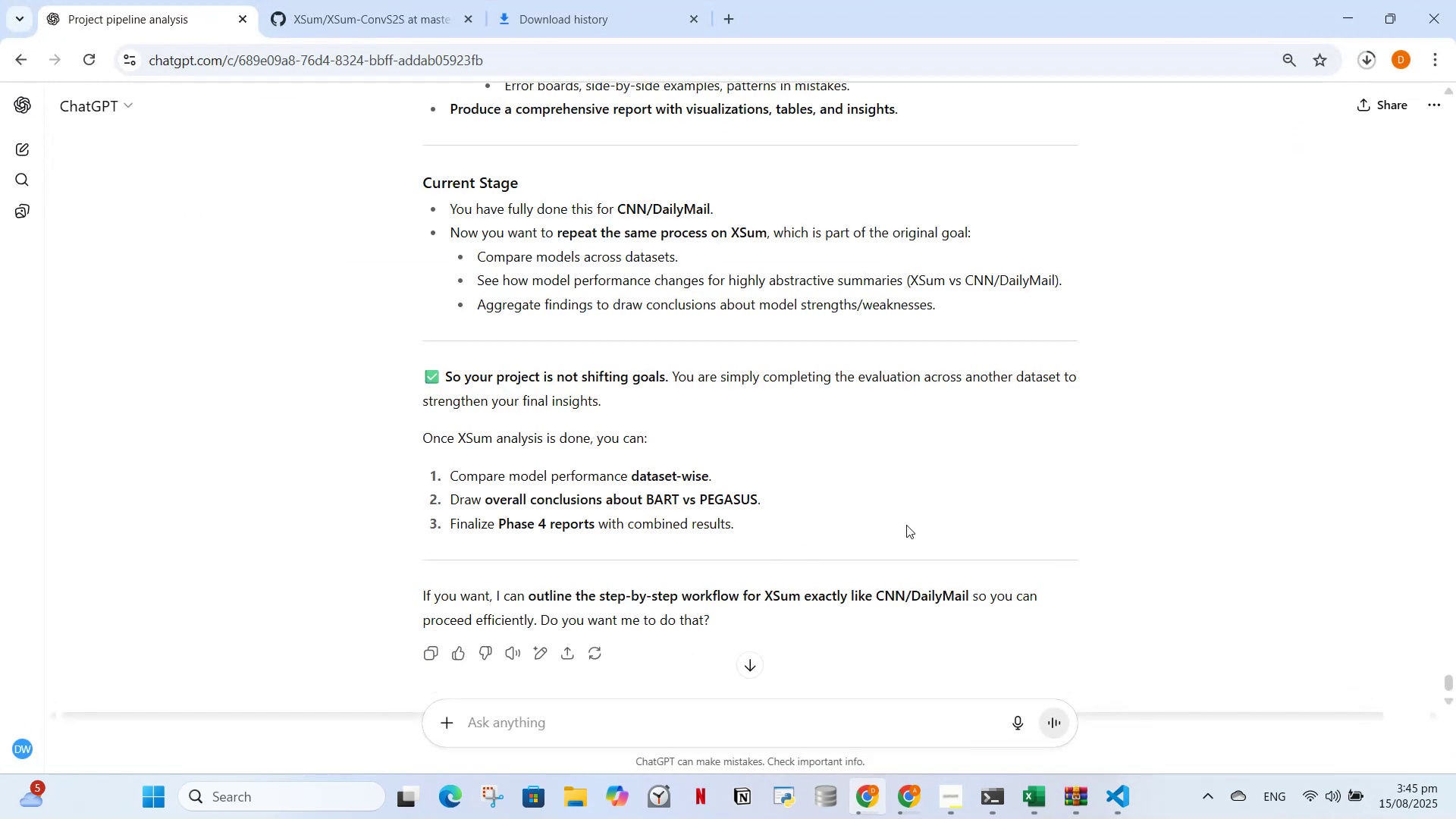 
scroll: coordinate [807, 530], scroll_direction: up, amount: 7.0
 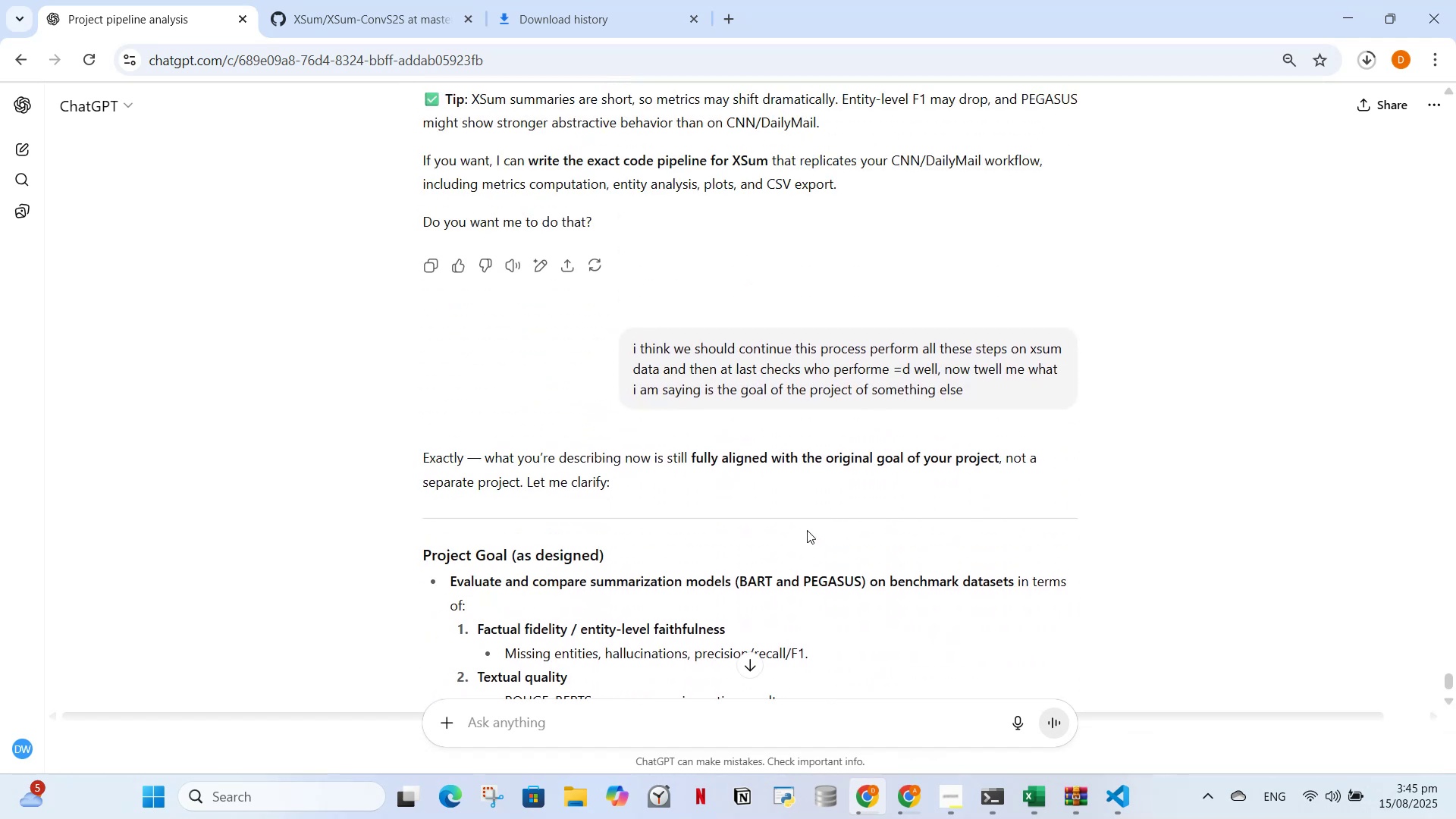 
scroll: coordinate [807, 530], scroll_direction: down, amount: 3.0
 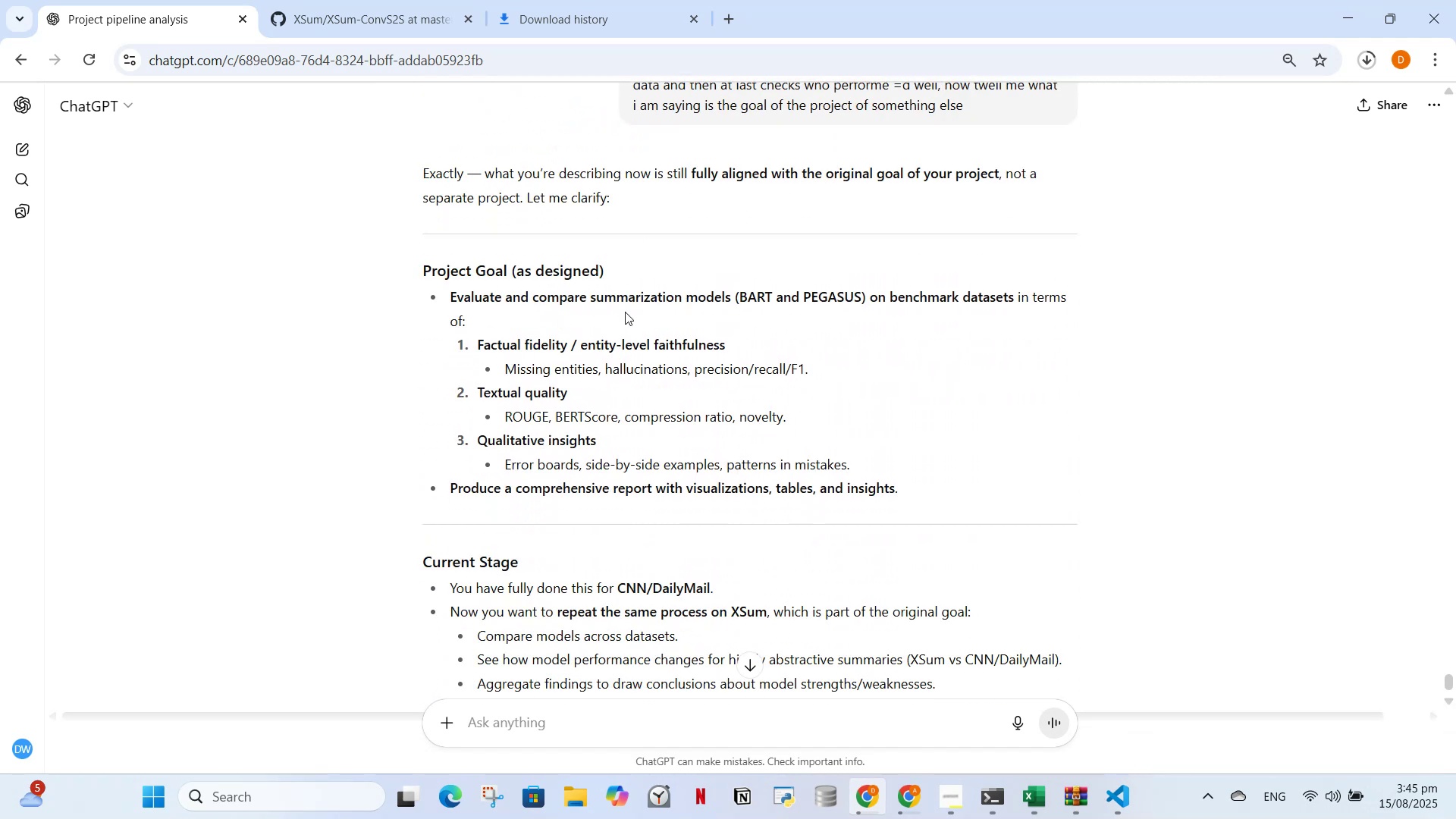 
wait(11.93)
 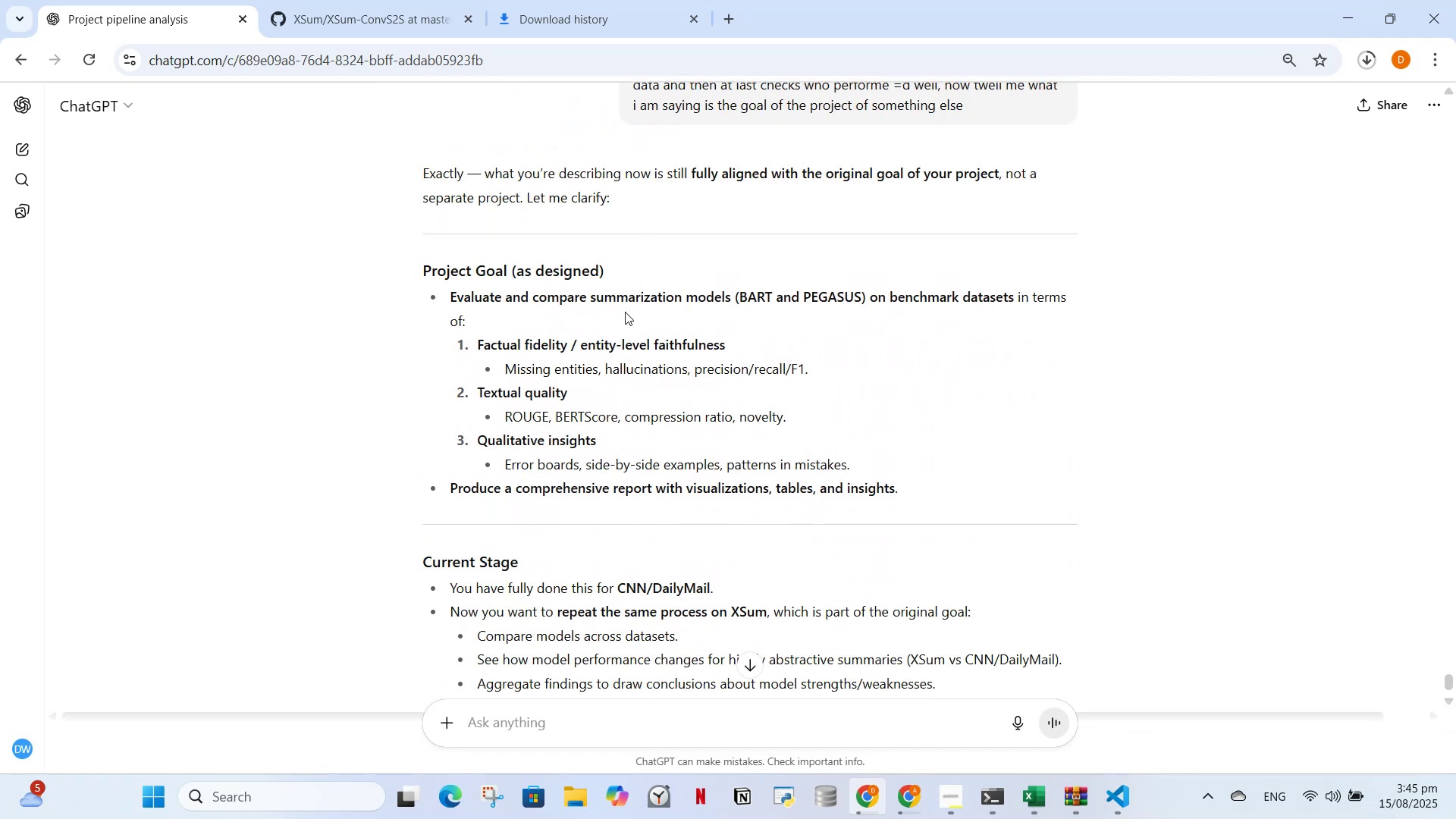 
scroll: coordinate [774, 524], scroll_direction: down, amount: 7.0
 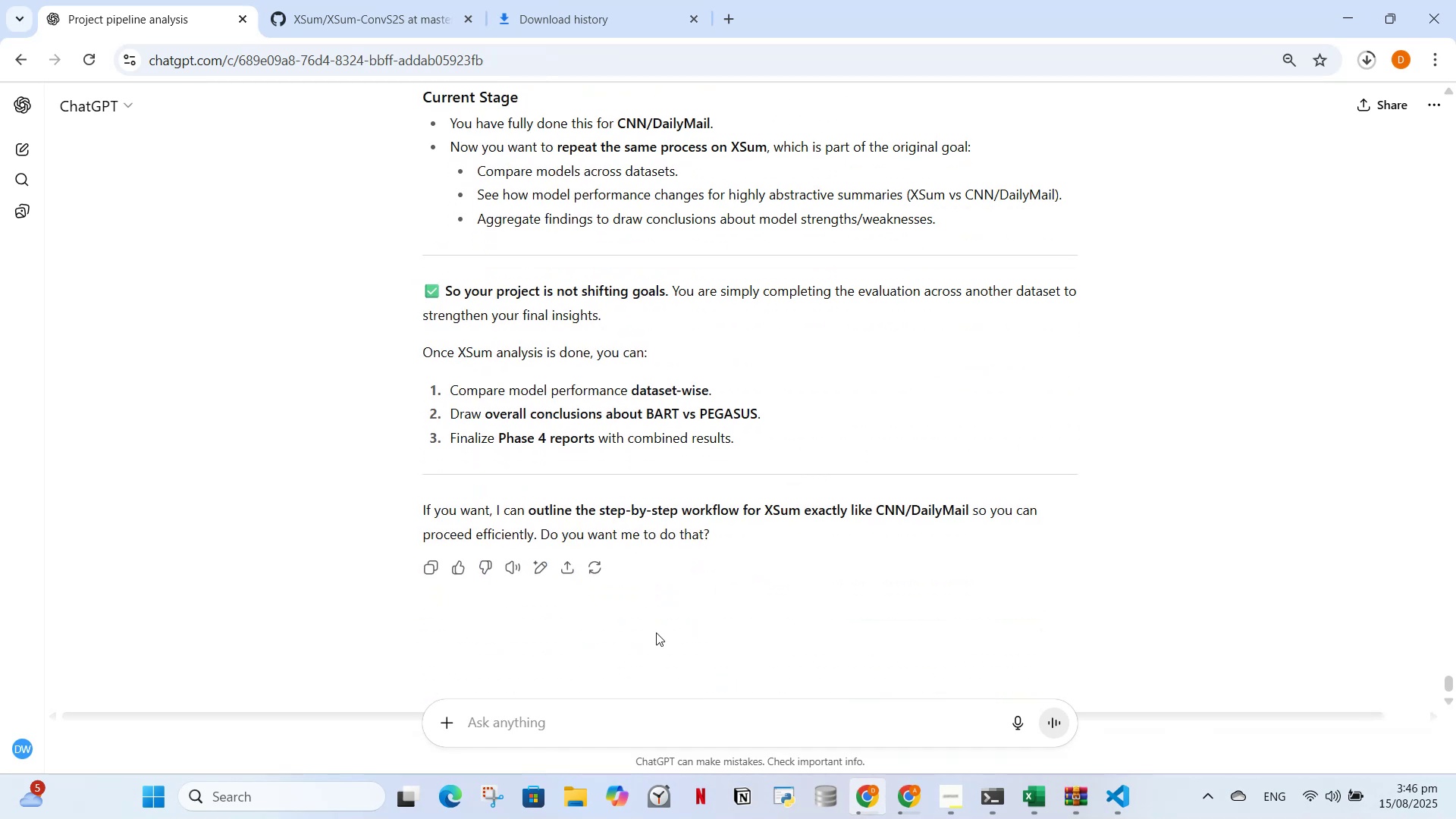 
scroll: coordinate [752, 413], scroll_direction: up, amount: 4.0
 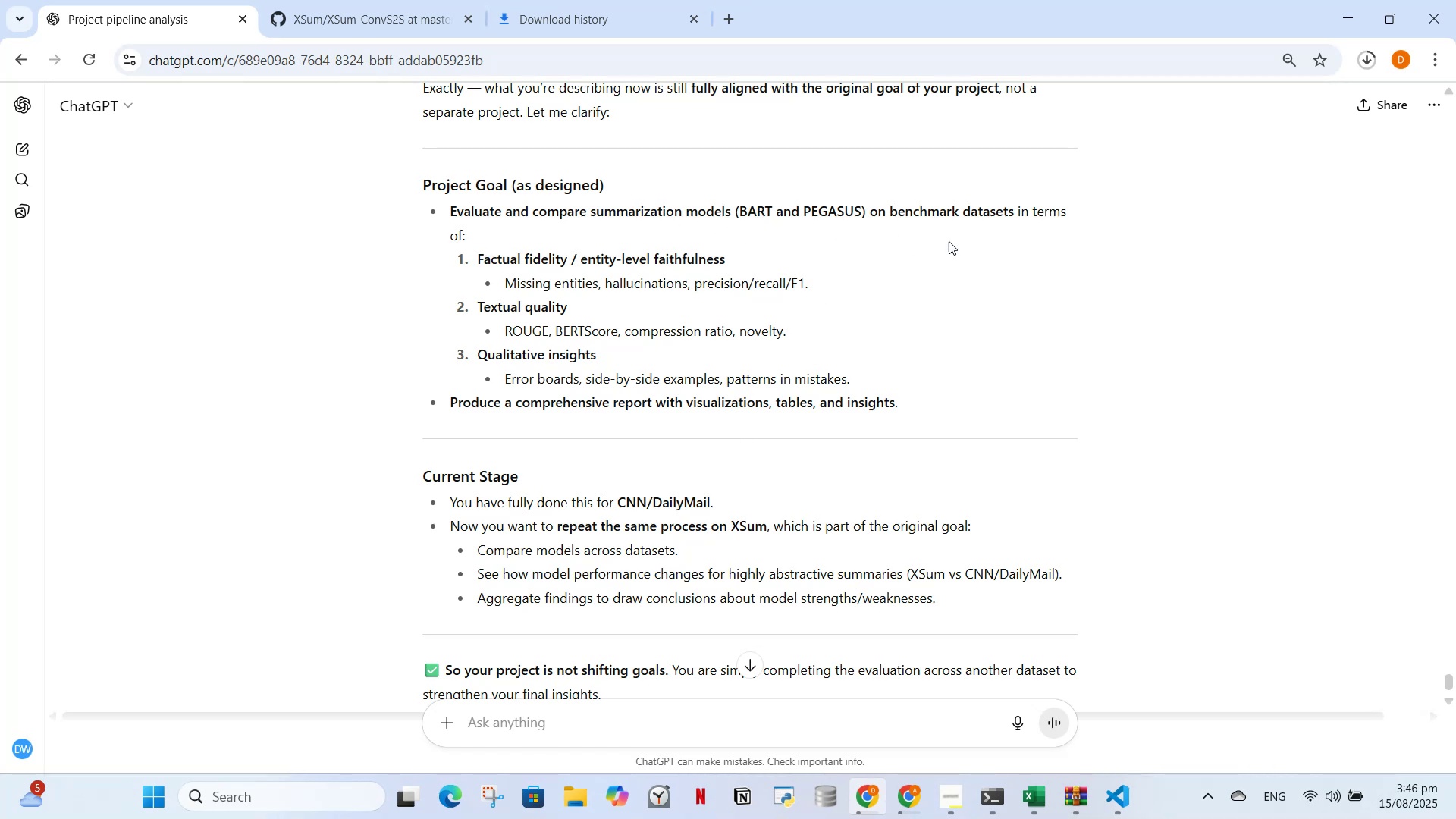 
wait(8.42)
 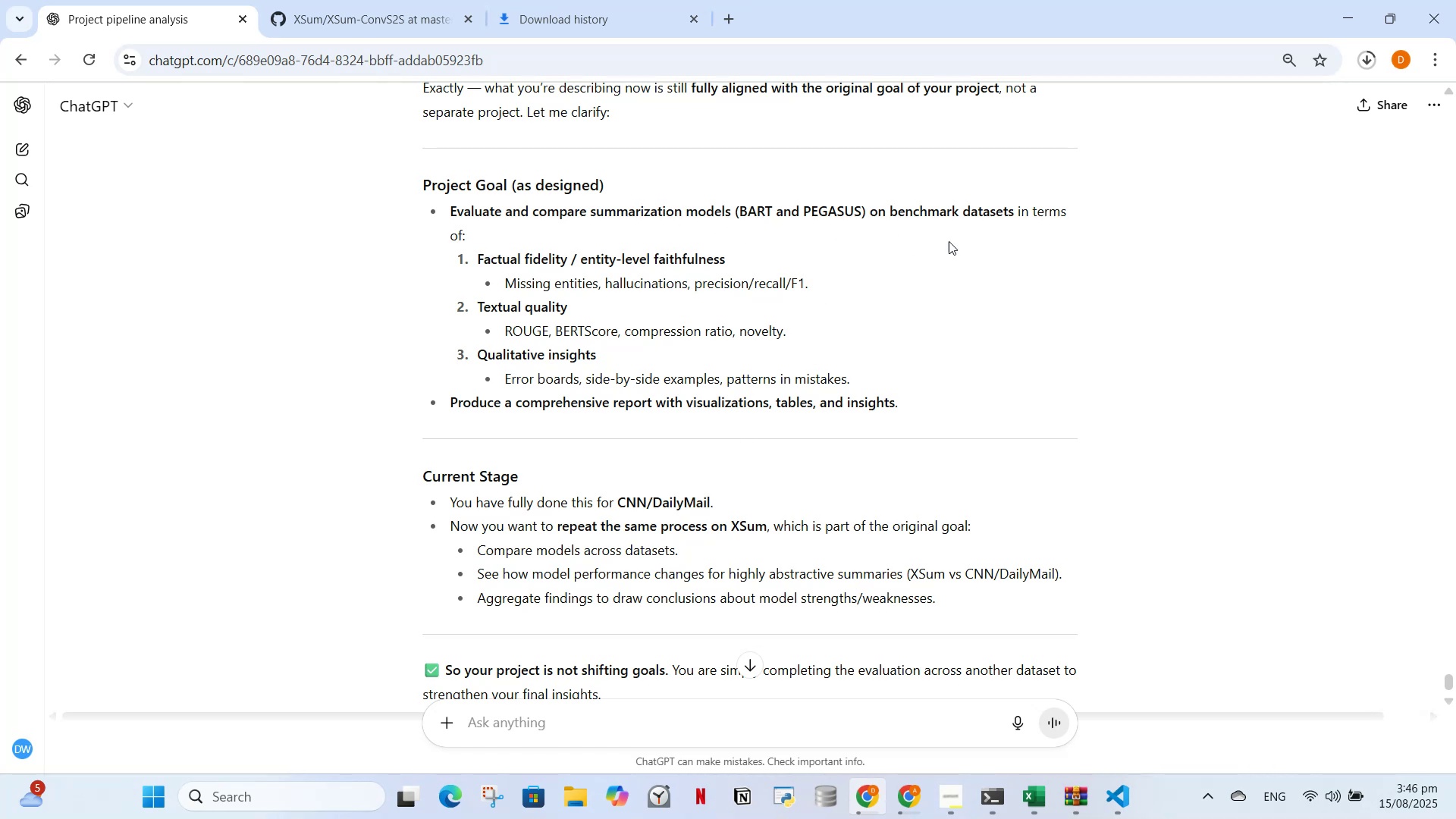 
scroll: coordinate [1023, 419], scroll_direction: down, amount: 6.0
 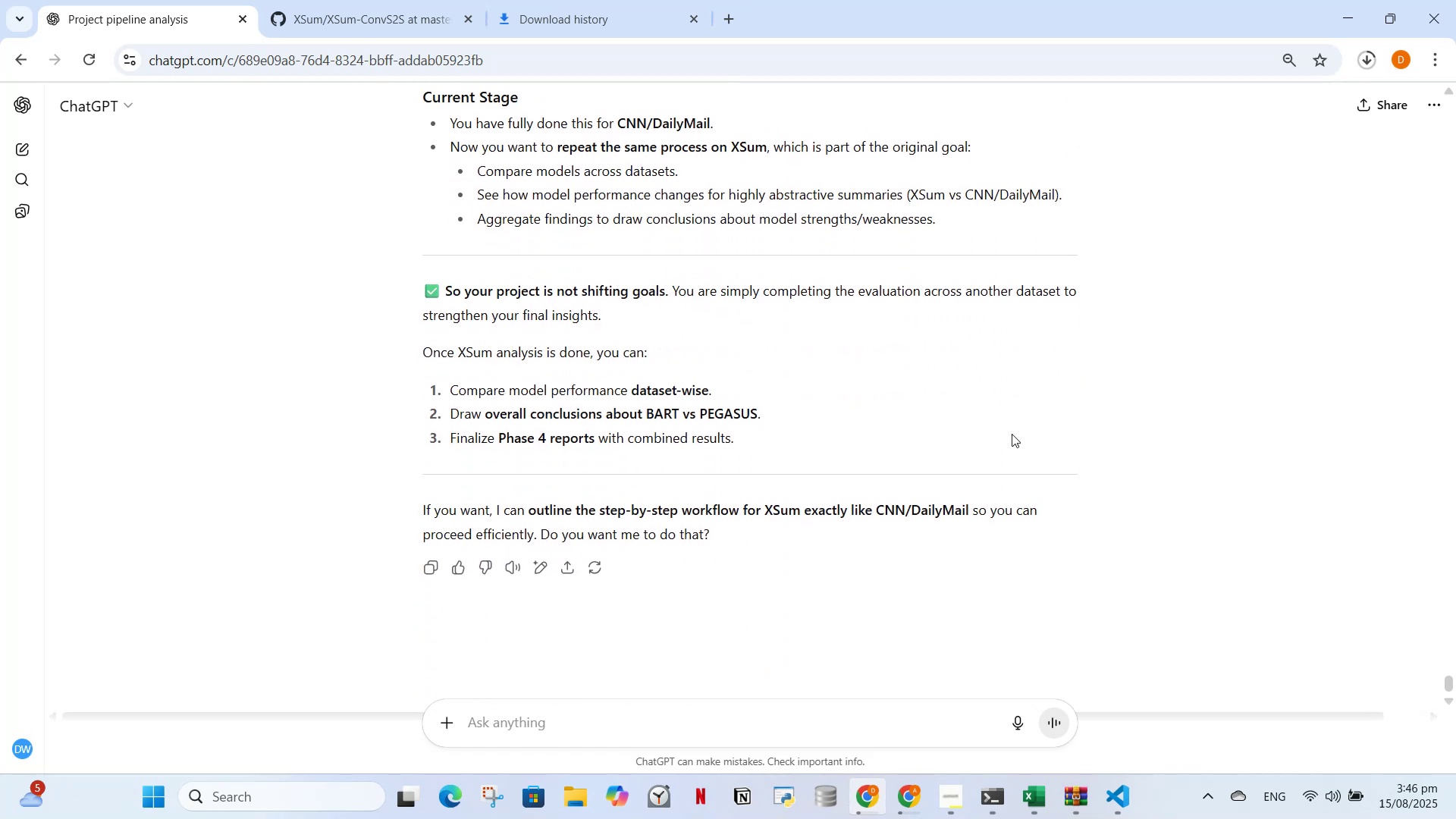 
scroll: coordinate [973, 460], scroll_direction: up, amount: 4.0
 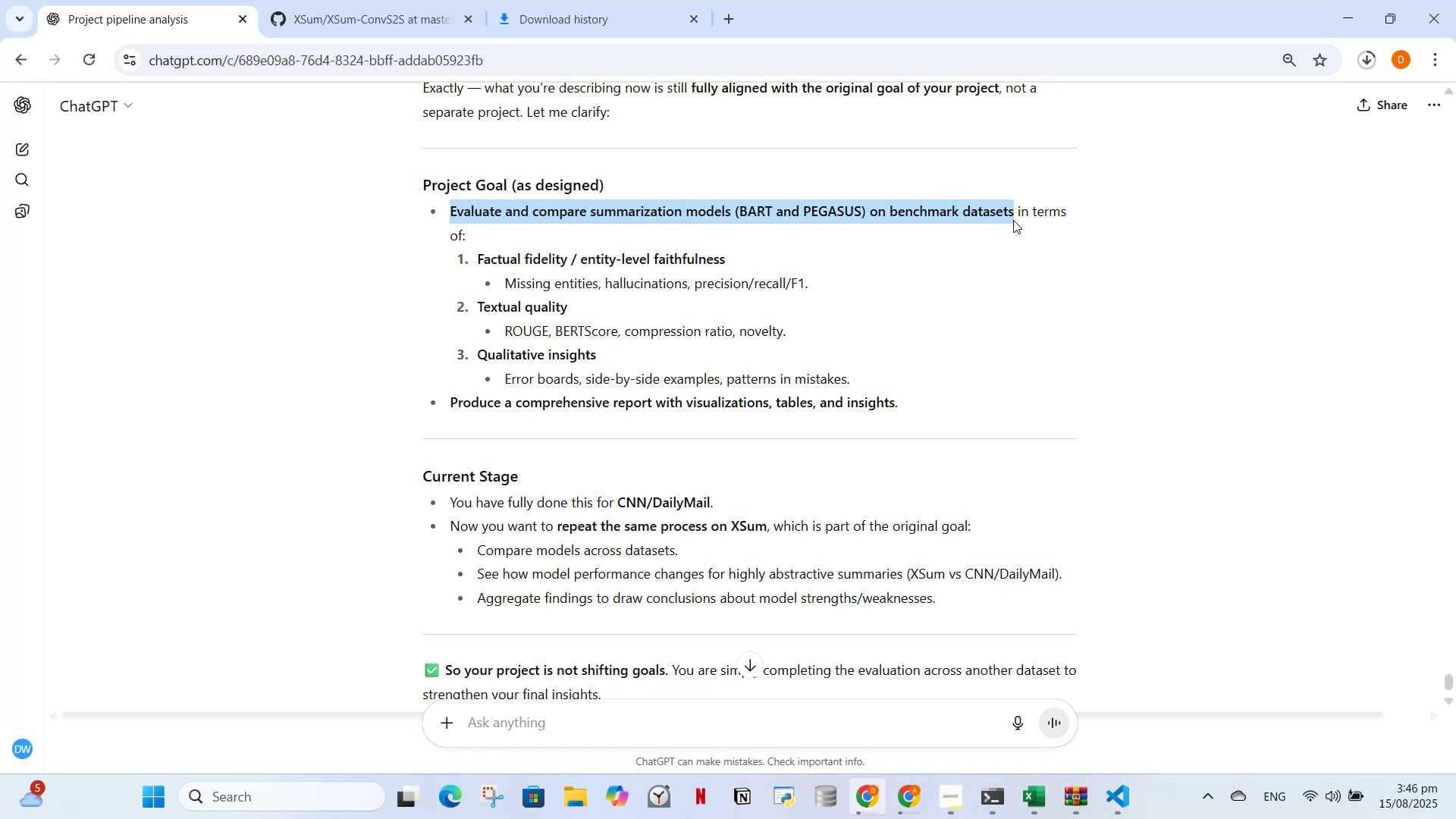 
left_click([1013, 220])
 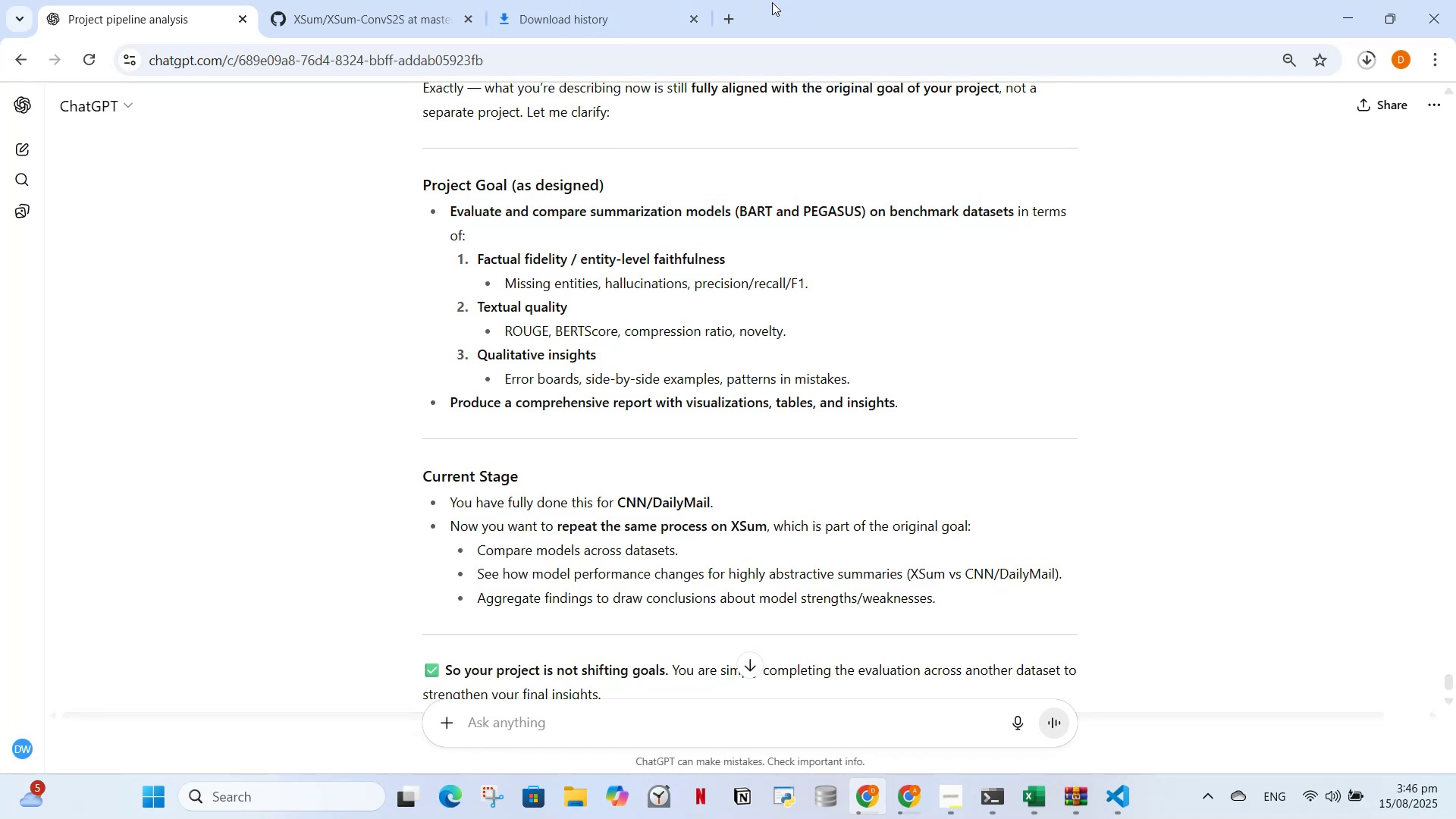 
left_click([730, 24])
 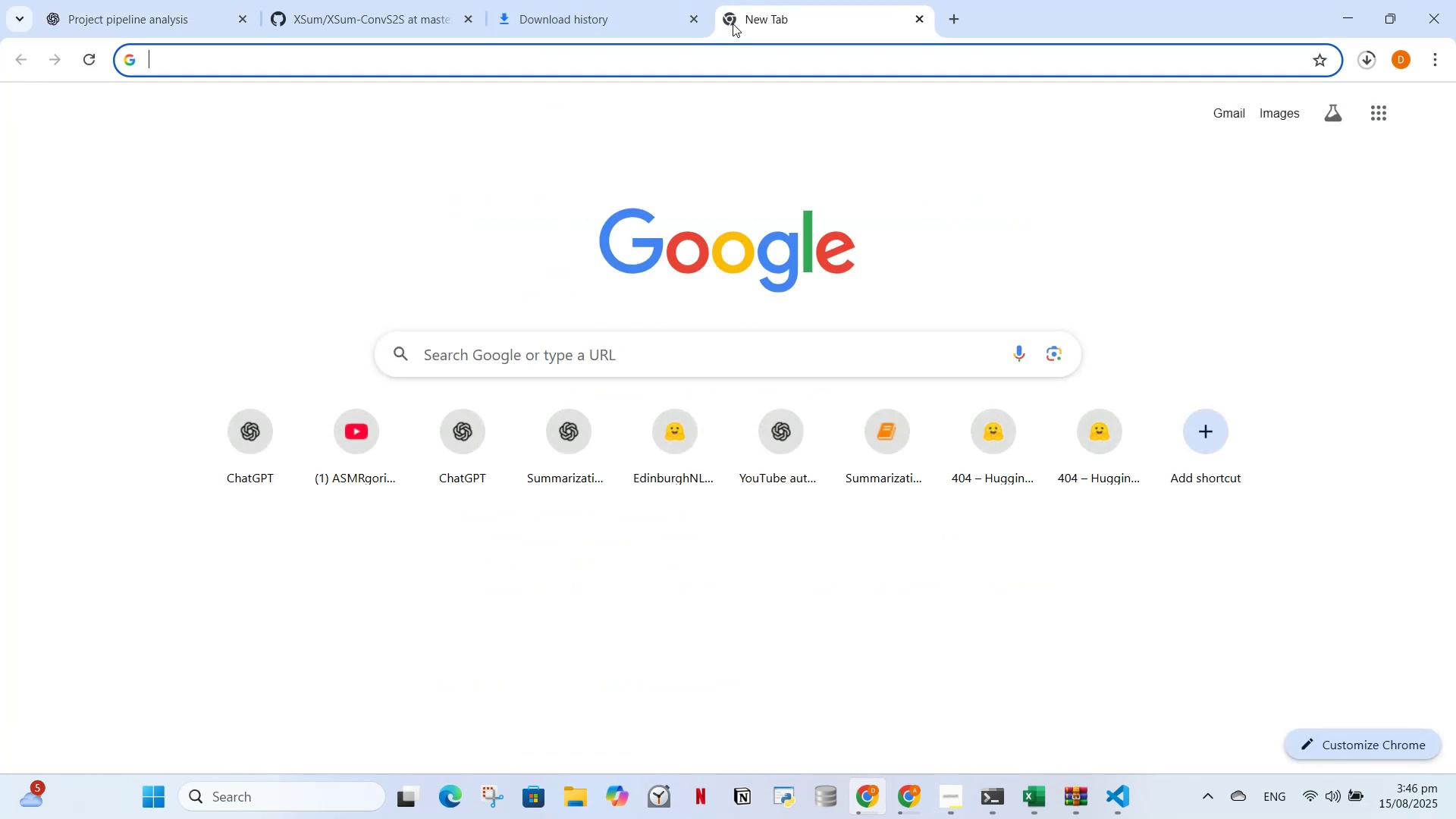 
type(meaning of bench mark datast)
key(Backspace)
type(et)
 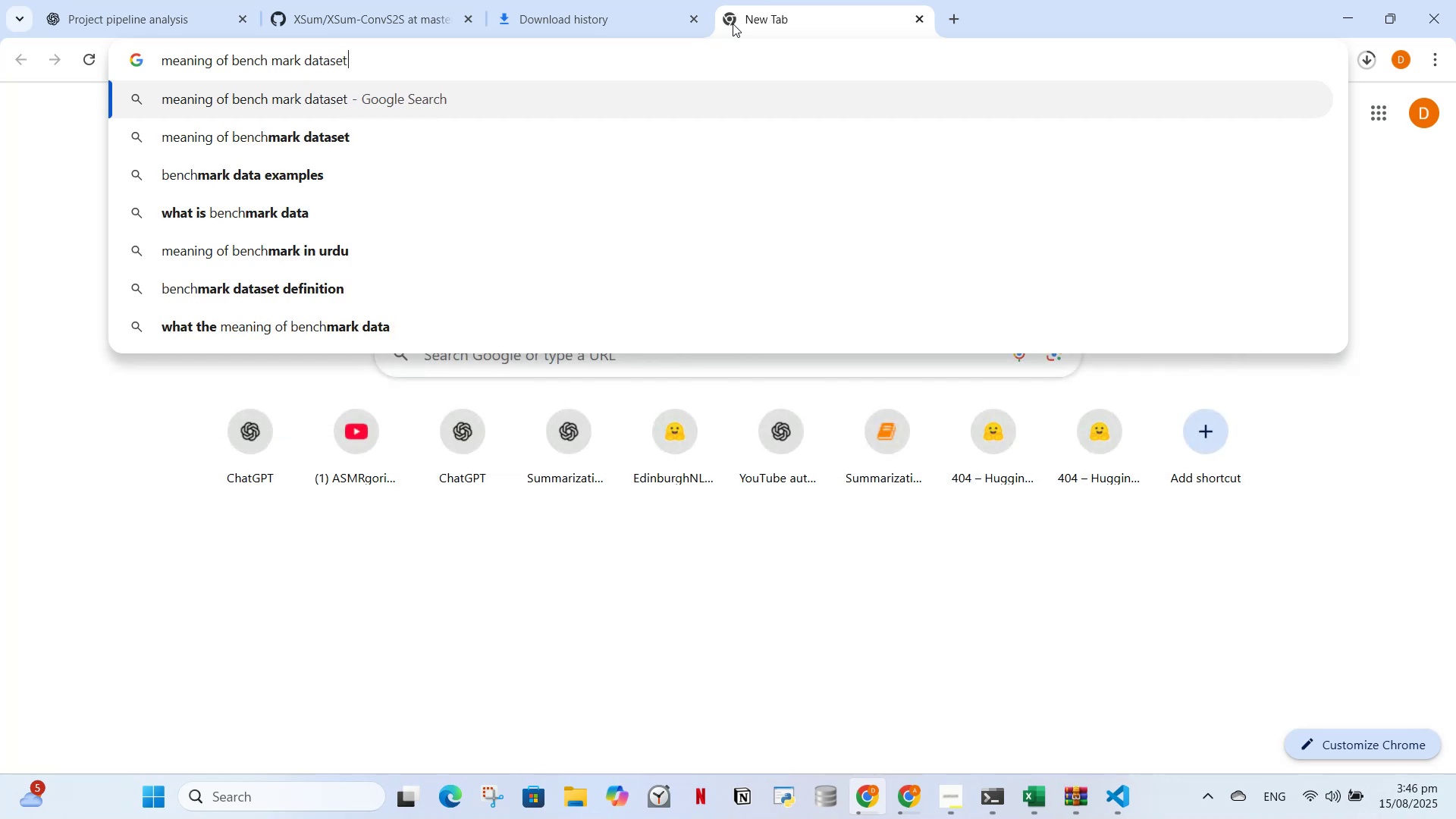 
key(Enter)
 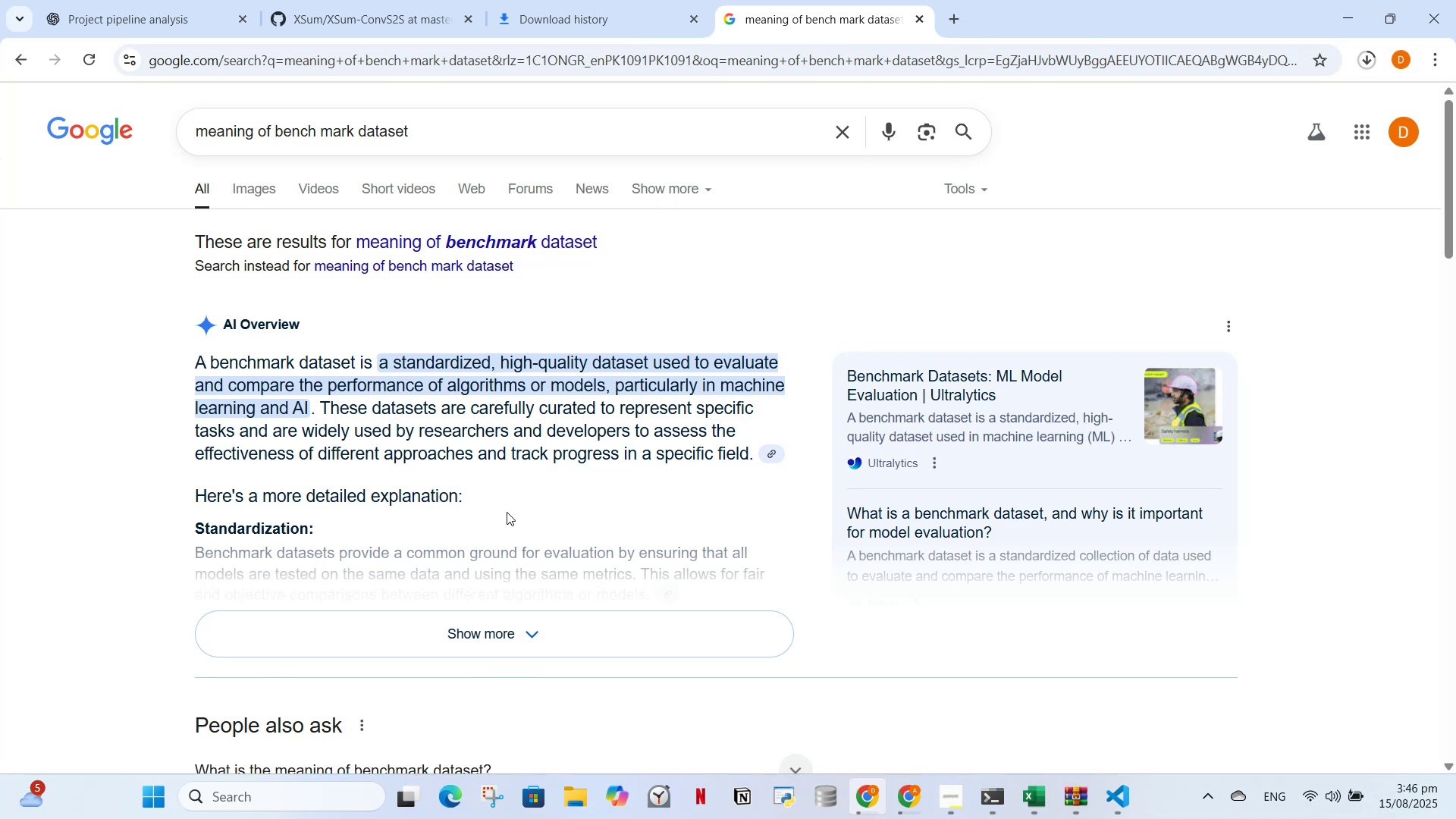 
wait(16.22)
 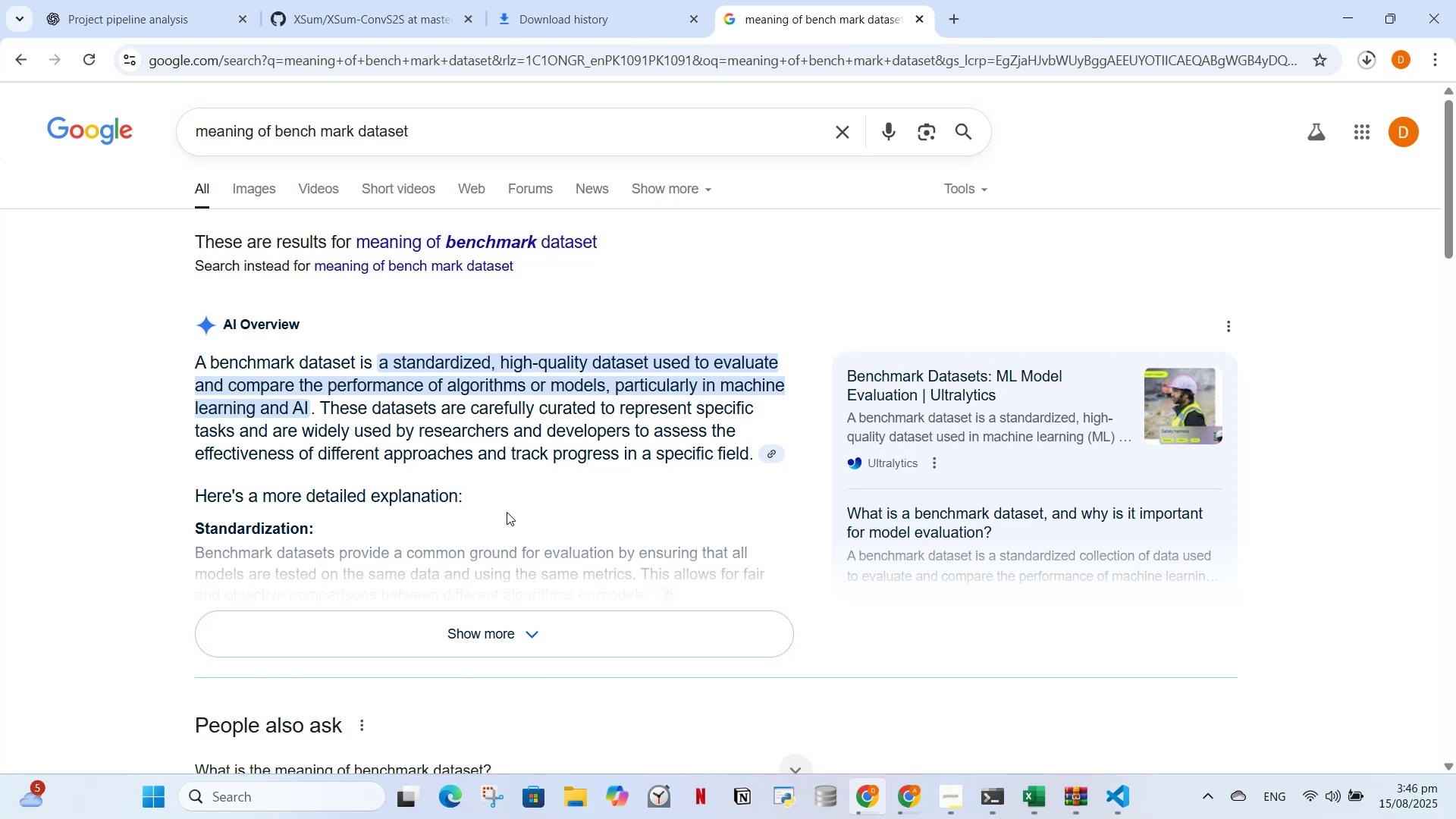 
left_click([885, 741])
 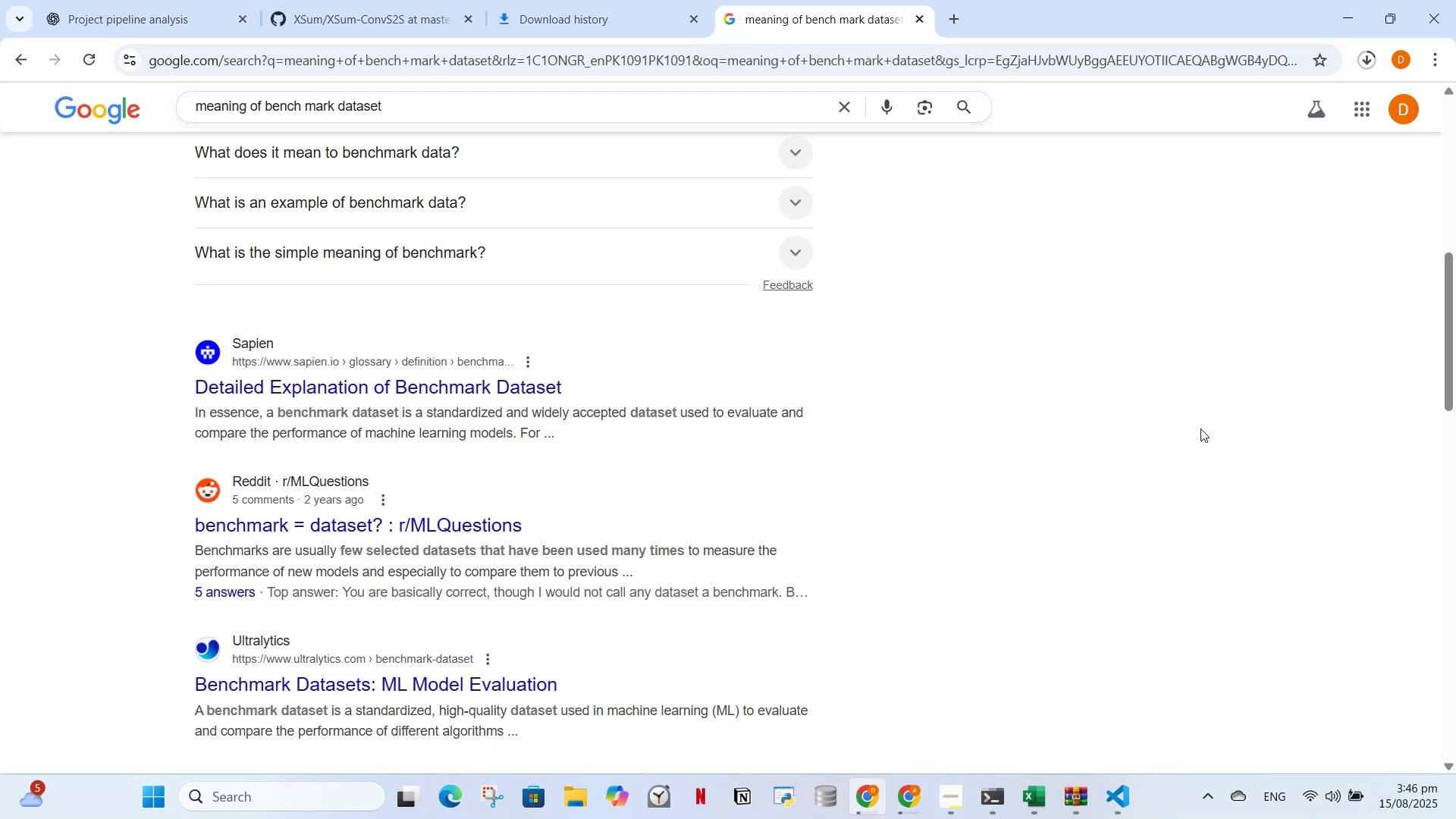 
left_click([648, 4])
 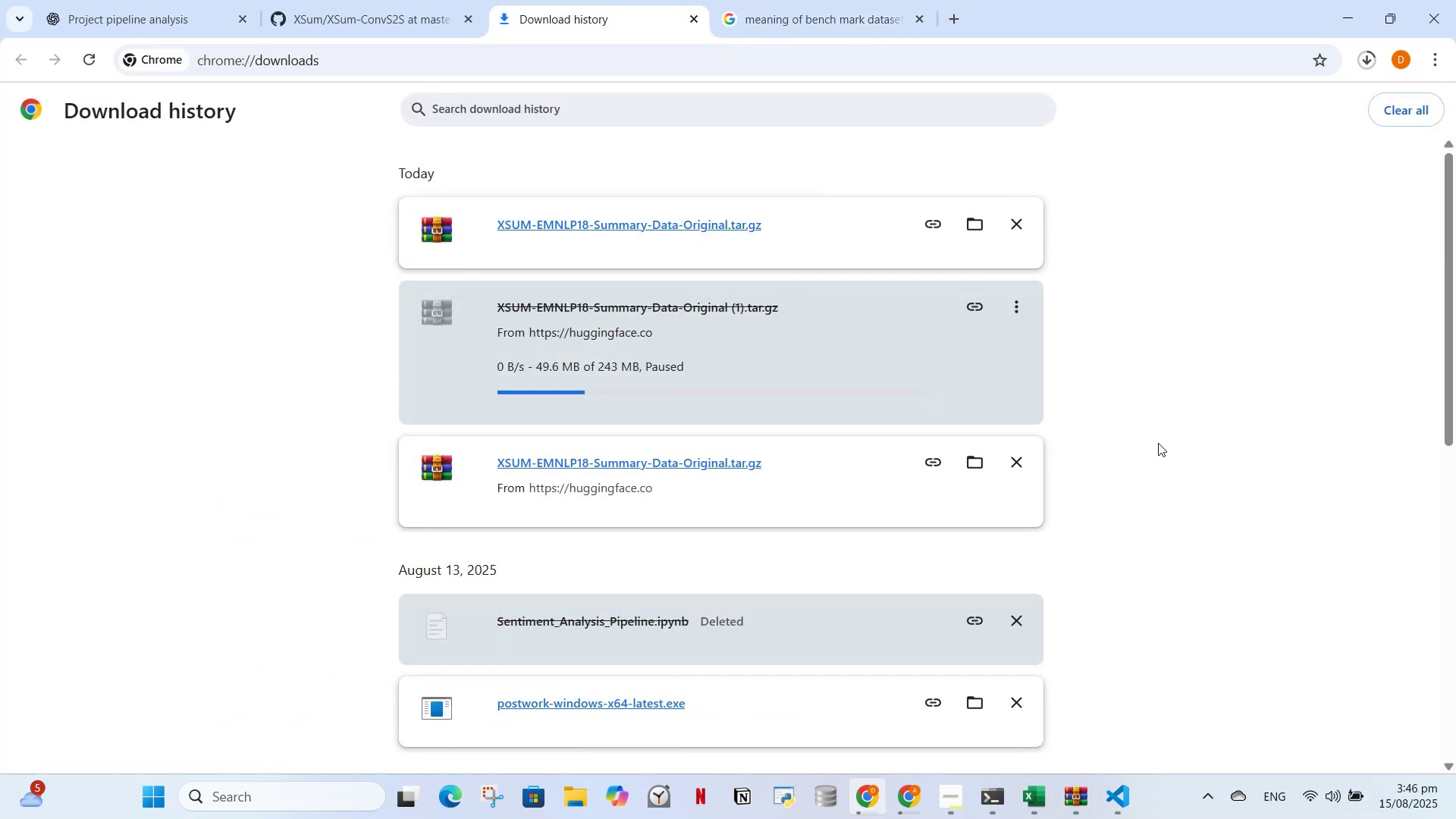 
left_click([1159, 453])
 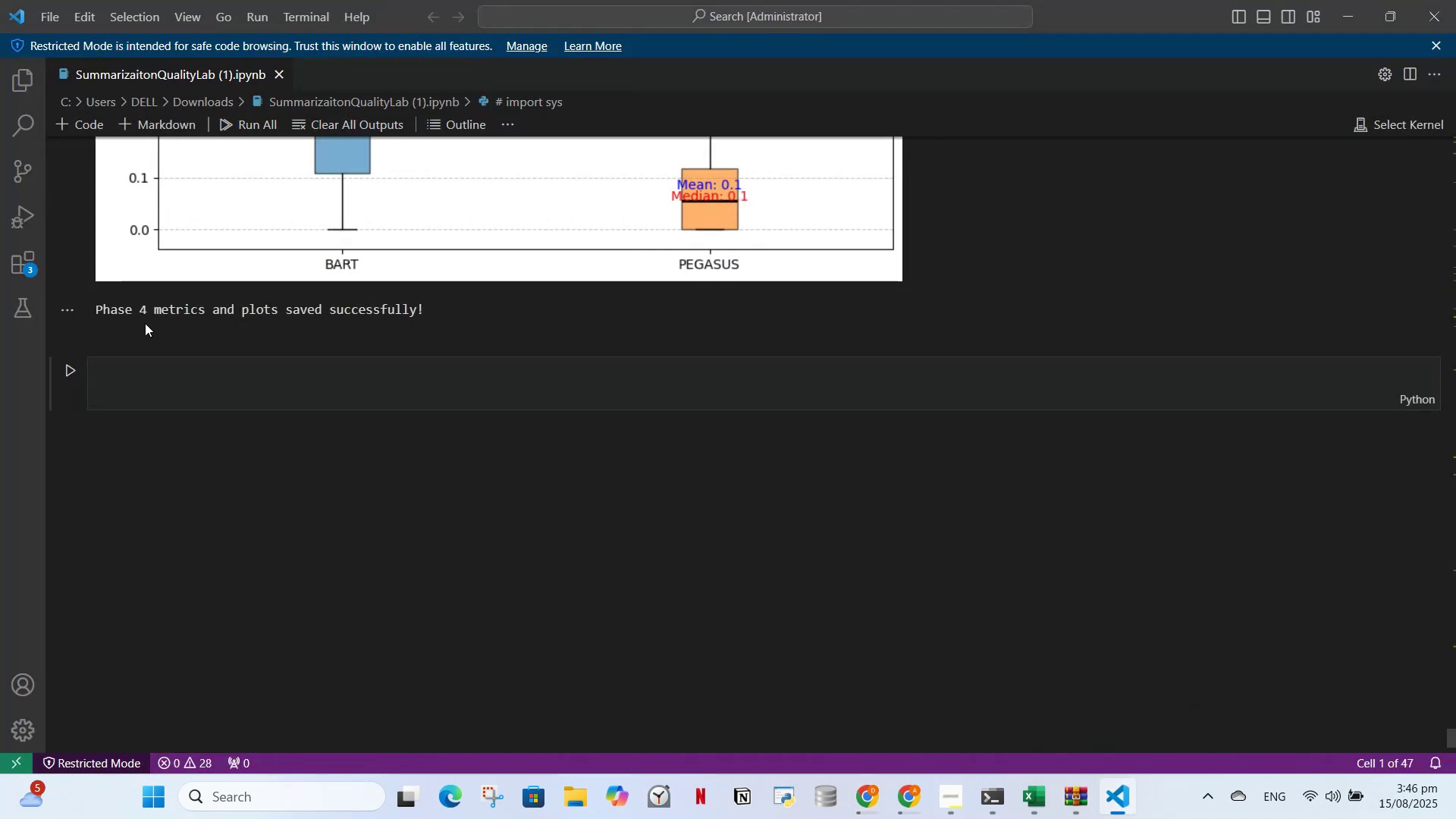 
scroll: coordinate [471, 398], scroll_direction: up, amount: 7.0
 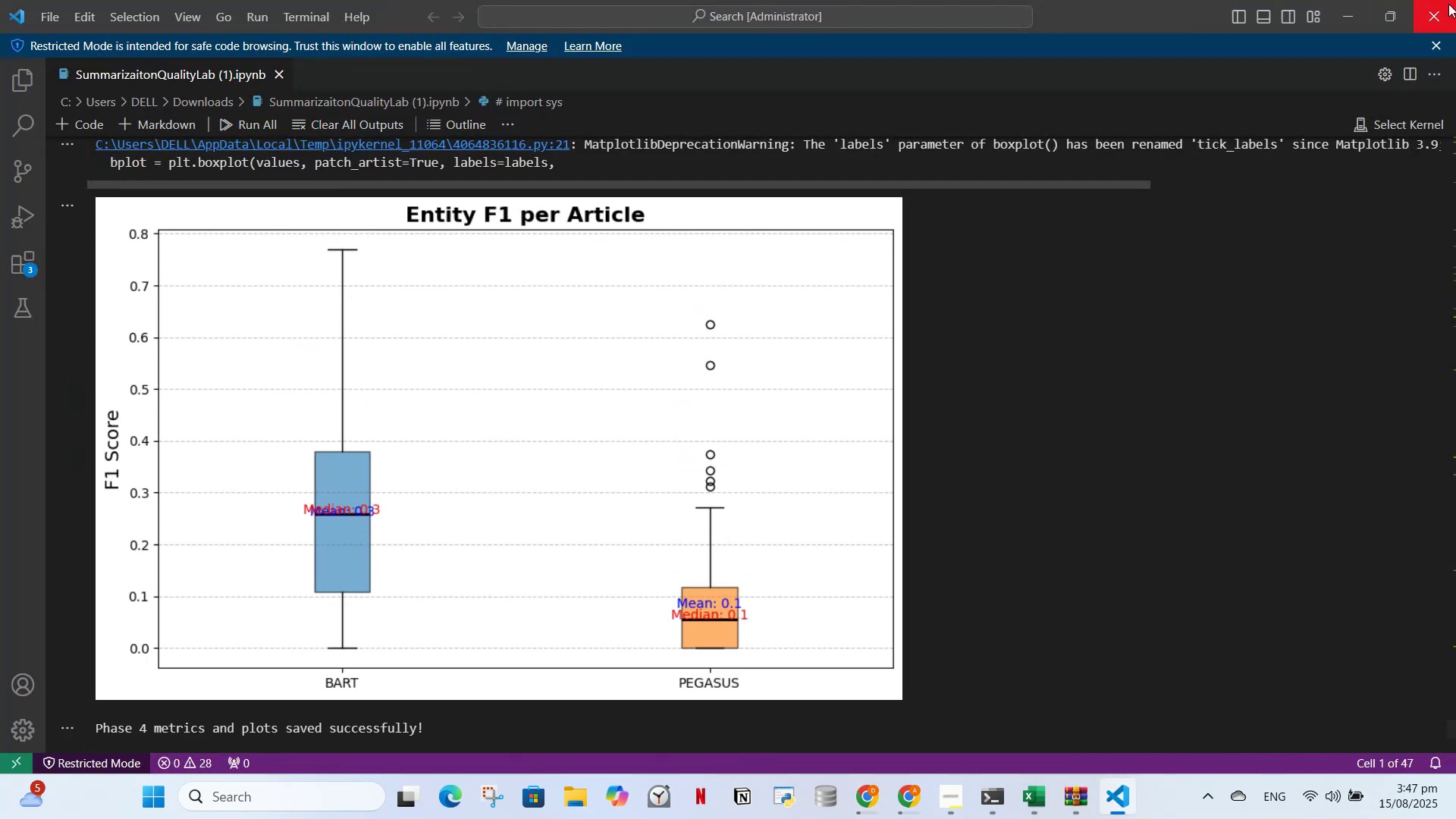 
left_click([1440, 9])
 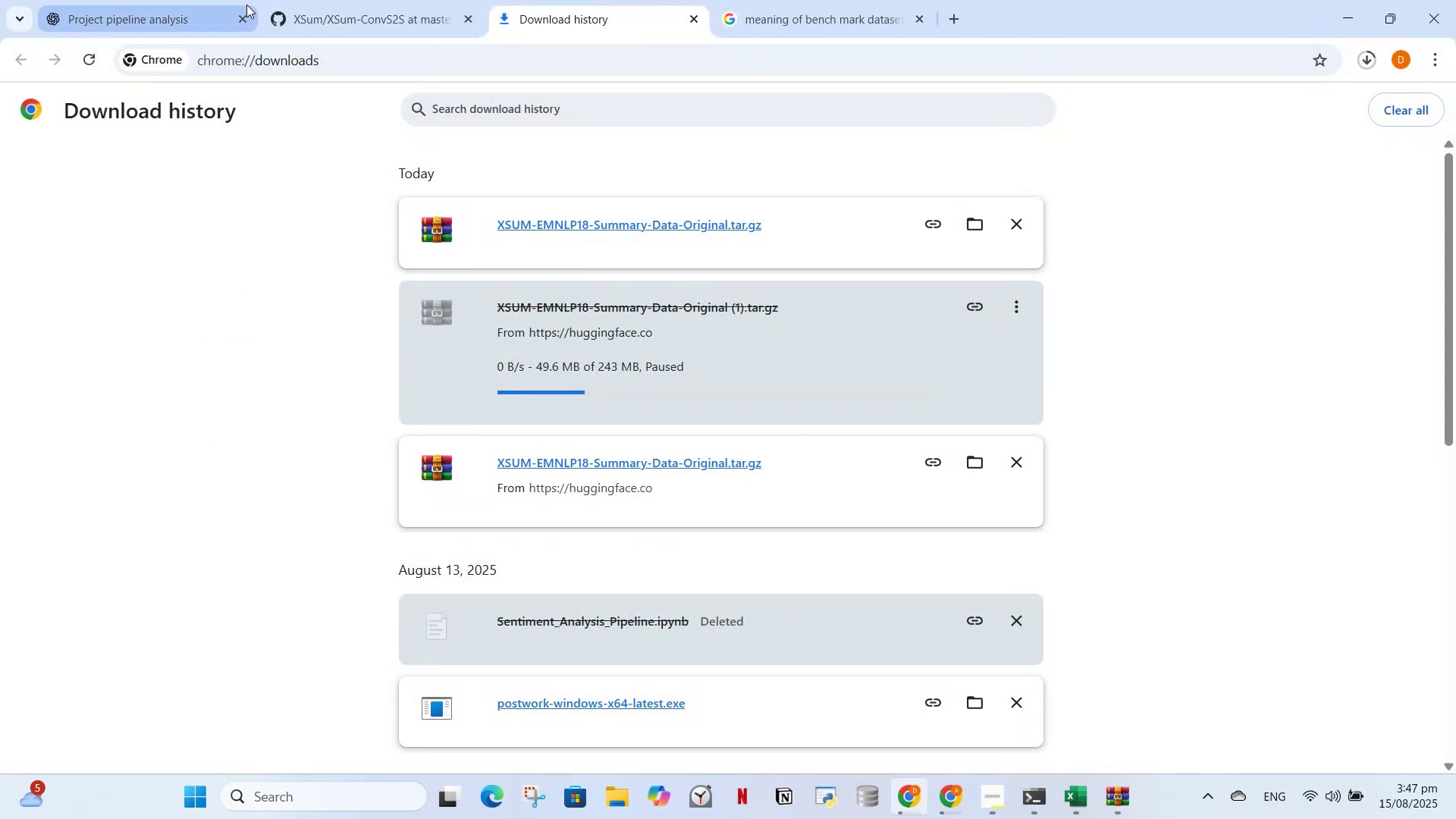 
left_click([144, 0])
 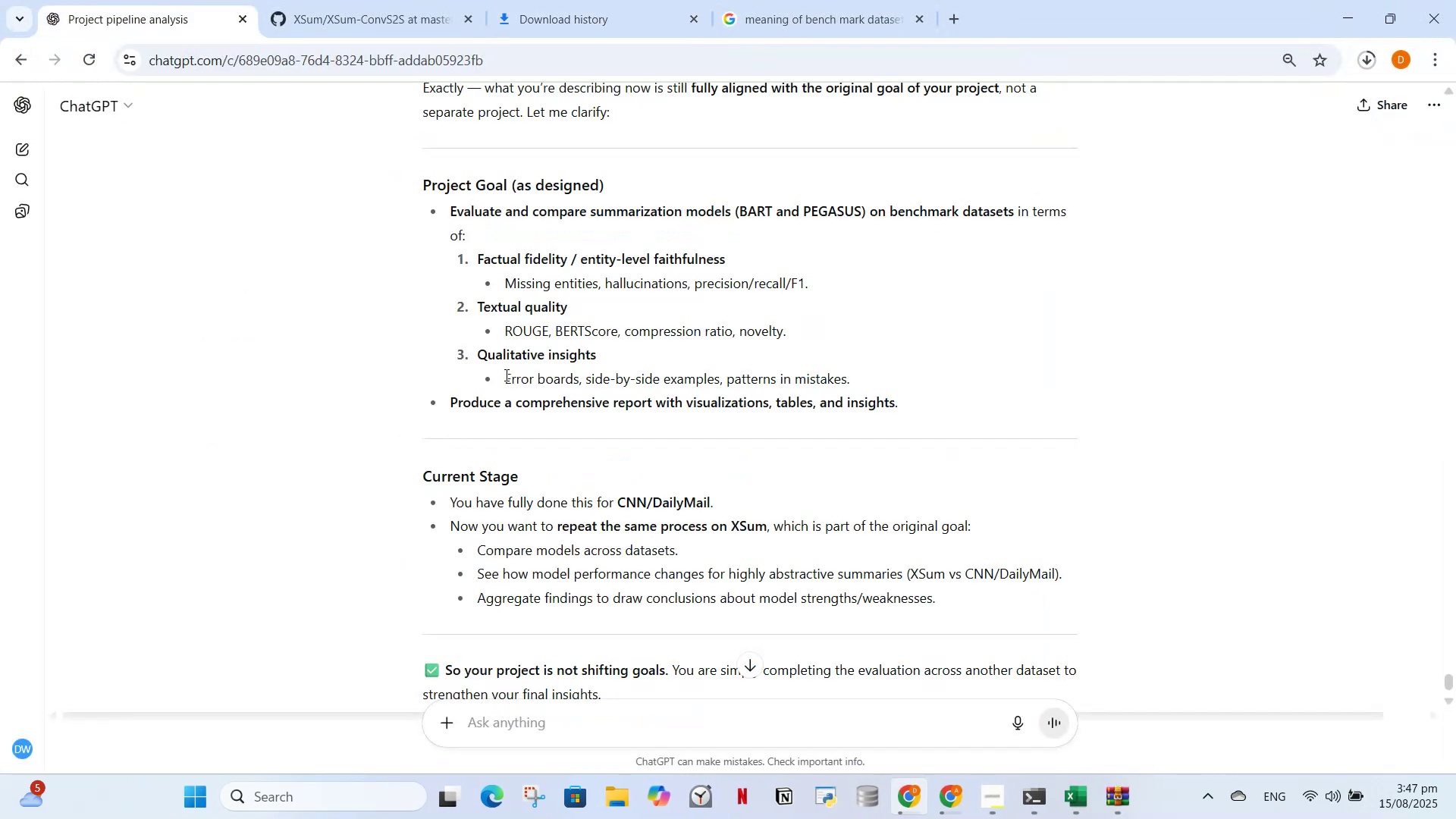 
scroll: coordinate [514, 417], scroll_direction: down, amount: 4.0
 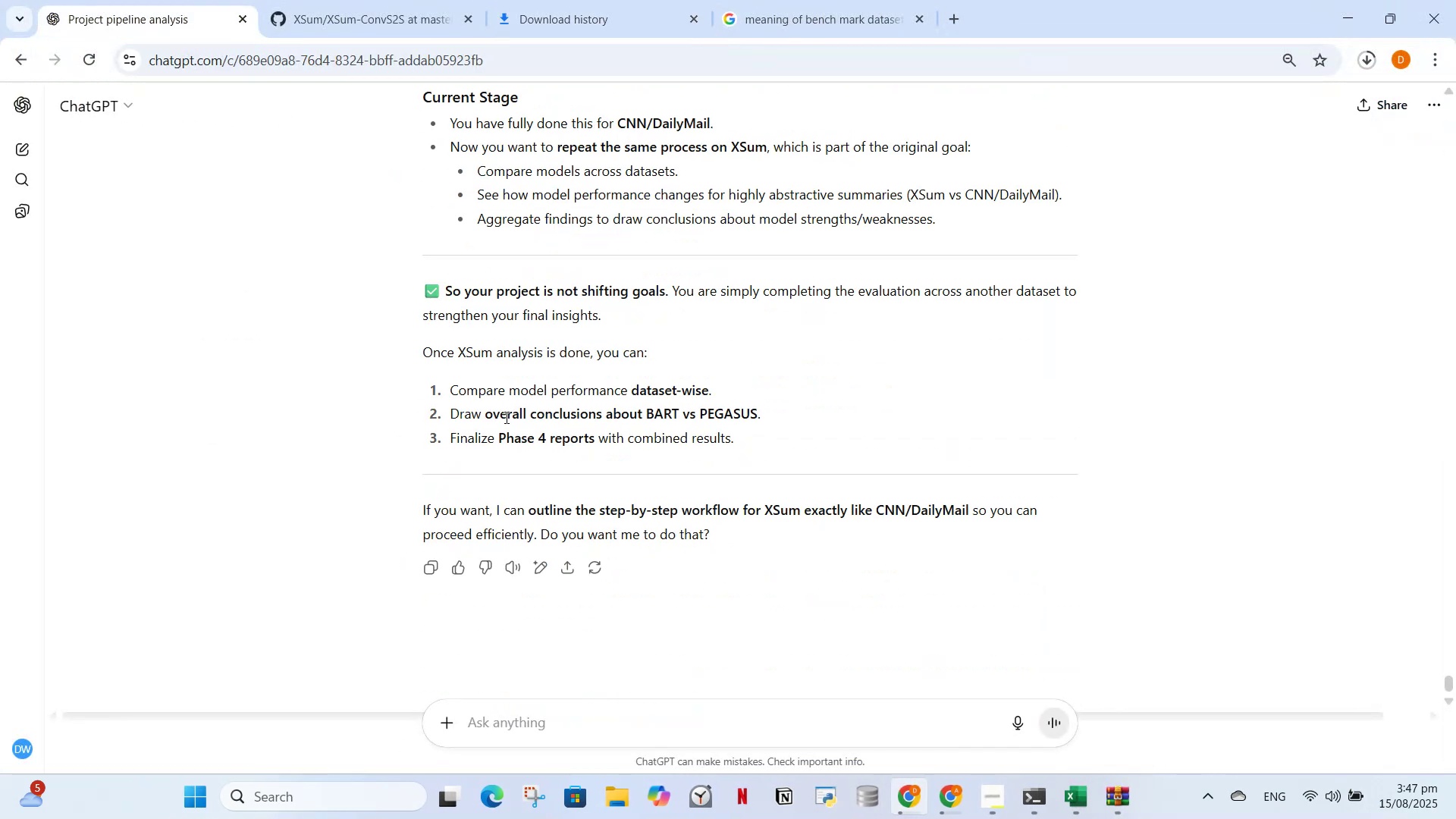 
scroll: coordinate [581, 384], scroll_direction: up, amount: 38.0
 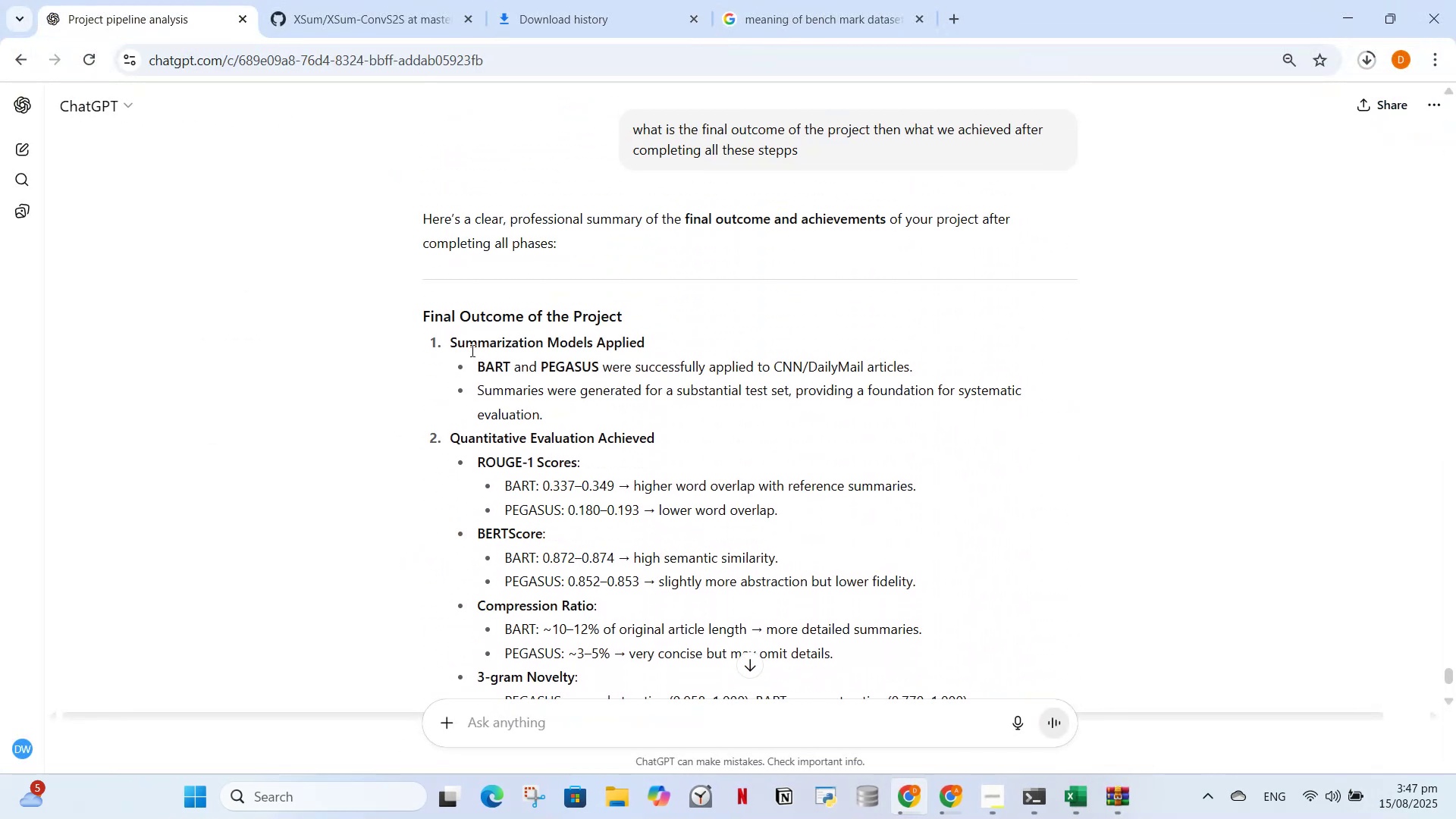 
scroll: coordinate [482, 463], scroll_direction: down, amount: 3.0
 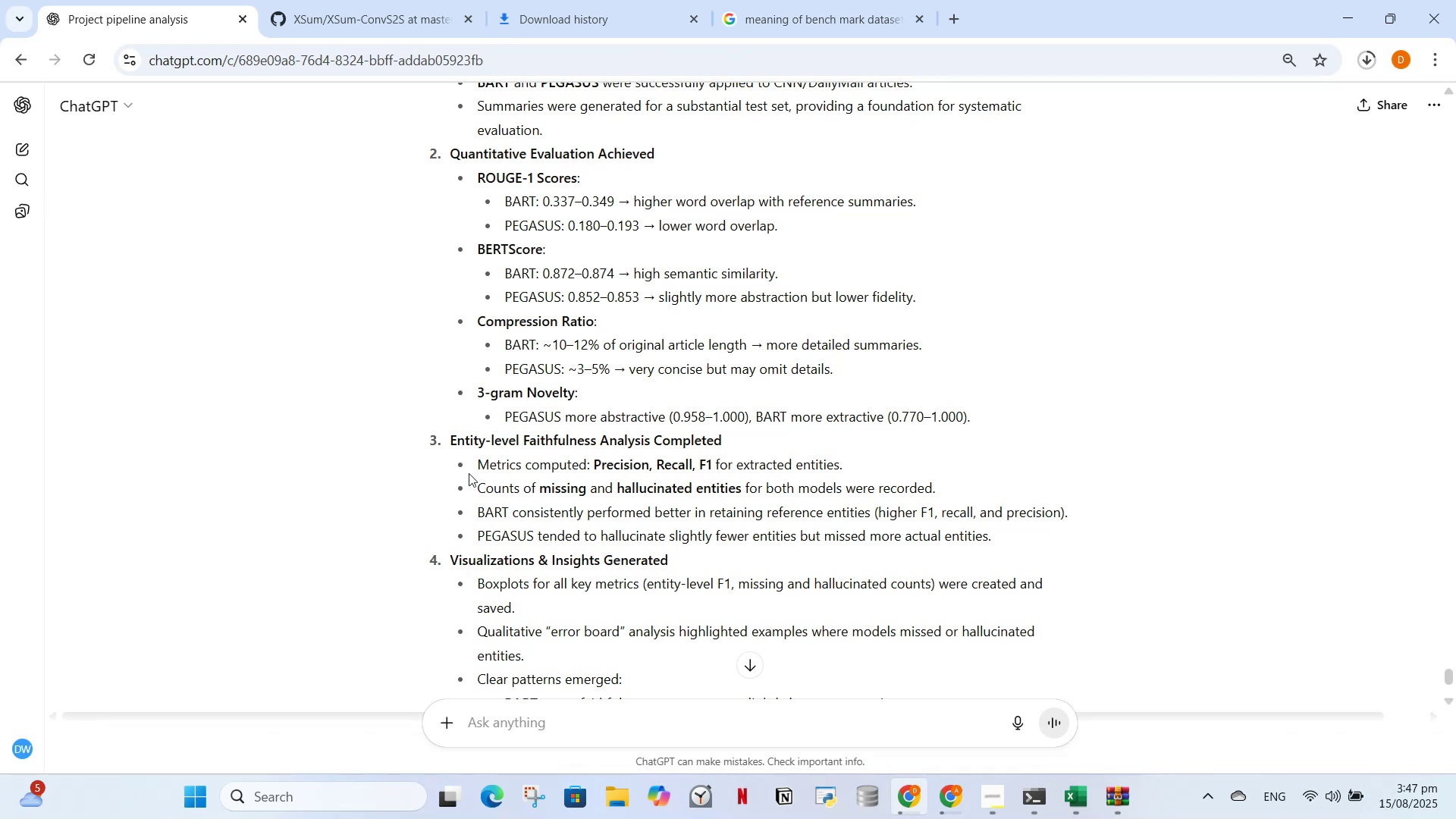 
wait(8.49)
 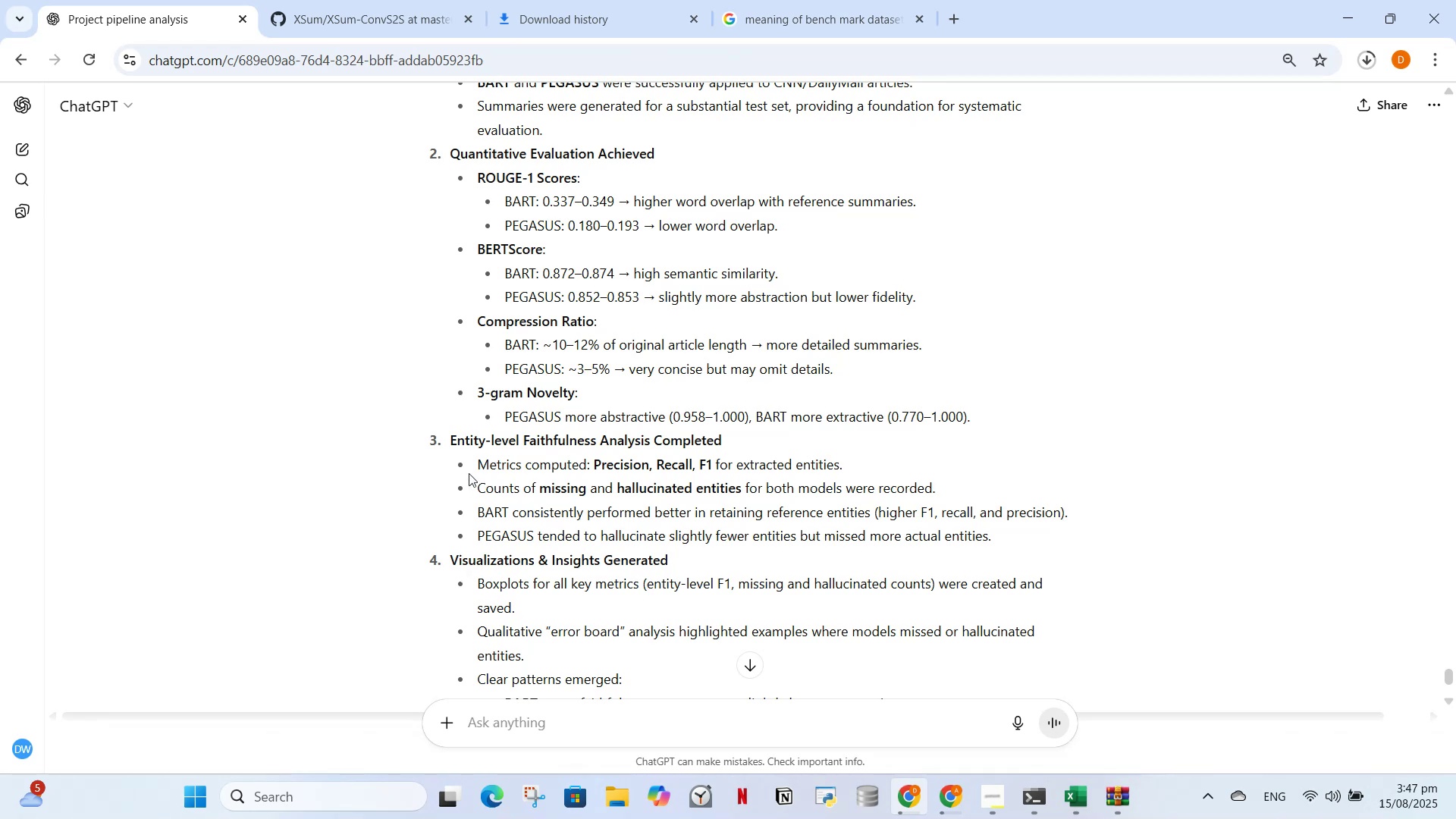 
left_click([516, 523])
 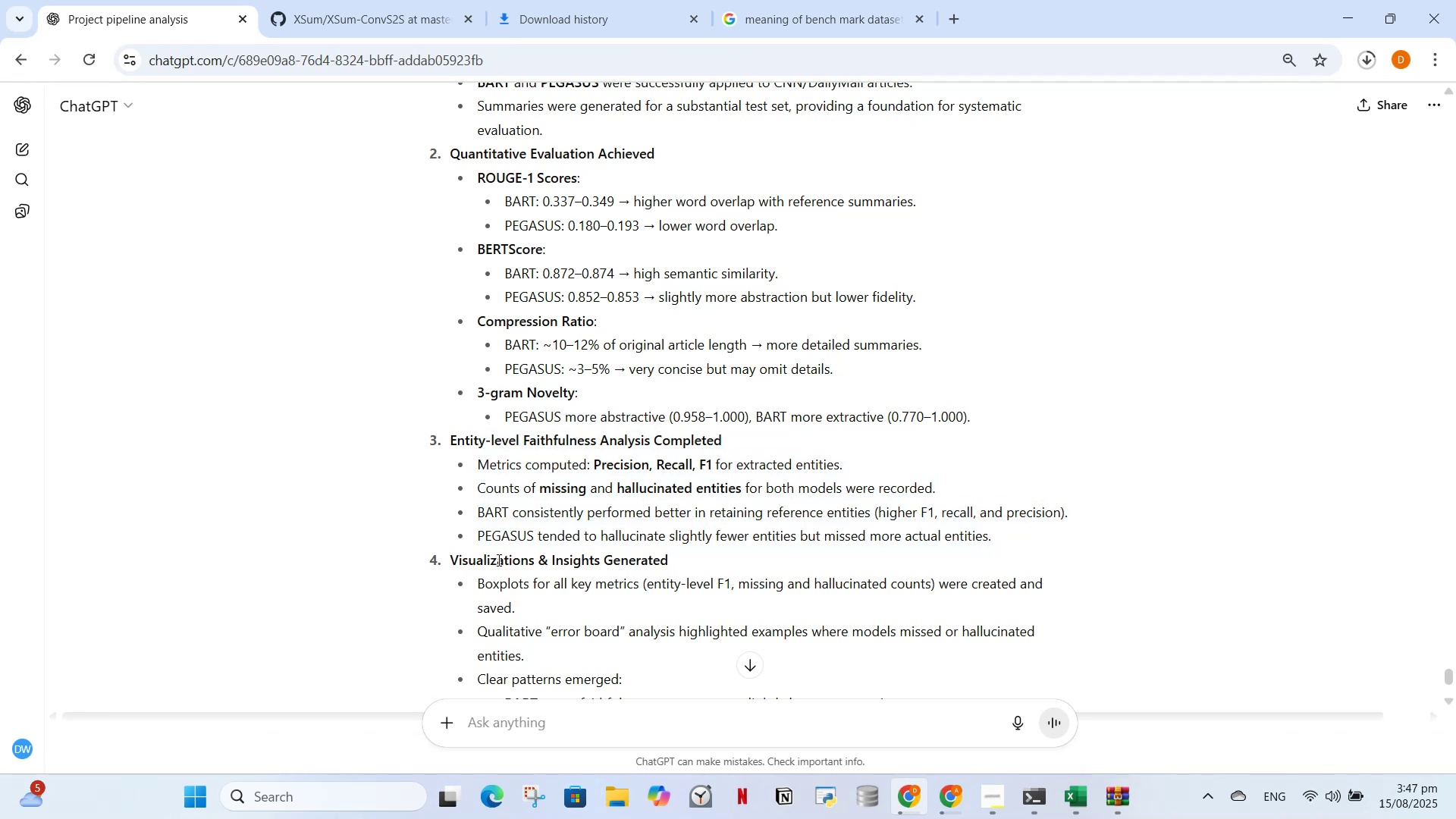 
scroll: coordinate [497, 576], scroll_direction: down, amount: 5.0
 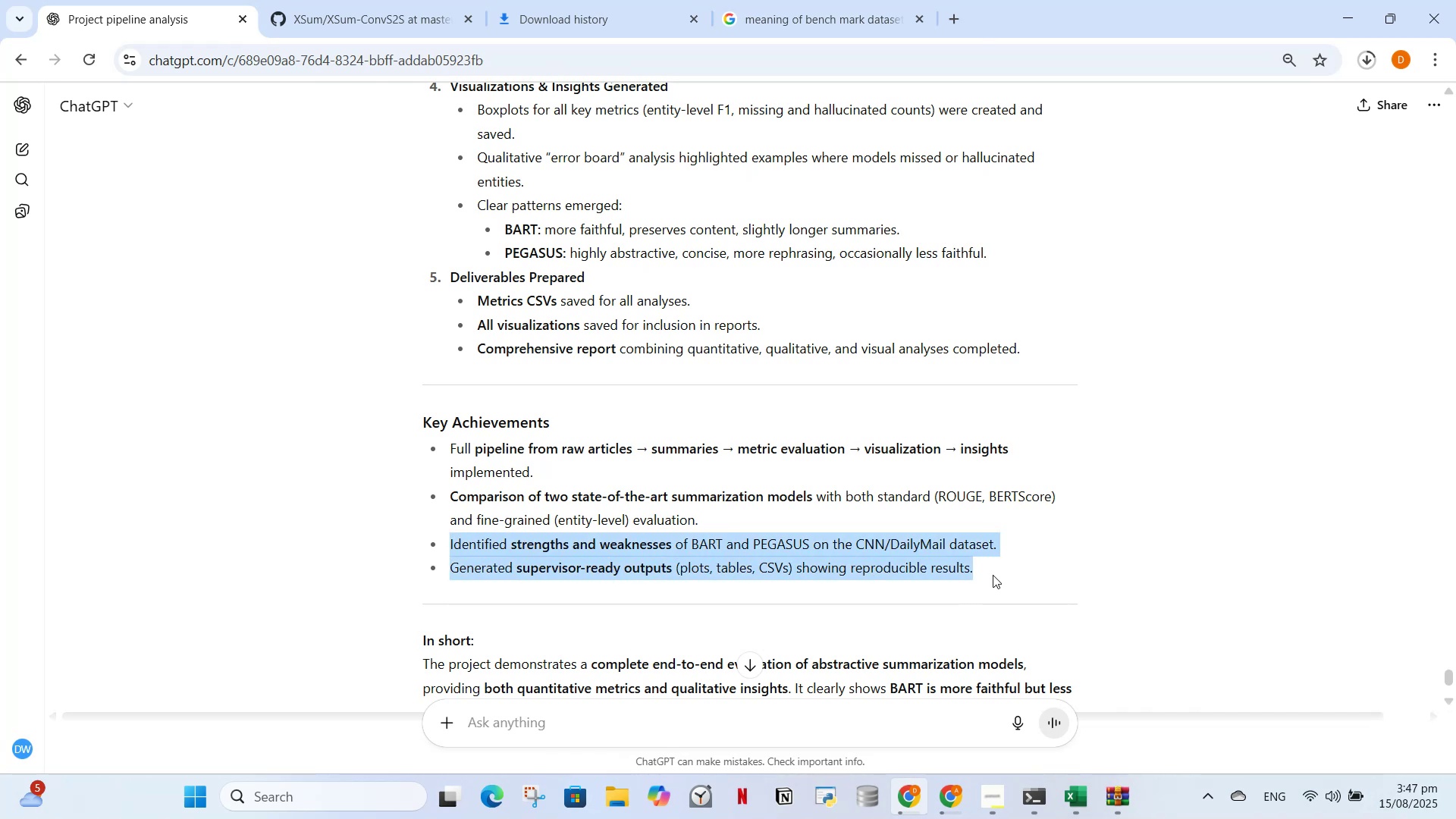 
wait(7.55)
 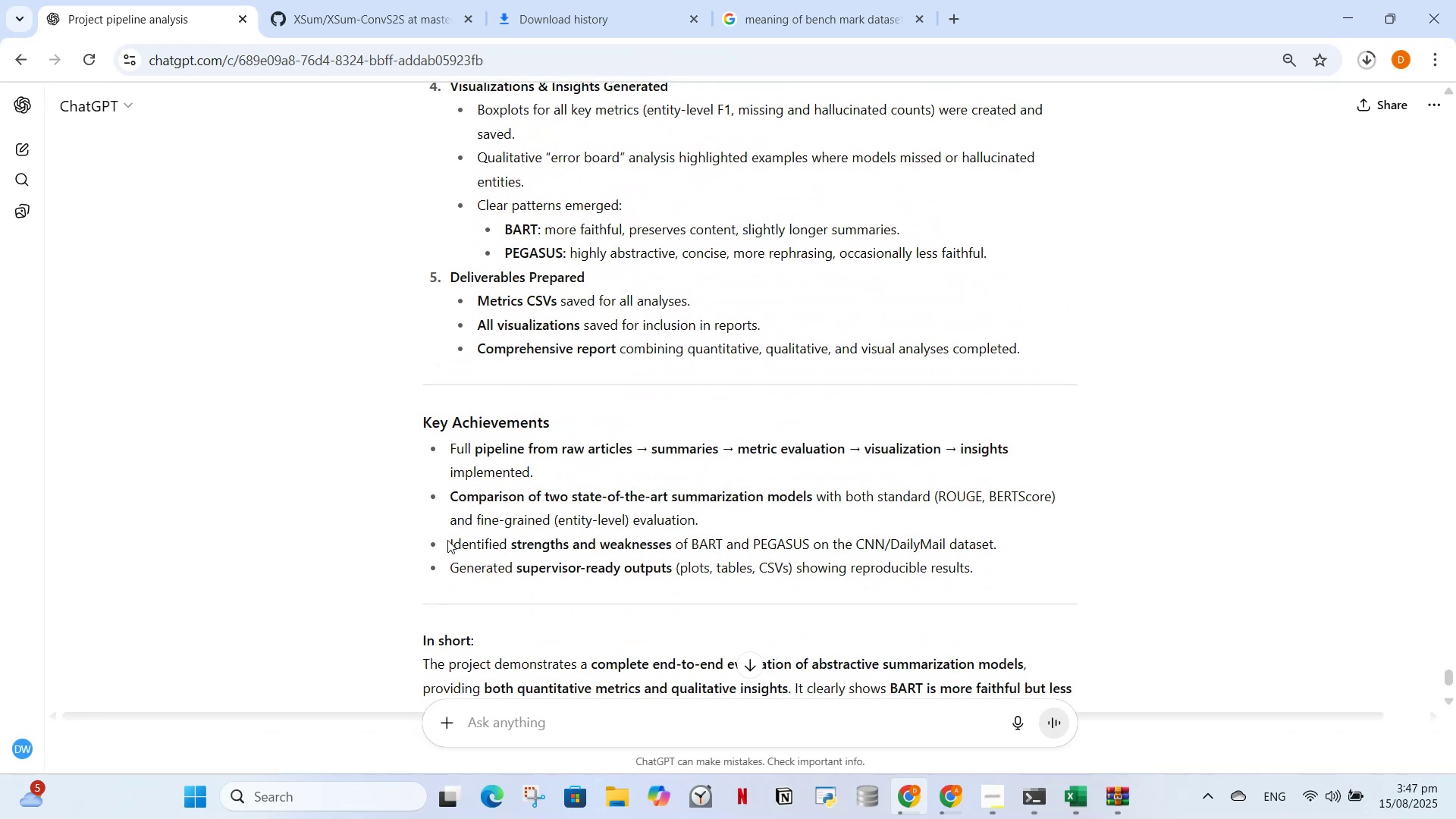 
key(Control+C)
 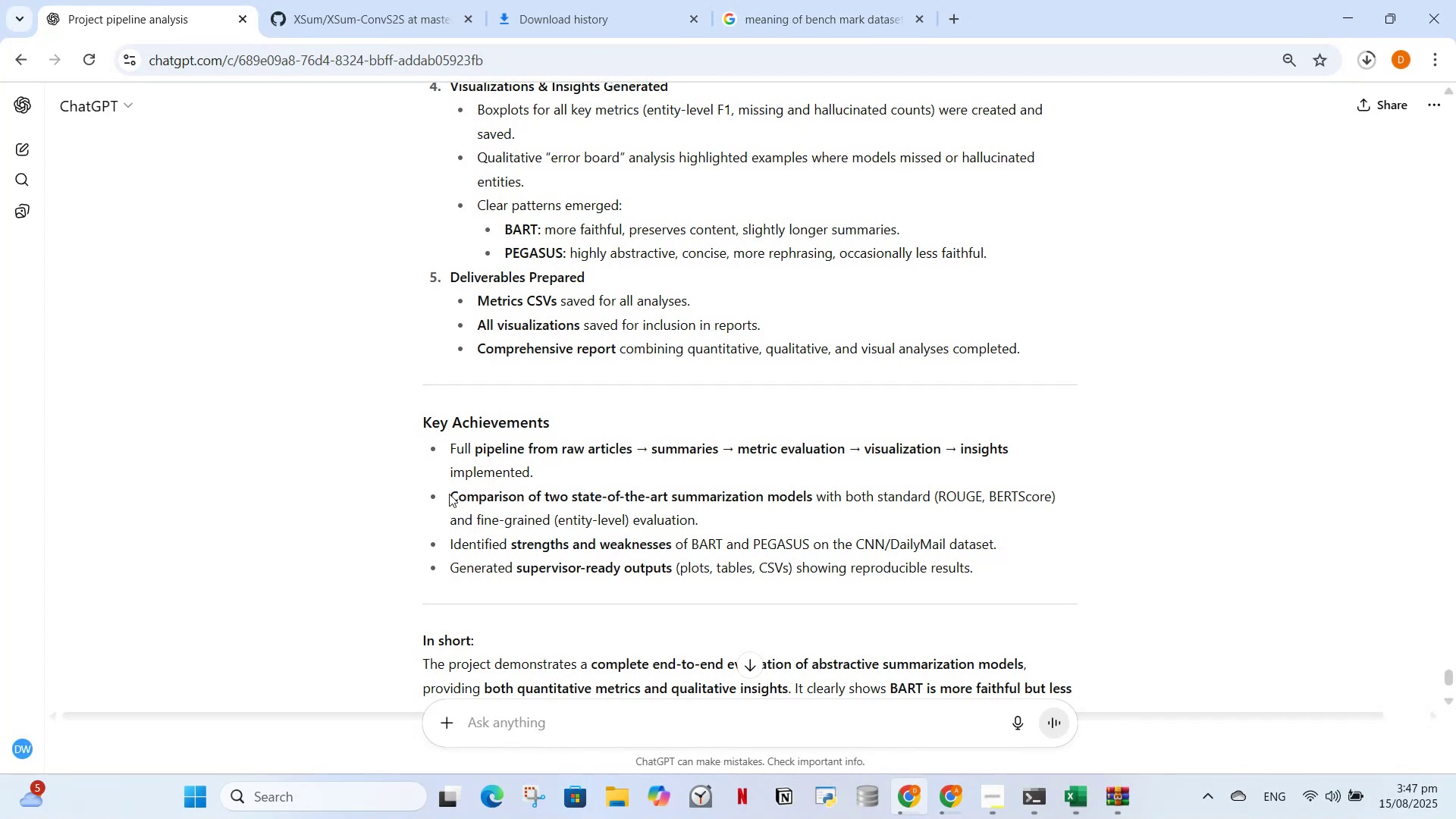 
wait(15.29)
 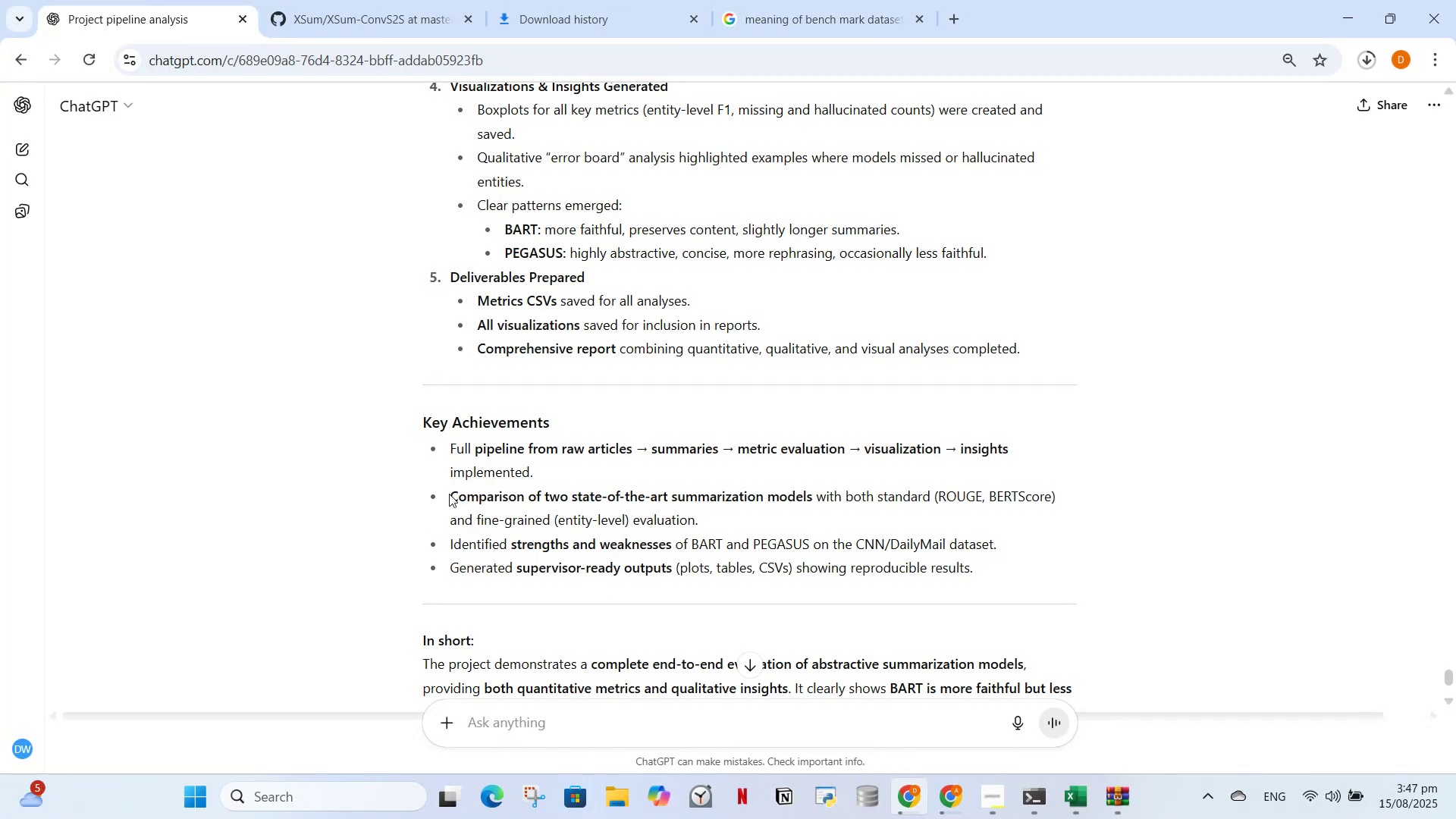 
scroll: coordinate [901, 634], scroll_direction: down, amount: 2.0
 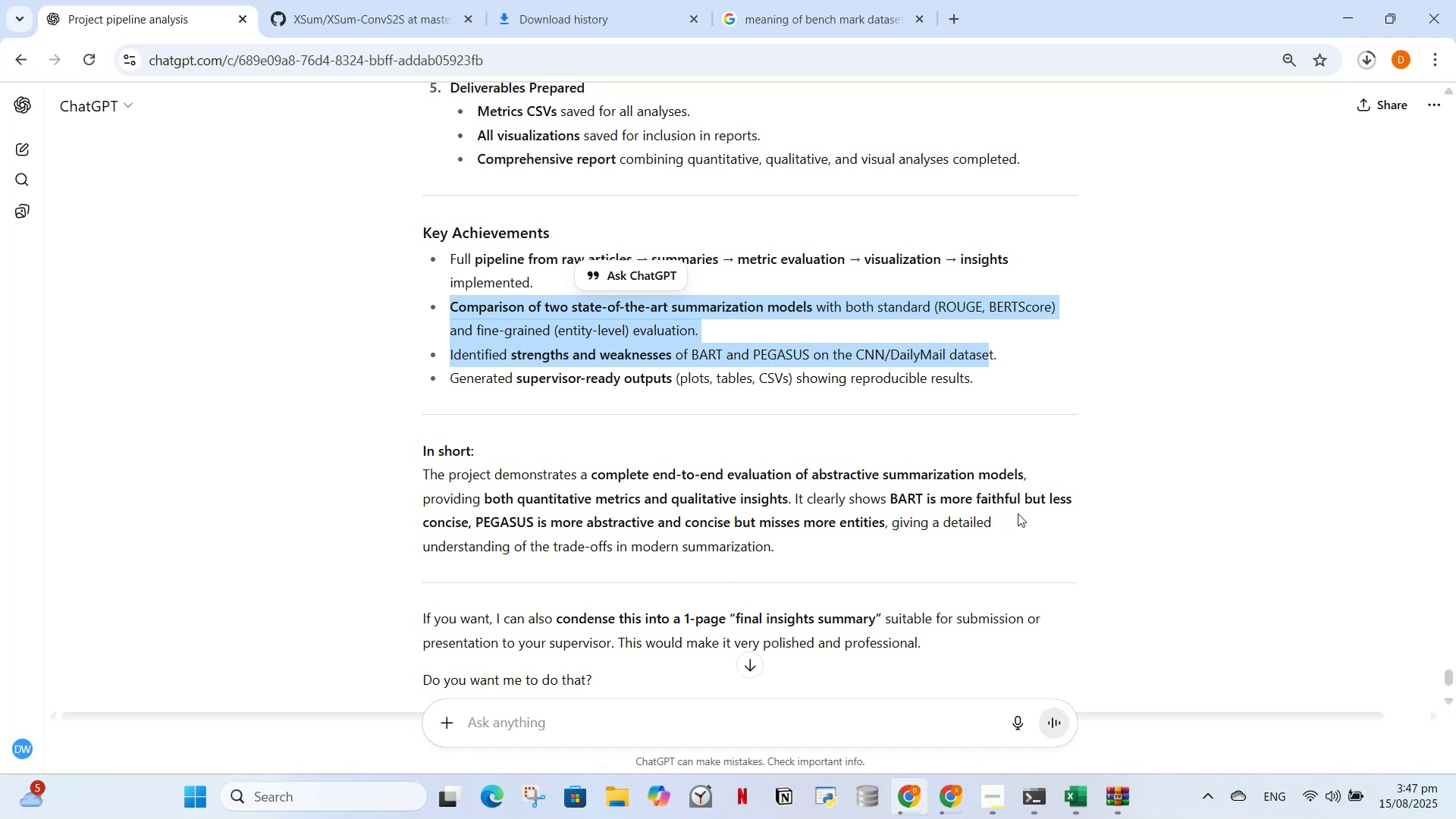 
wait(9.58)
 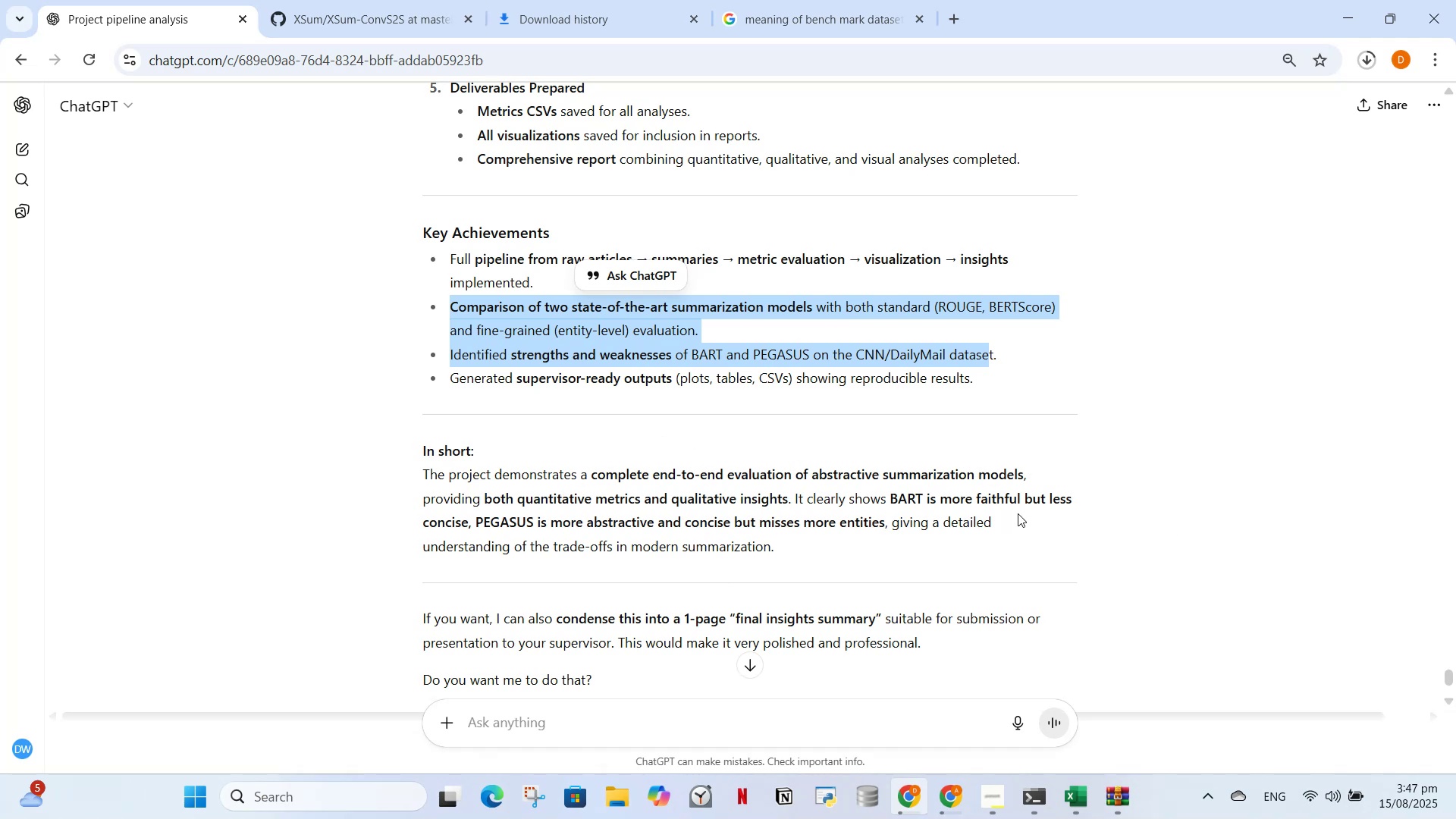 
left_click([491, 401])
 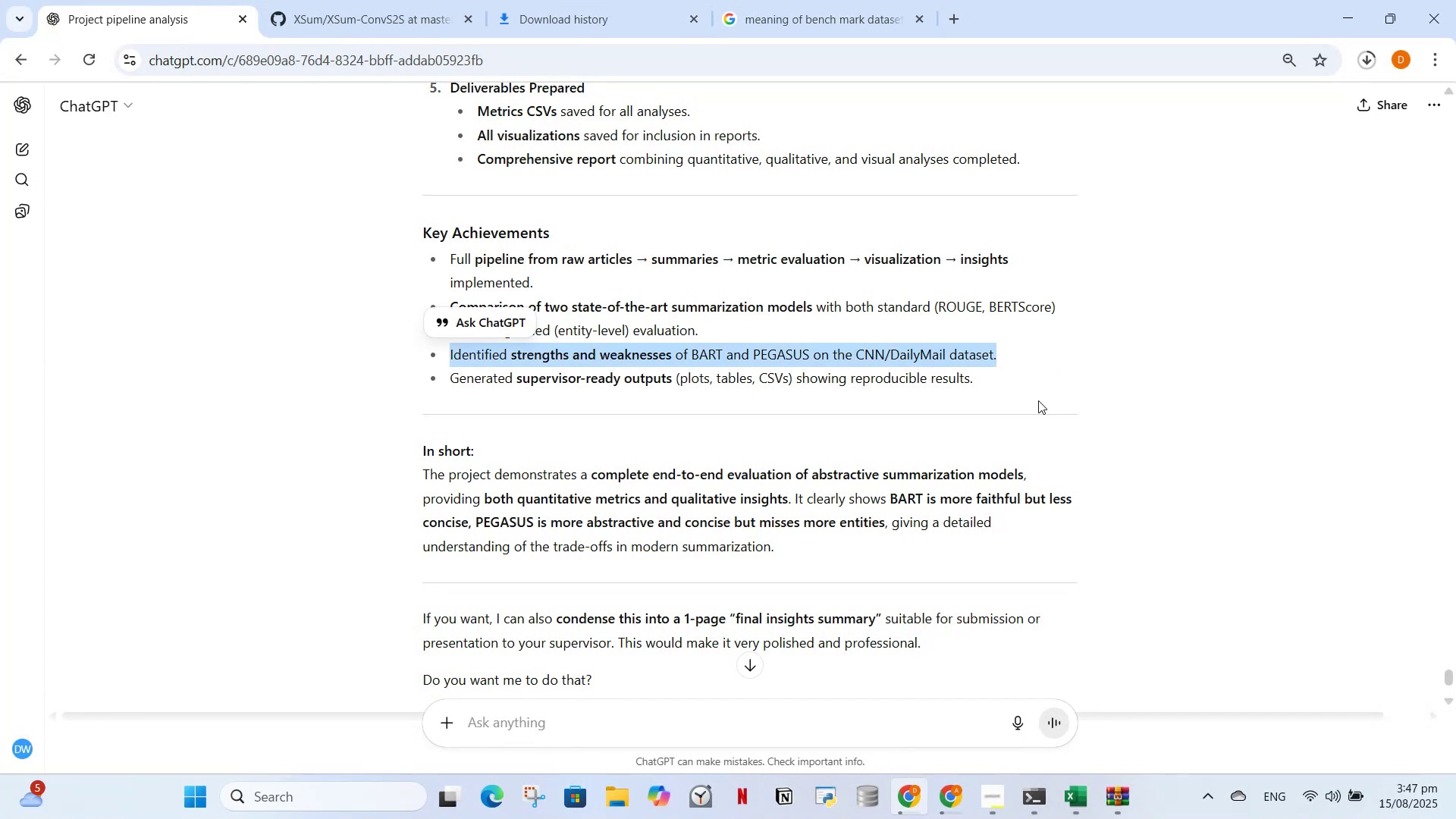 
key(Control+C)
 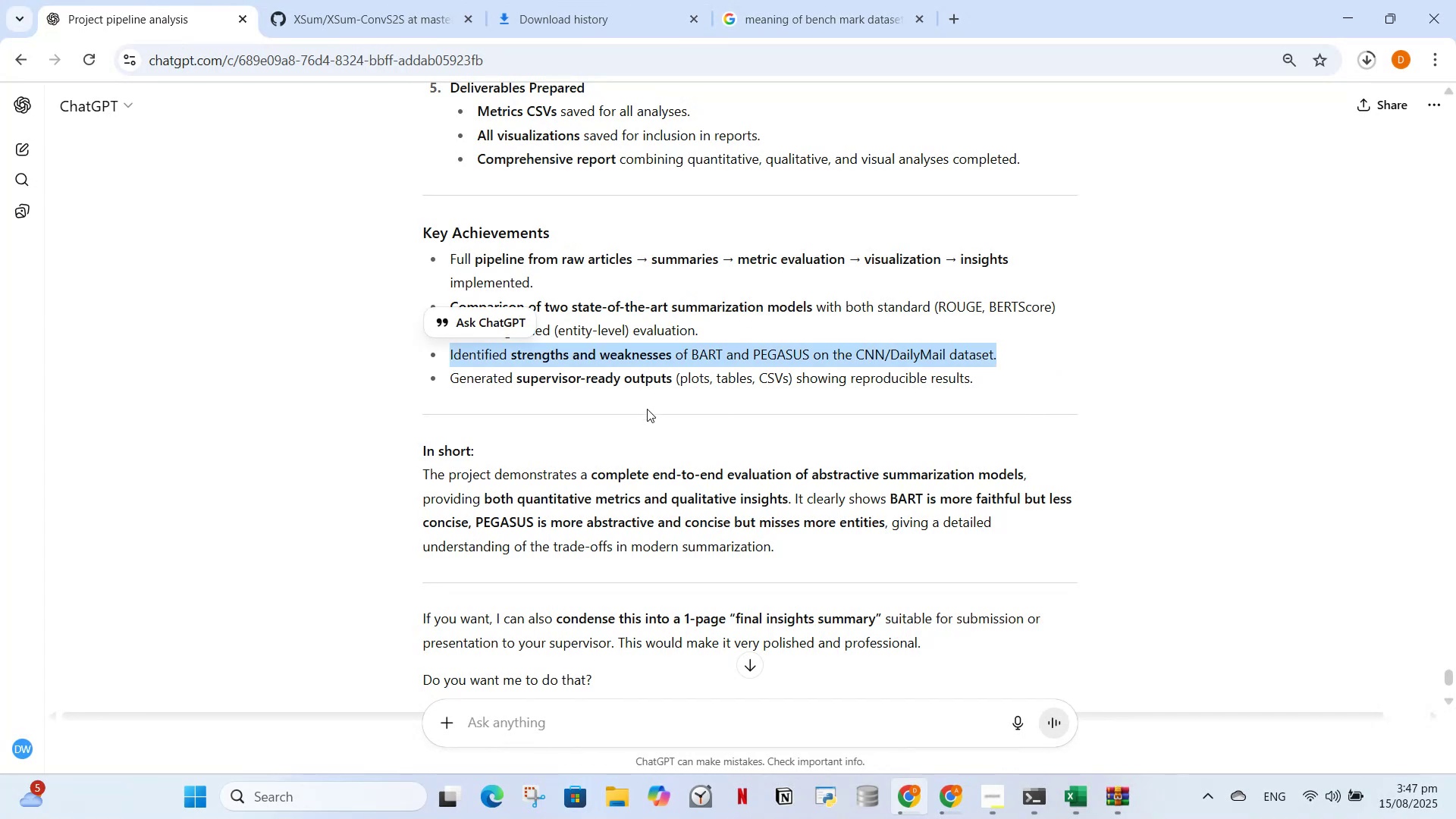 
scroll: coordinate [618, 522], scroll_direction: down, amount: 3.0
 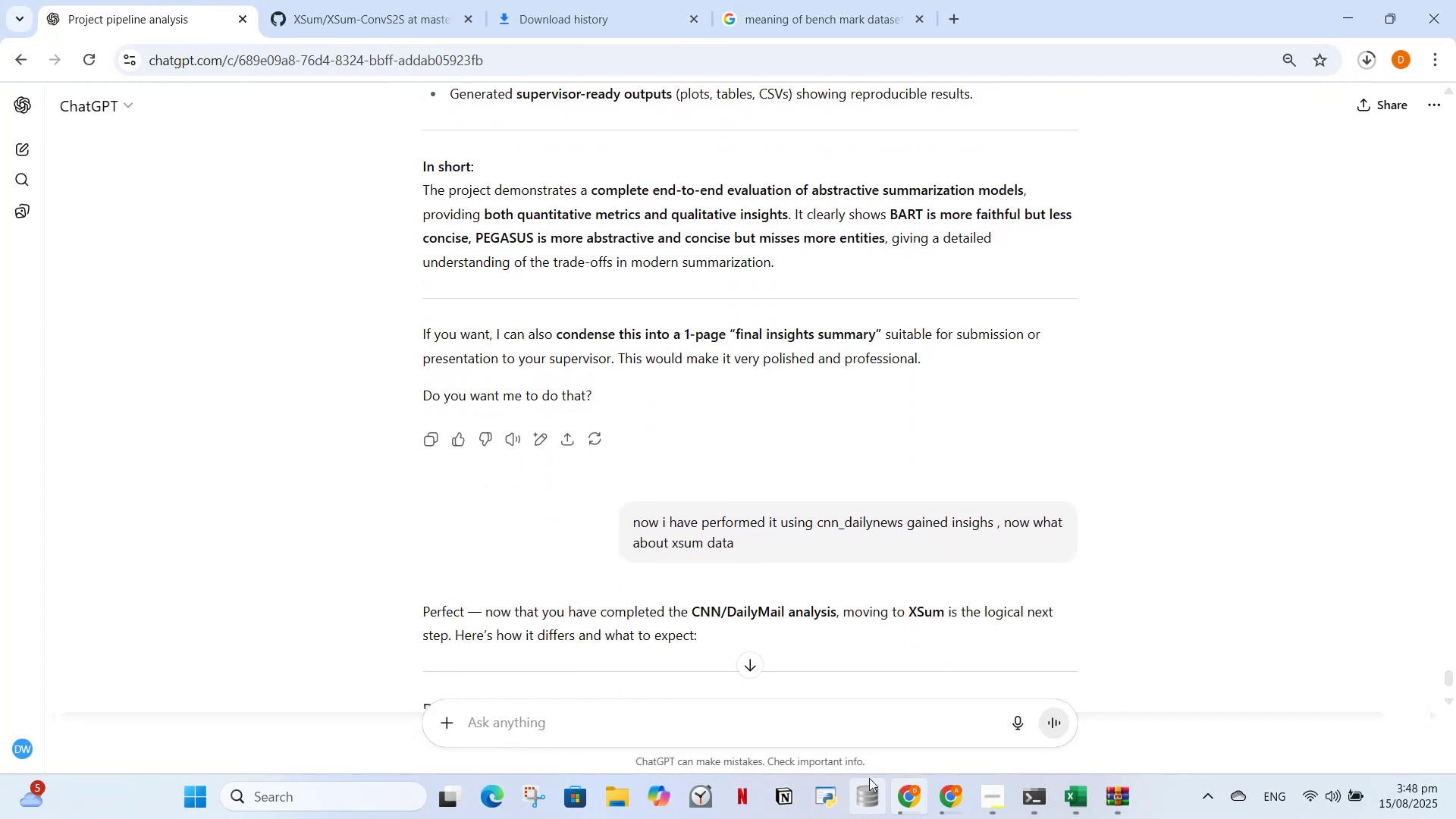 
left_click([899, 789])
 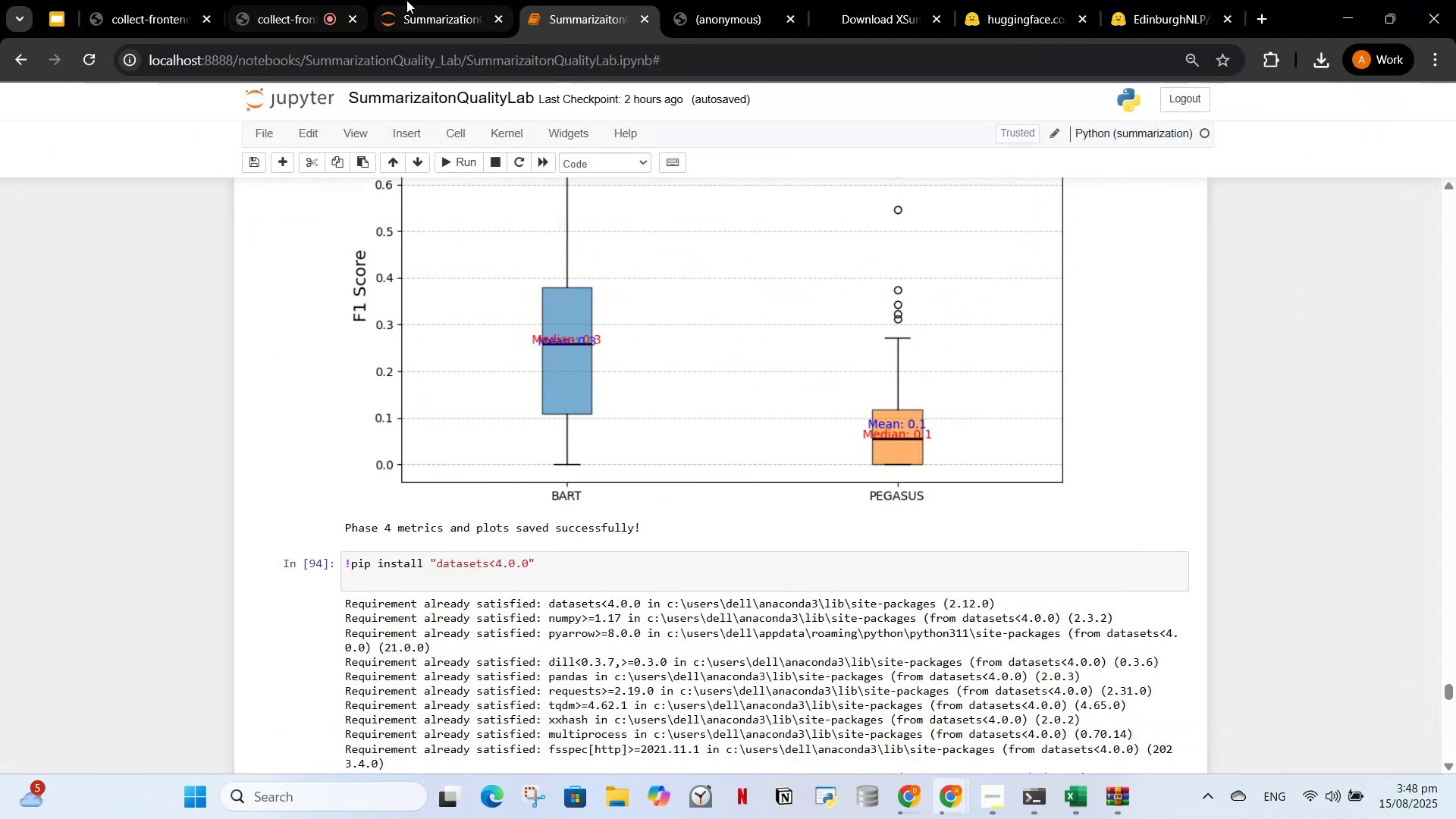 
left_click([431, 0])
 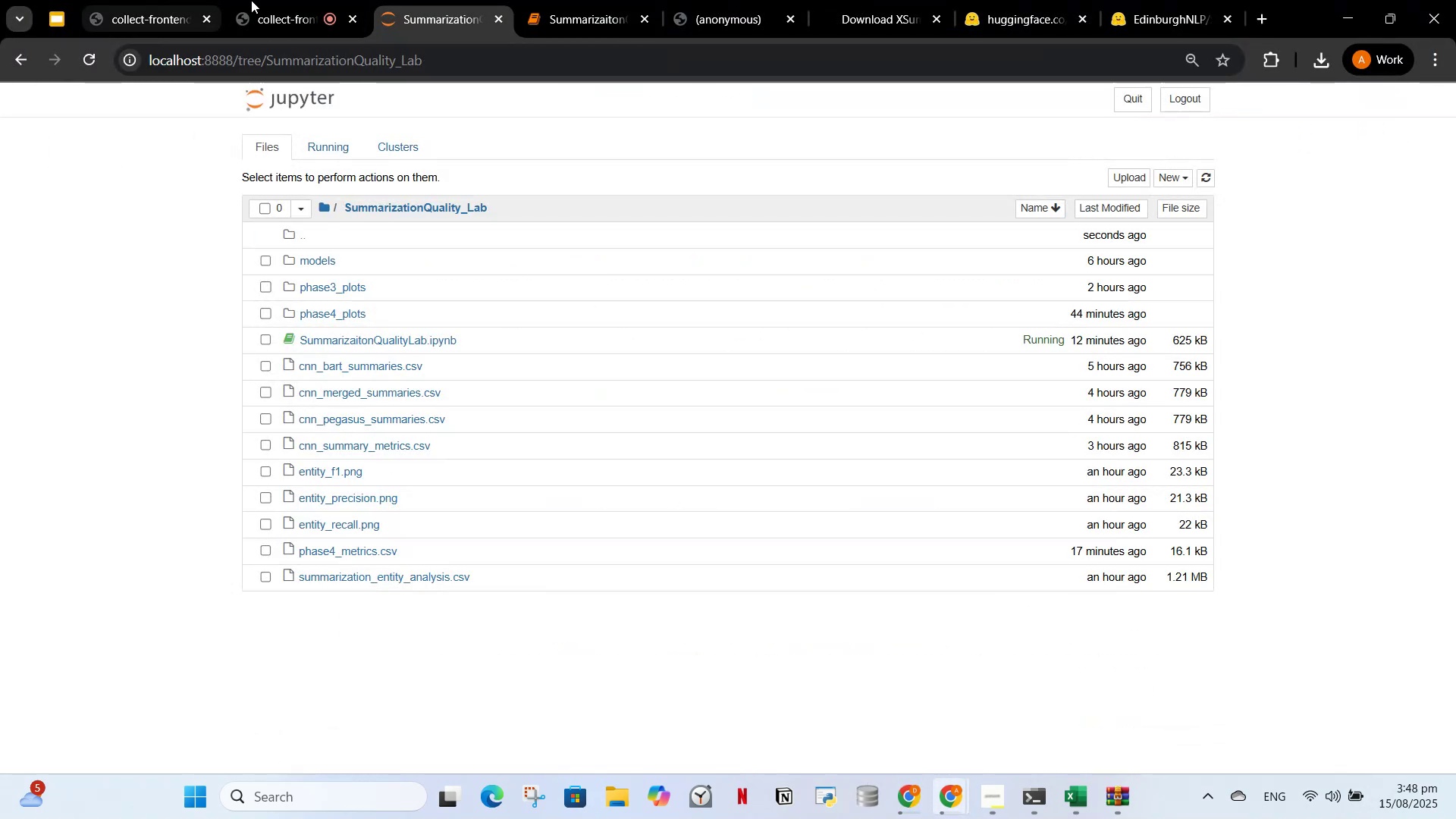 
left_click([262, 0])
 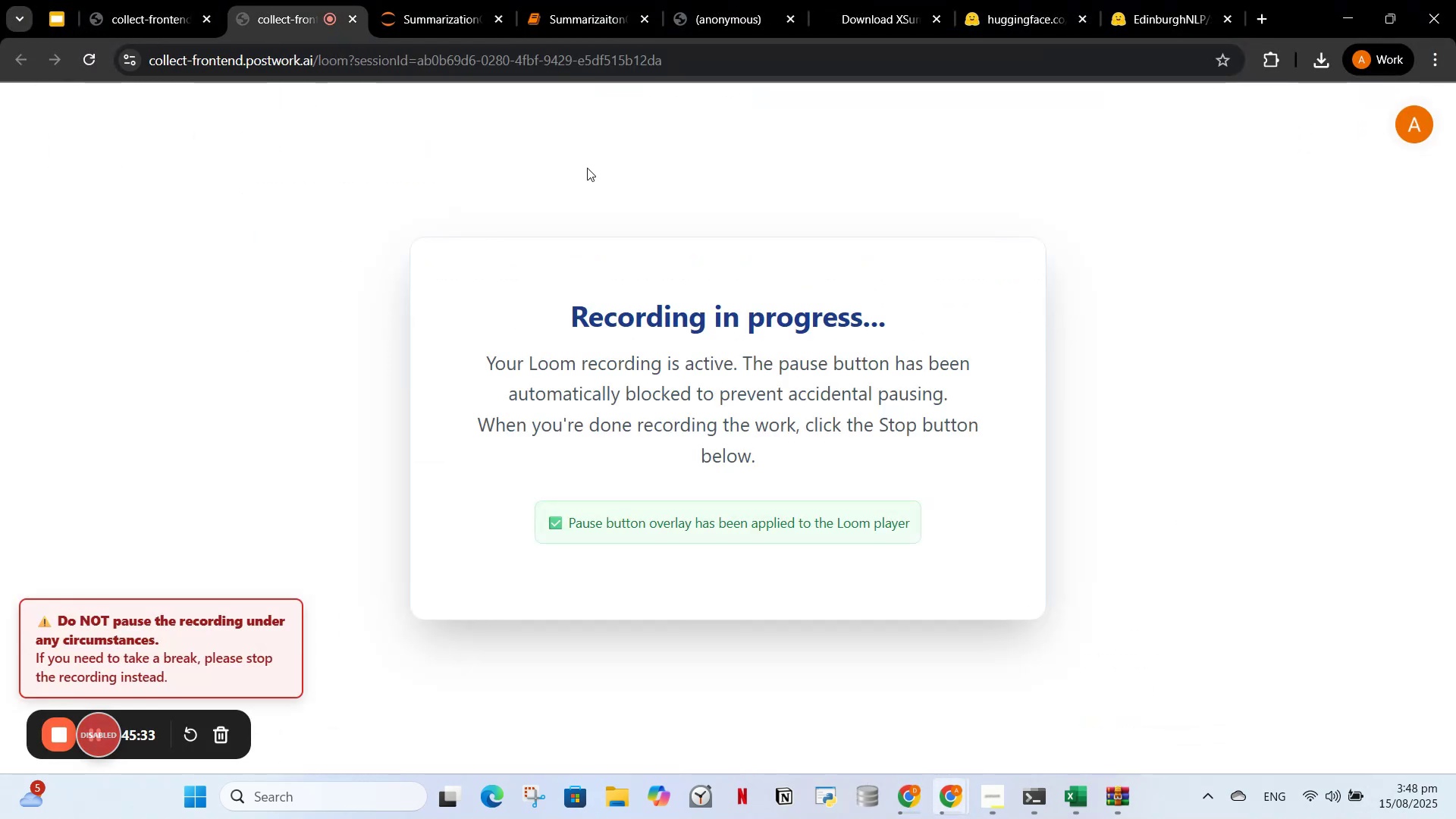 
left_click([569, 0])
 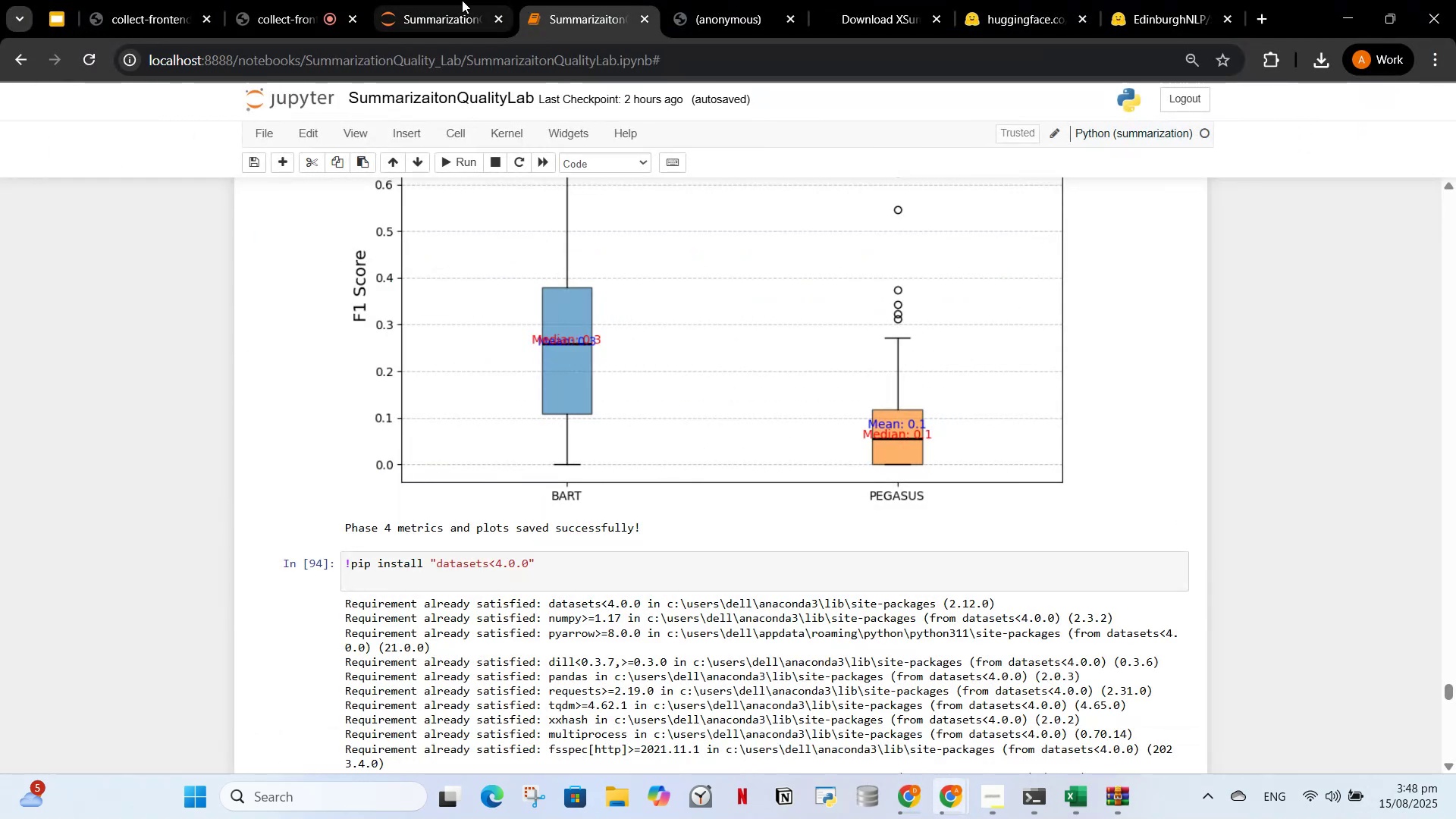 
left_click([439, 0])
 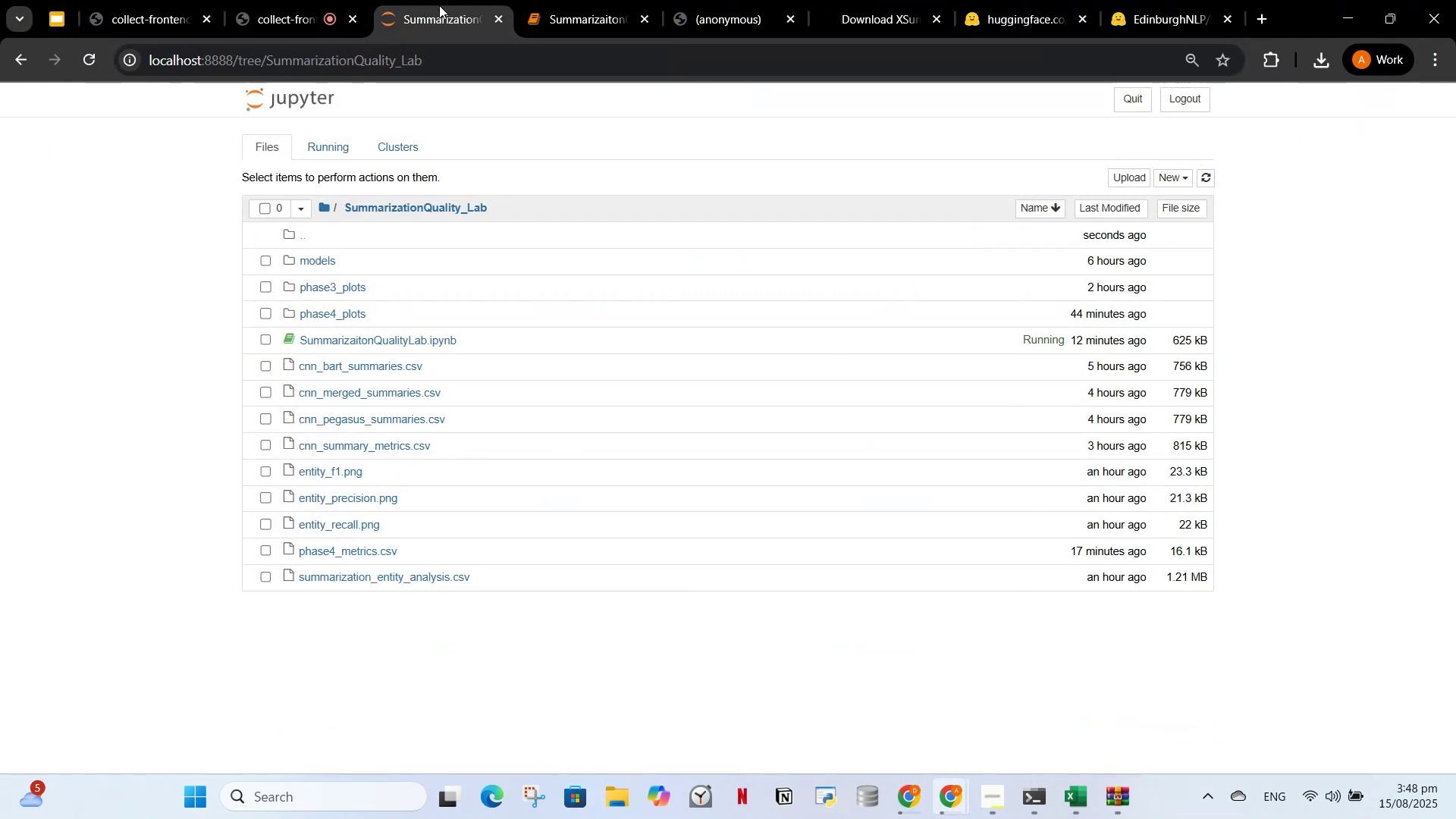 
mouse_move([540, 29])
 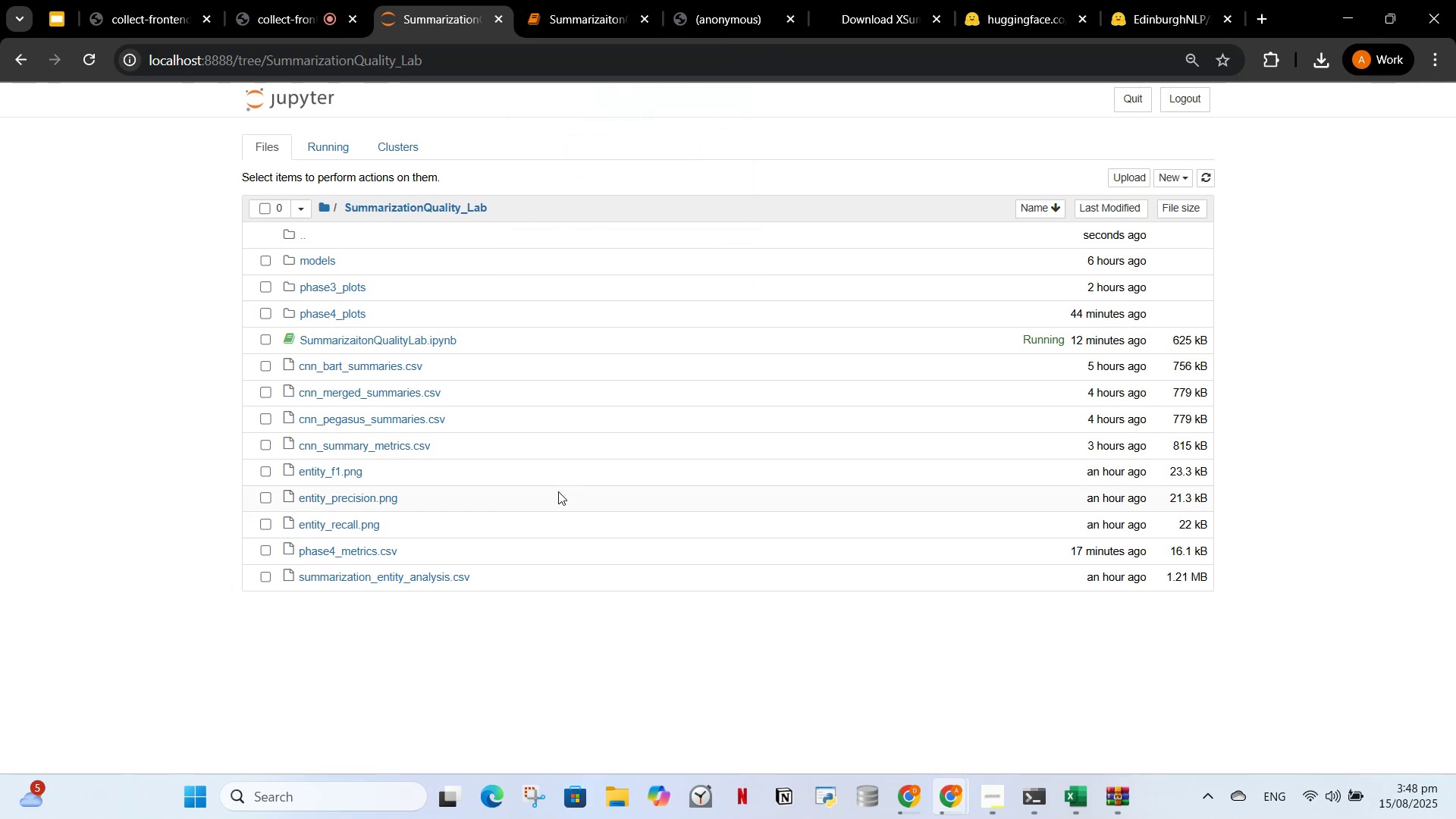 
wait(8.74)
 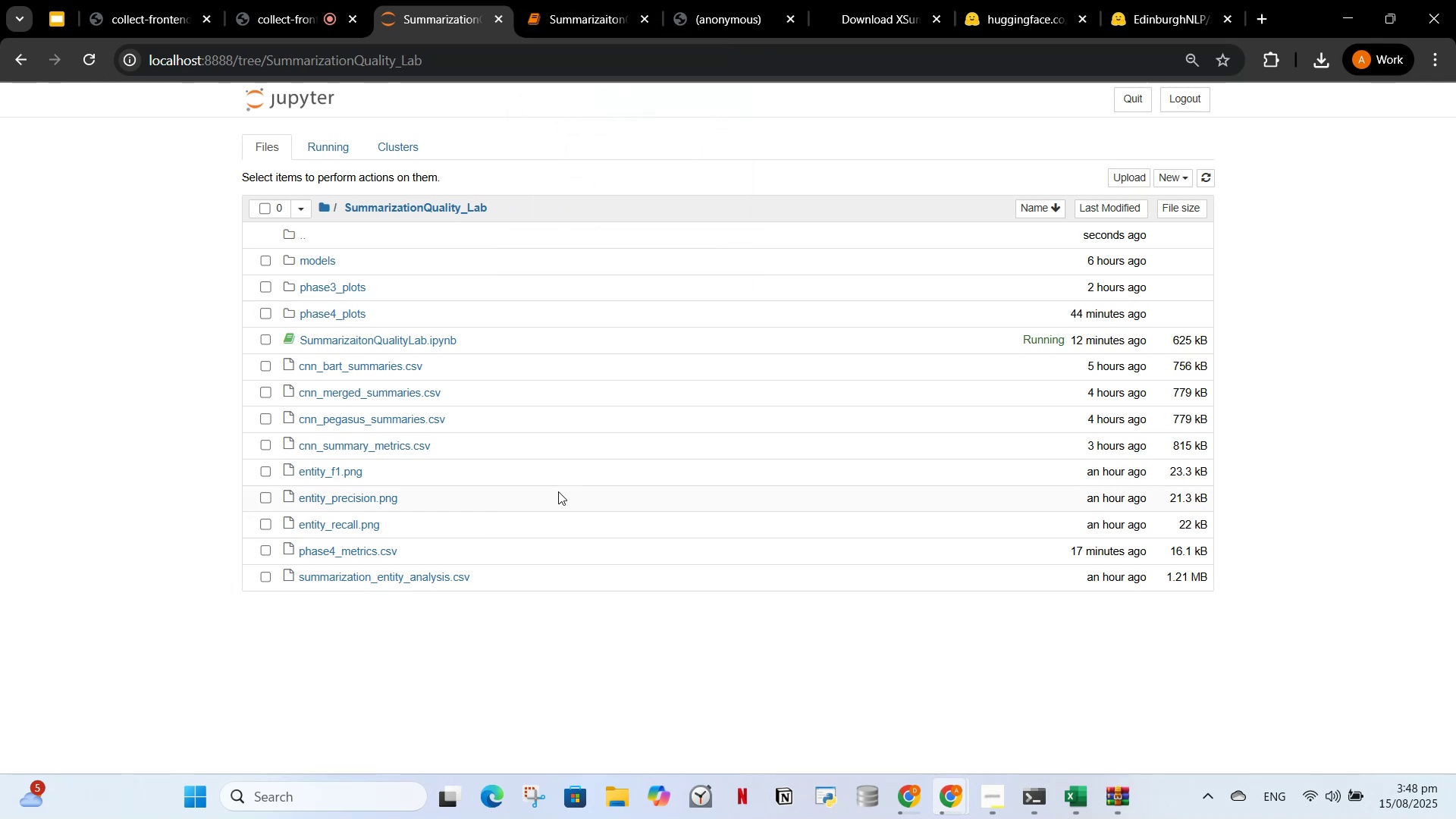 
scroll: coordinate [405, 638], scroll_direction: down, amount: 3.0
 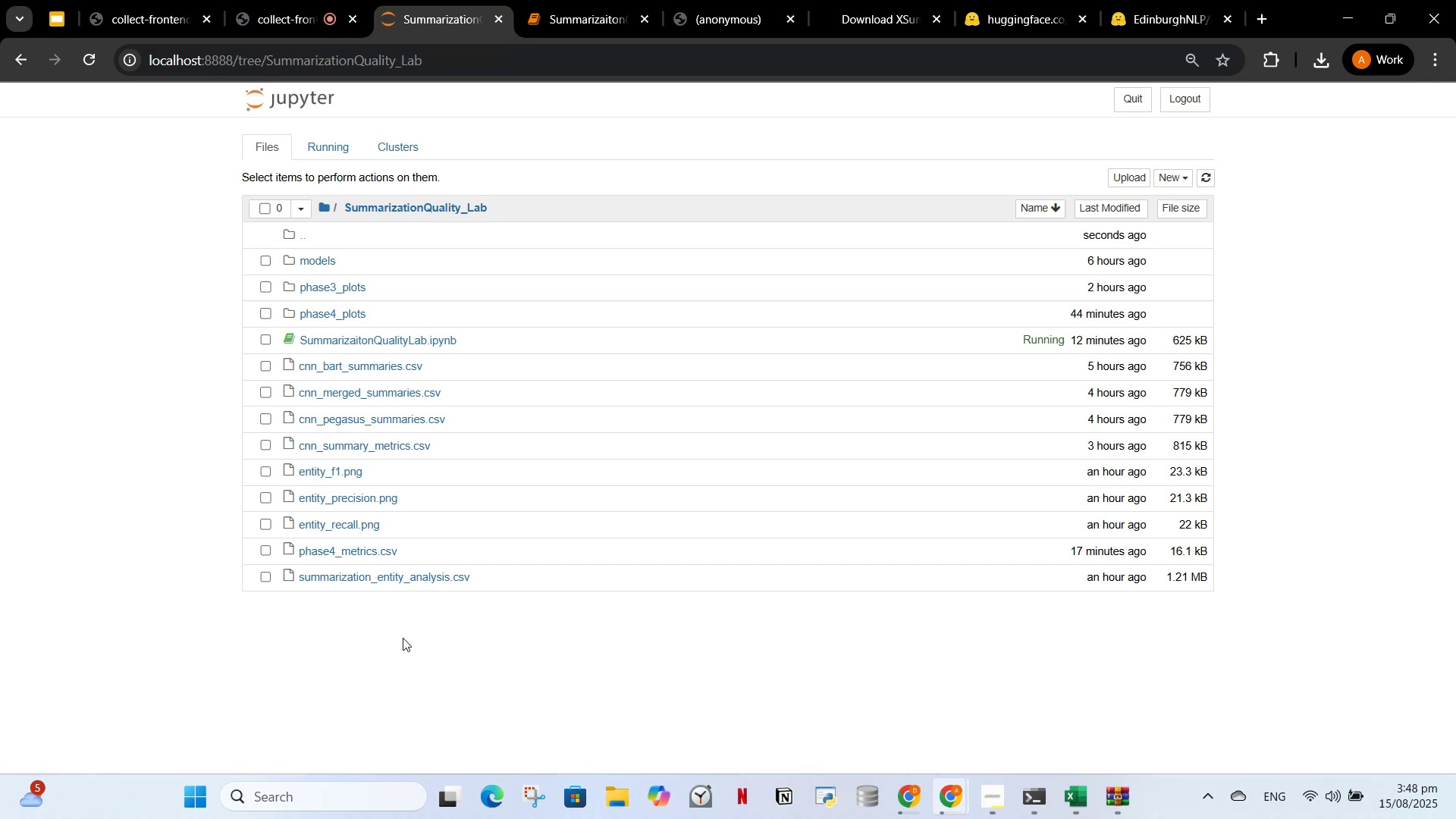 
scroll: coordinate [404, 637], scroll_direction: up, amount: 2.0
 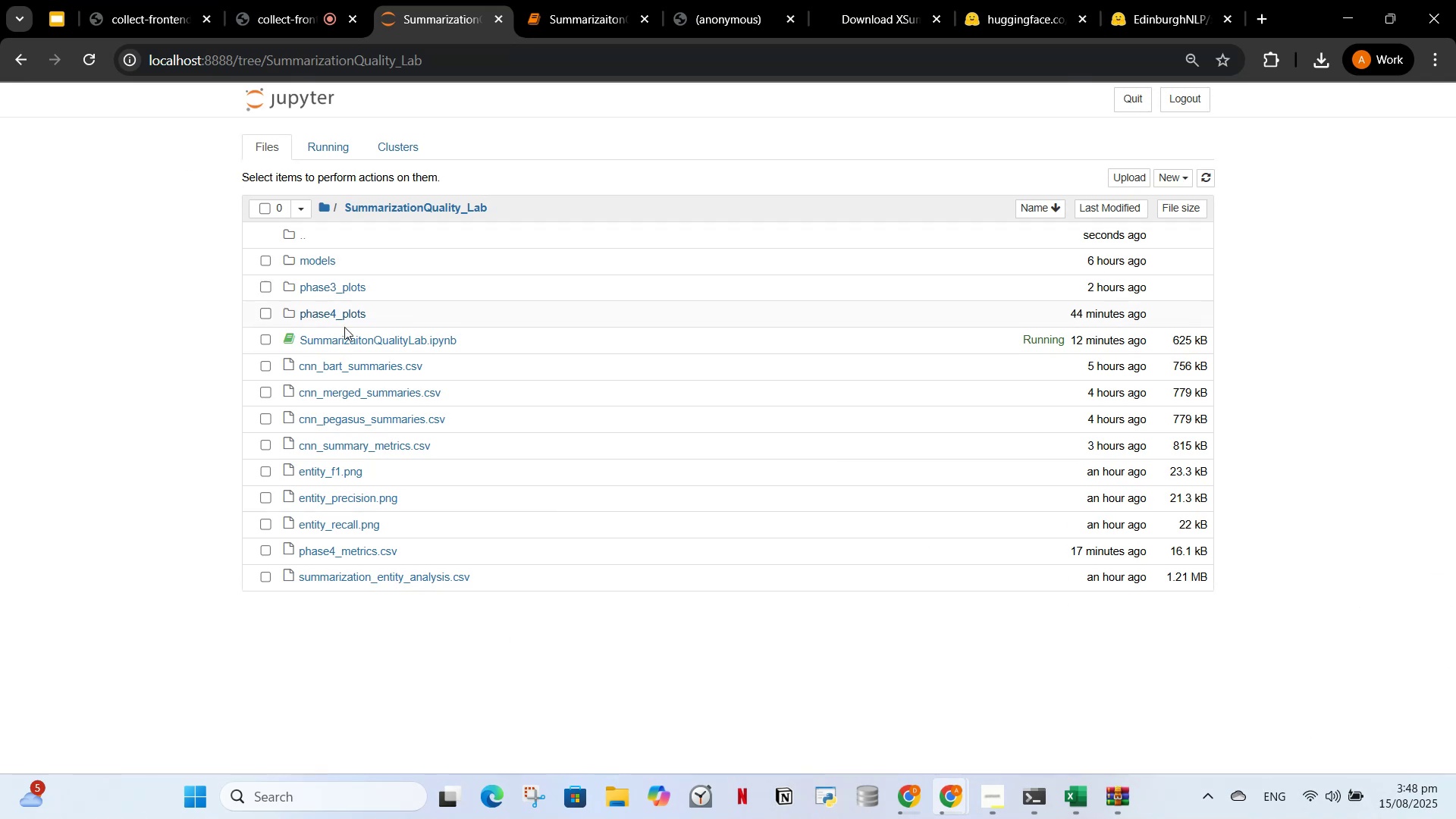 
wait(6.31)
 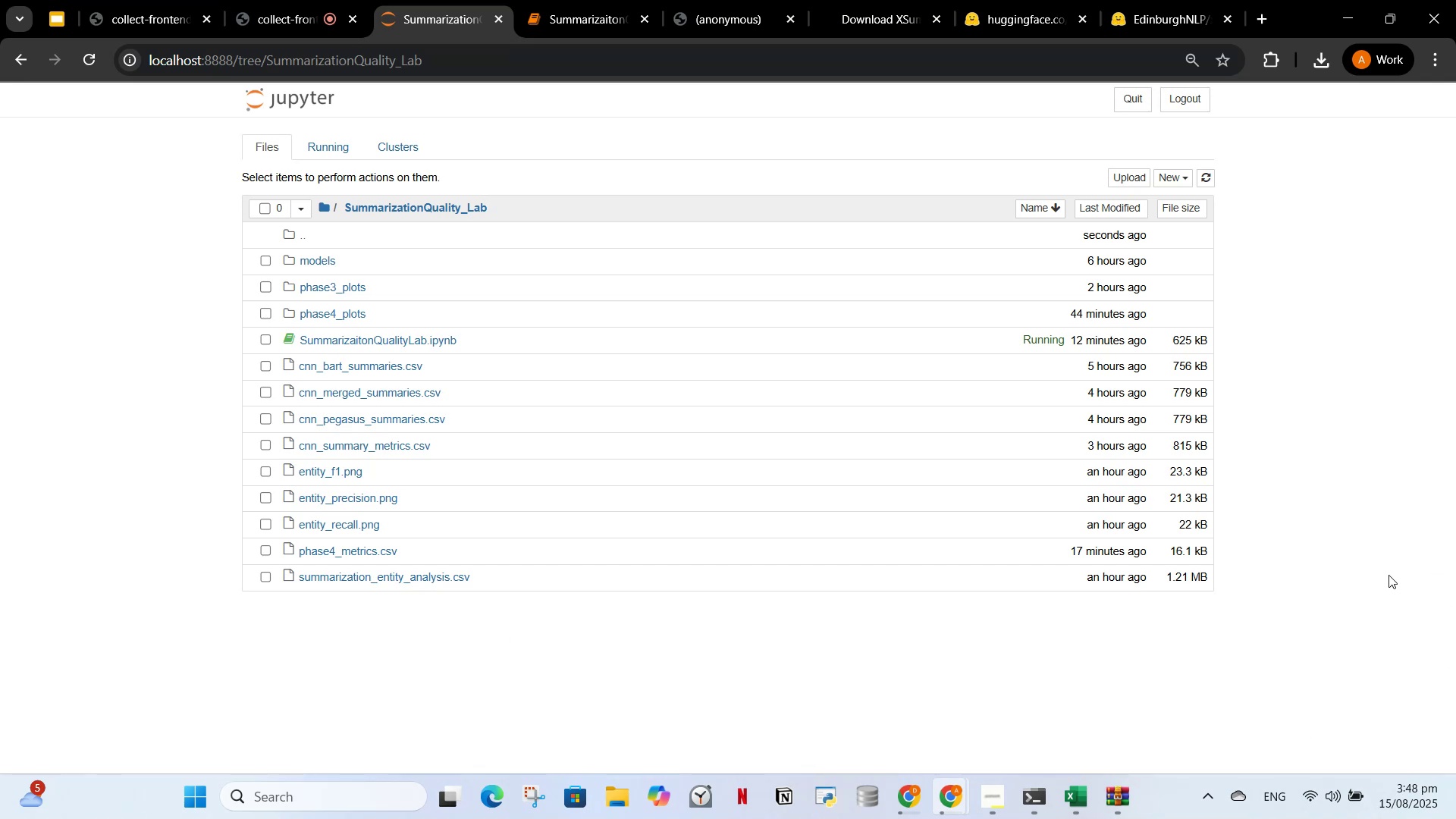 
left_click([585, 0])
 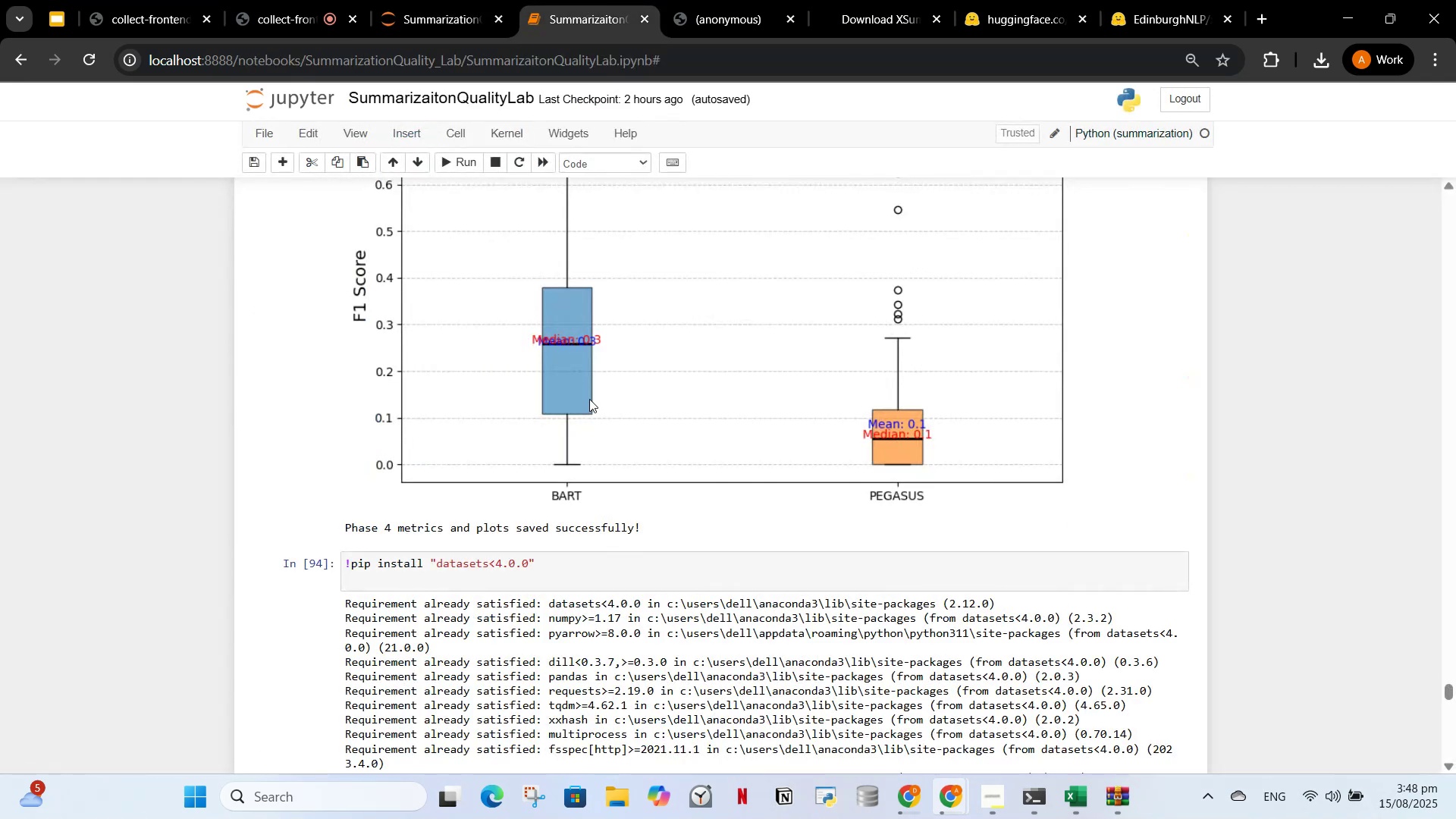 
scroll: coordinate [598, 453], scroll_direction: down, amount: 34.0
 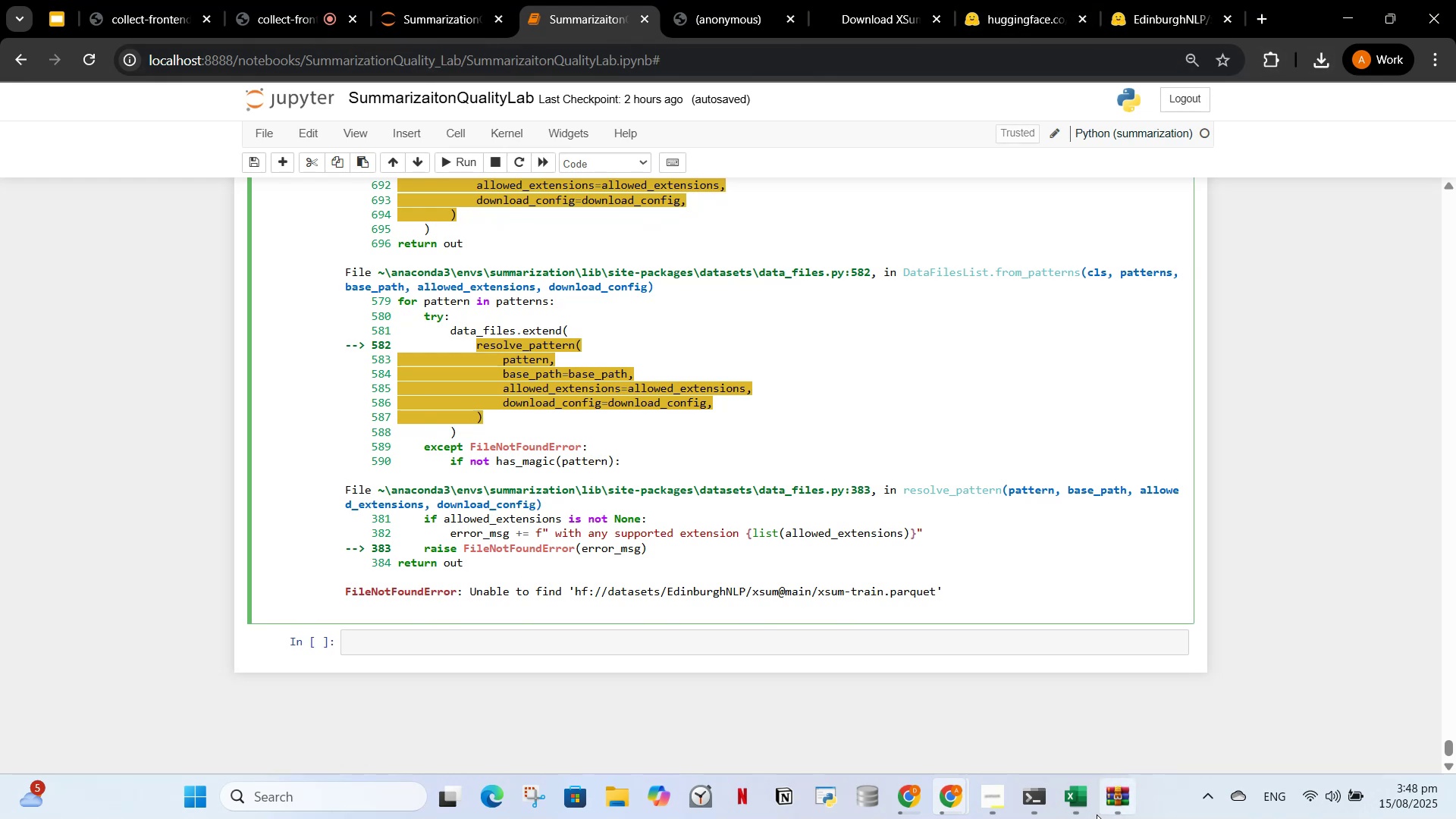 
left_click([1111, 807])
 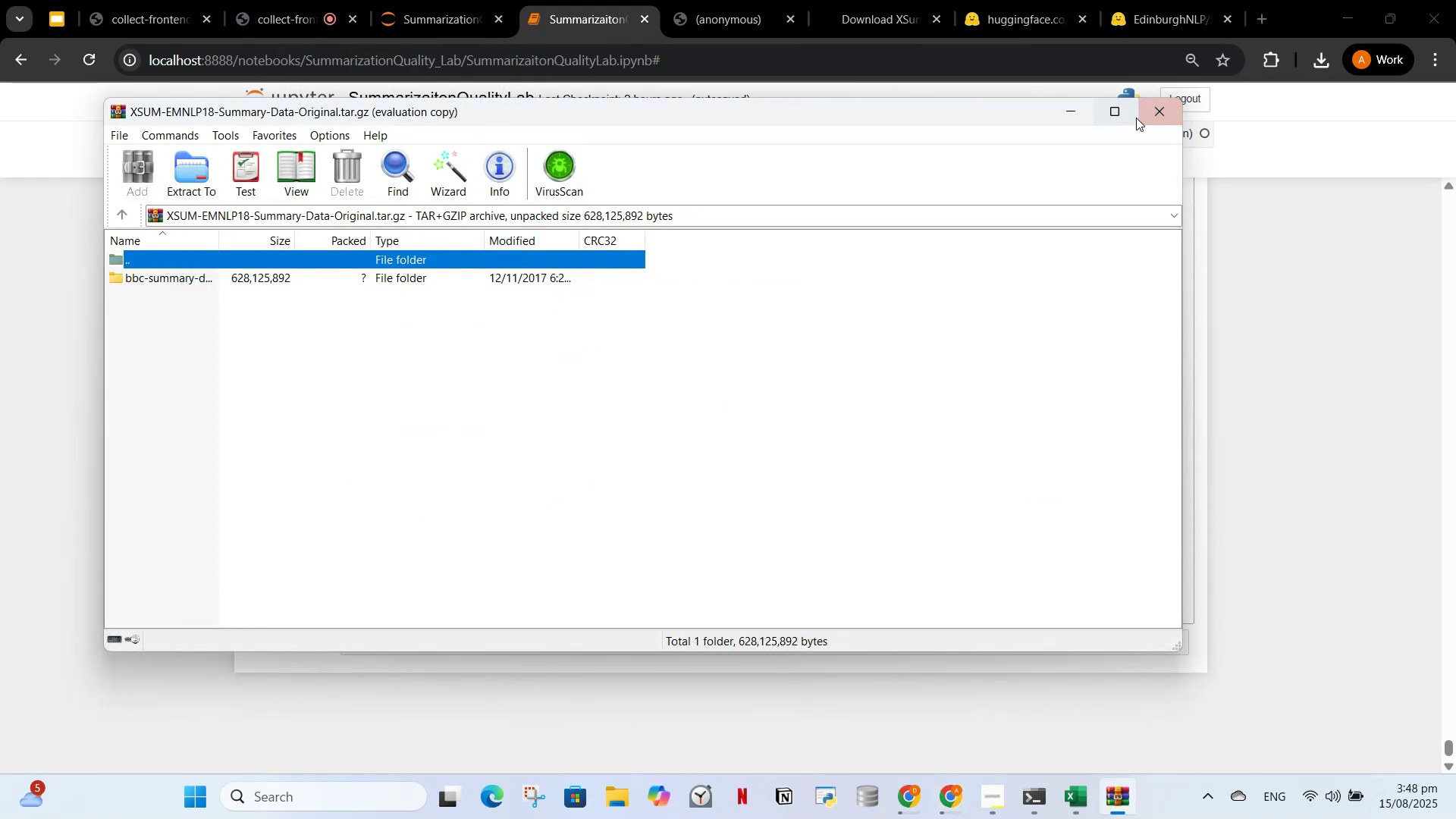 
left_click([1152, 116])
 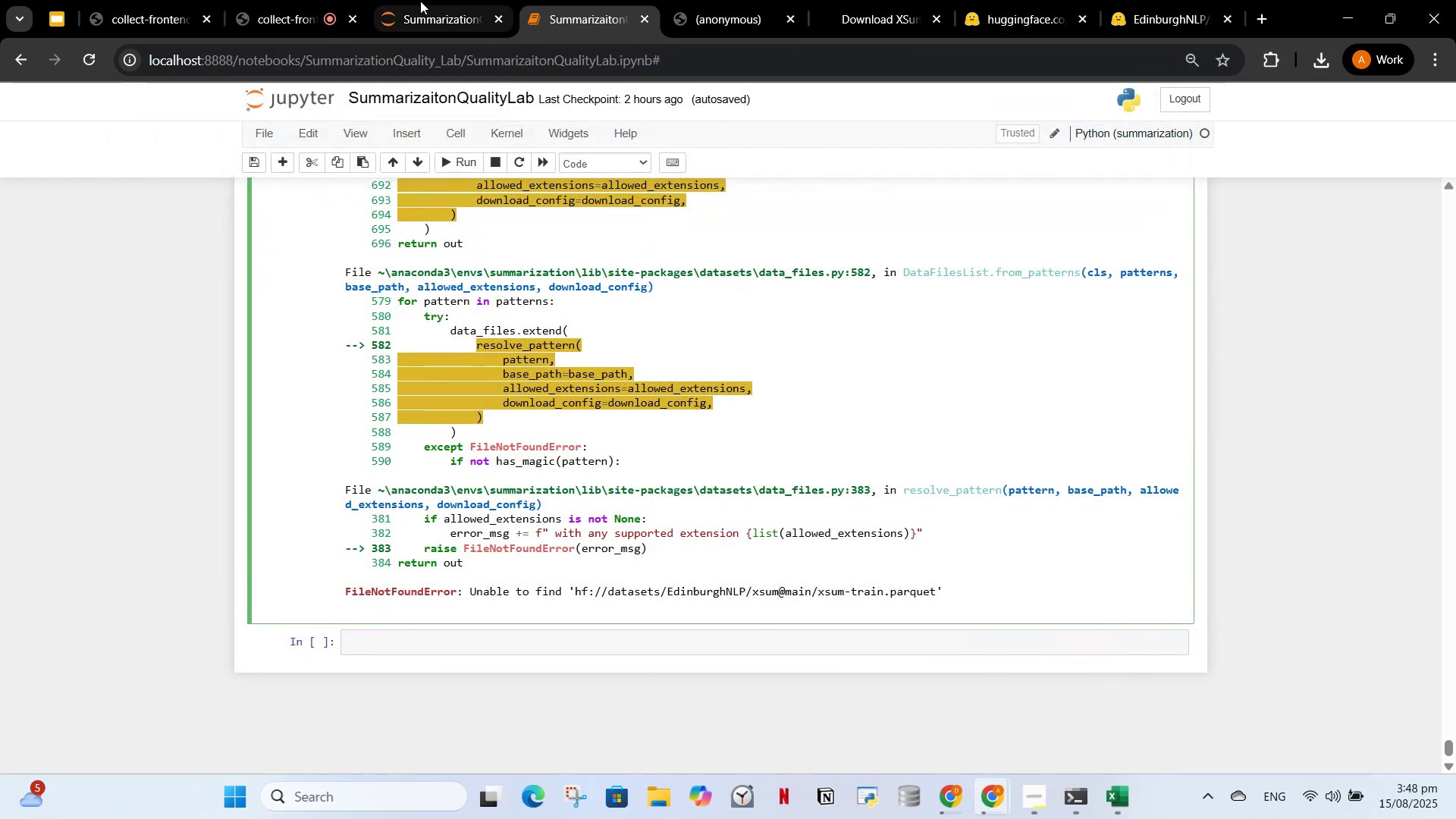 
left_click([420, 1])
 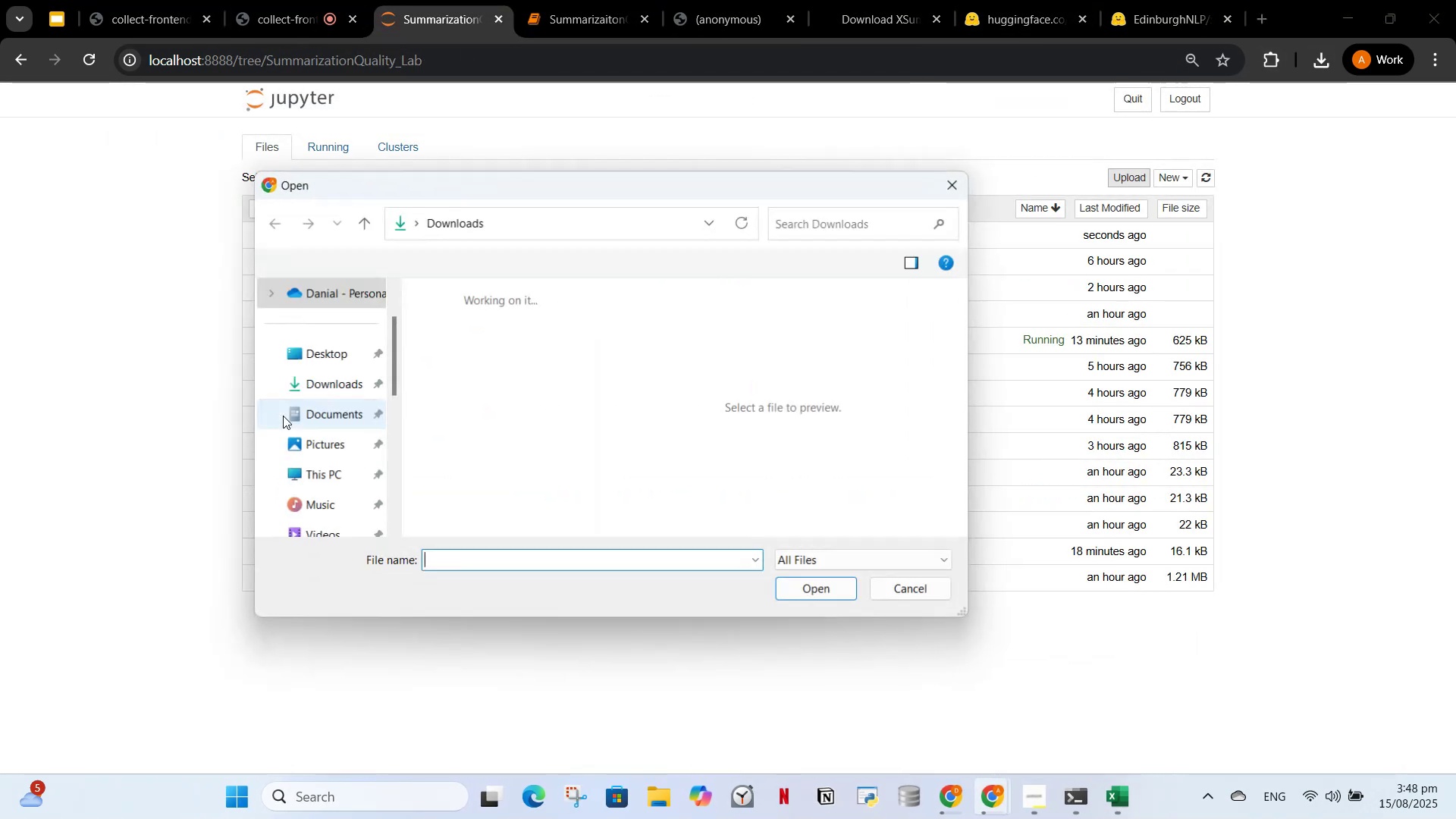 
left_click([334, 384])
 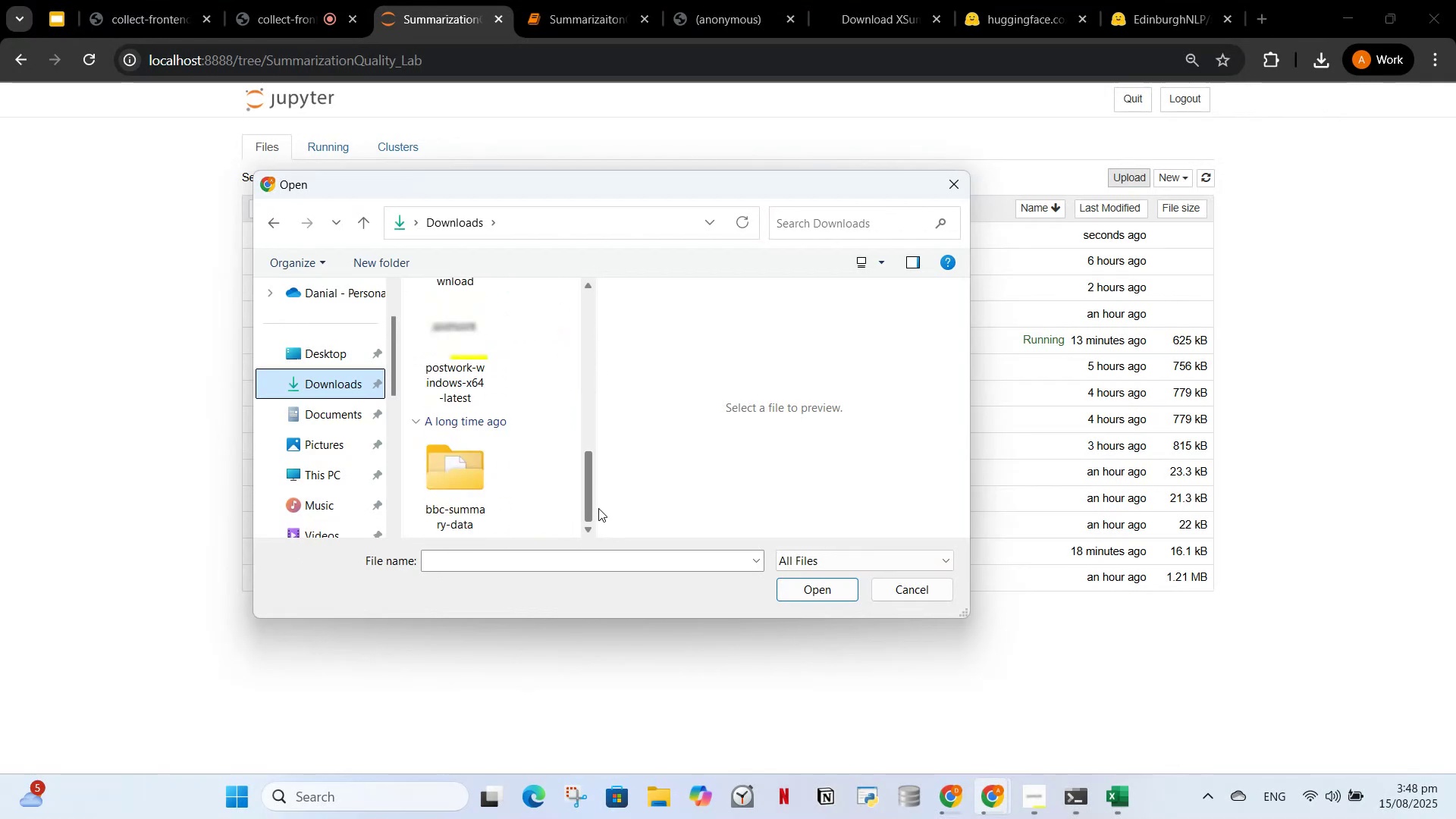 
wait(5.7)
 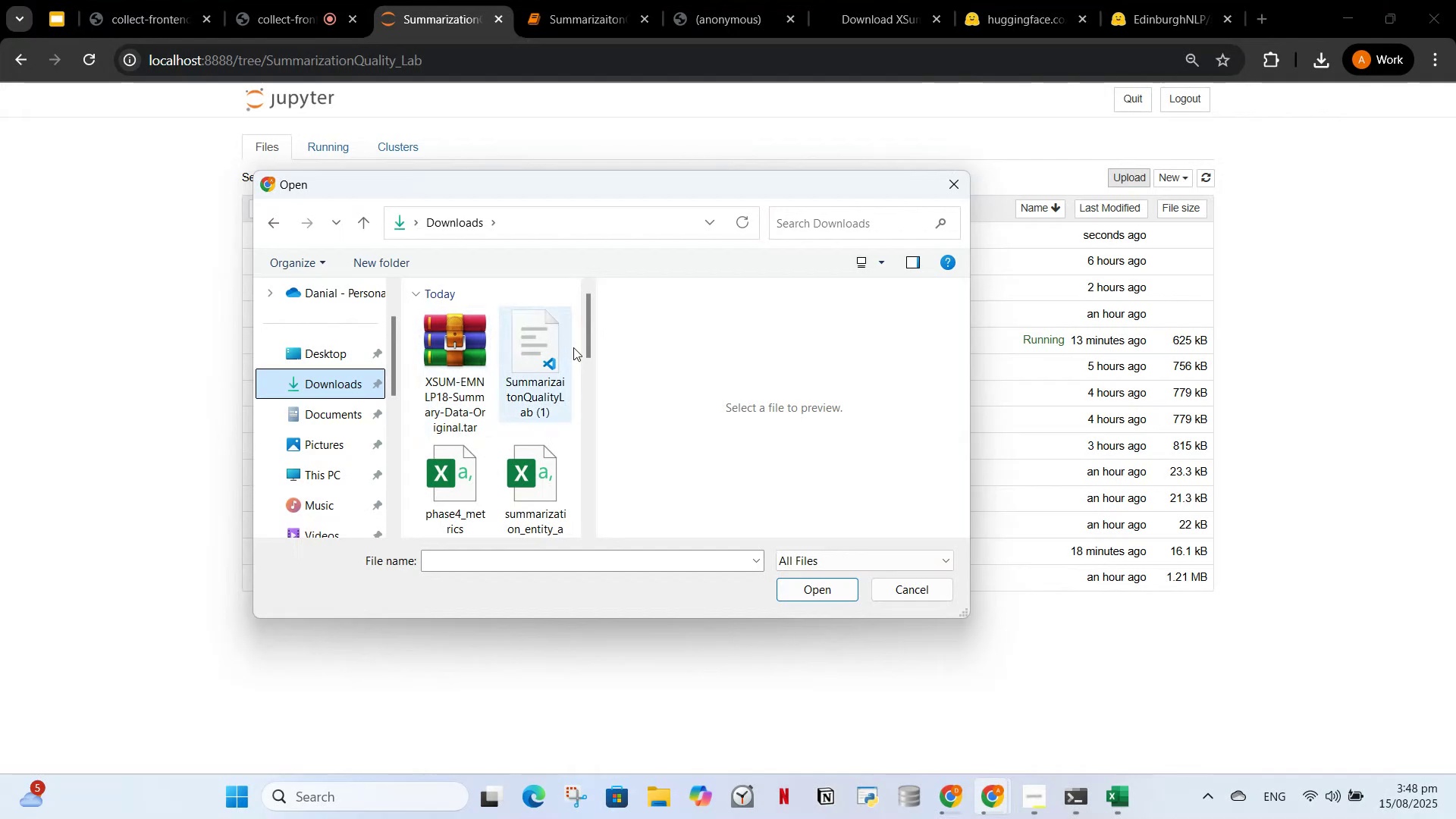 
double_click([422, 493])
 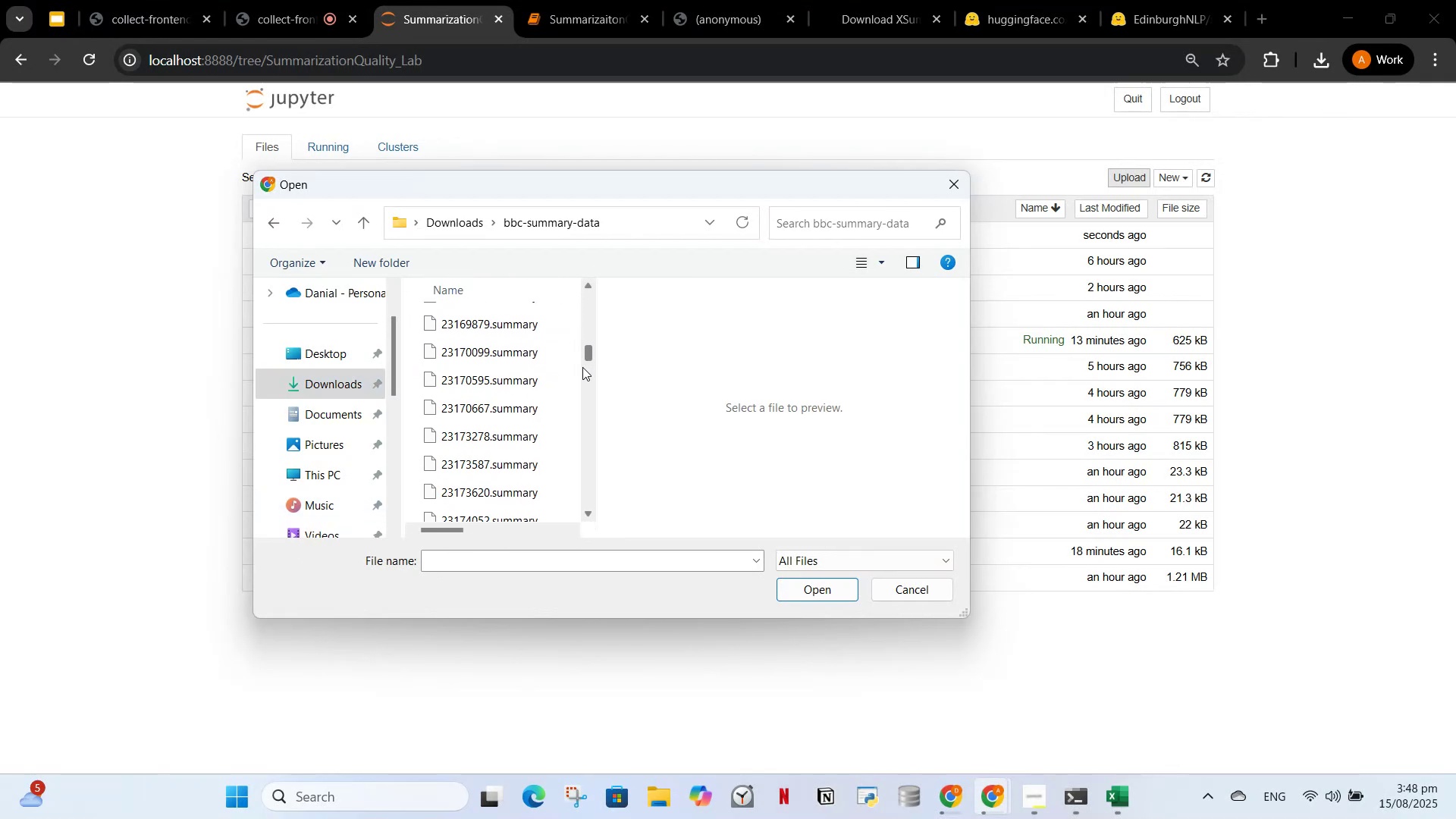 
left_click([527, 359])
 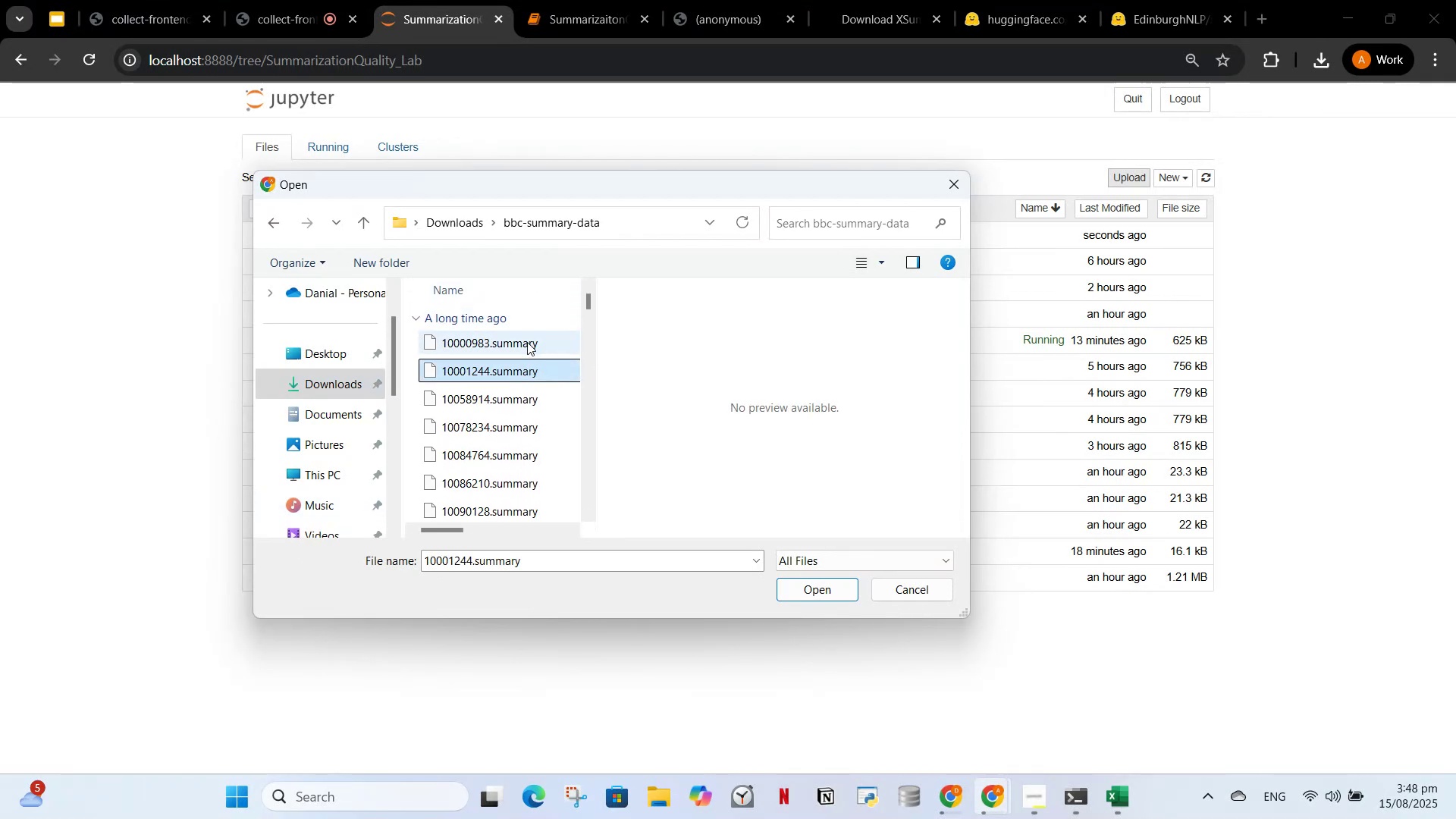 
left_click([527, 340])
 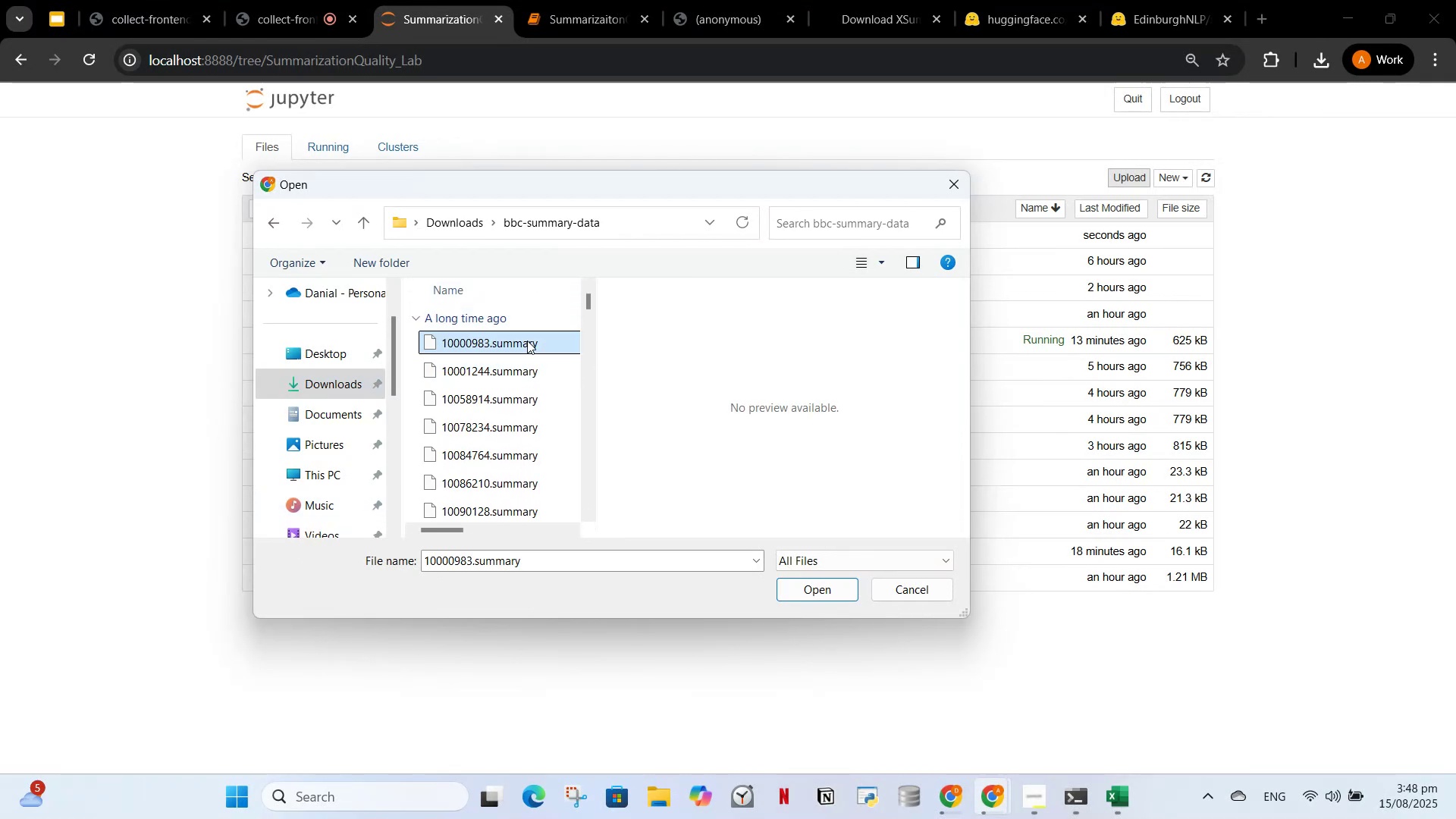 
left_click([527, 340])
 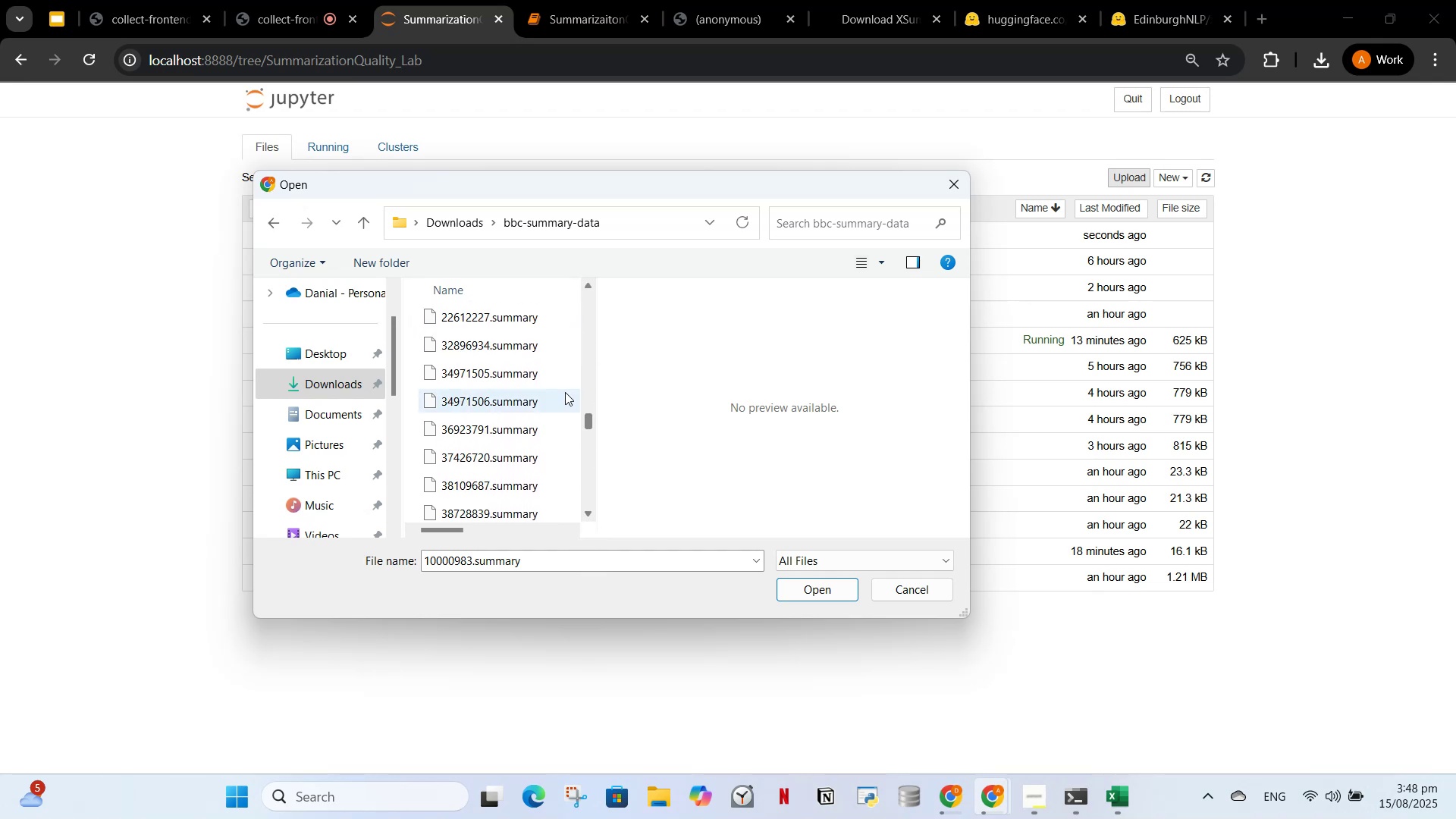 
wait(6.48)
 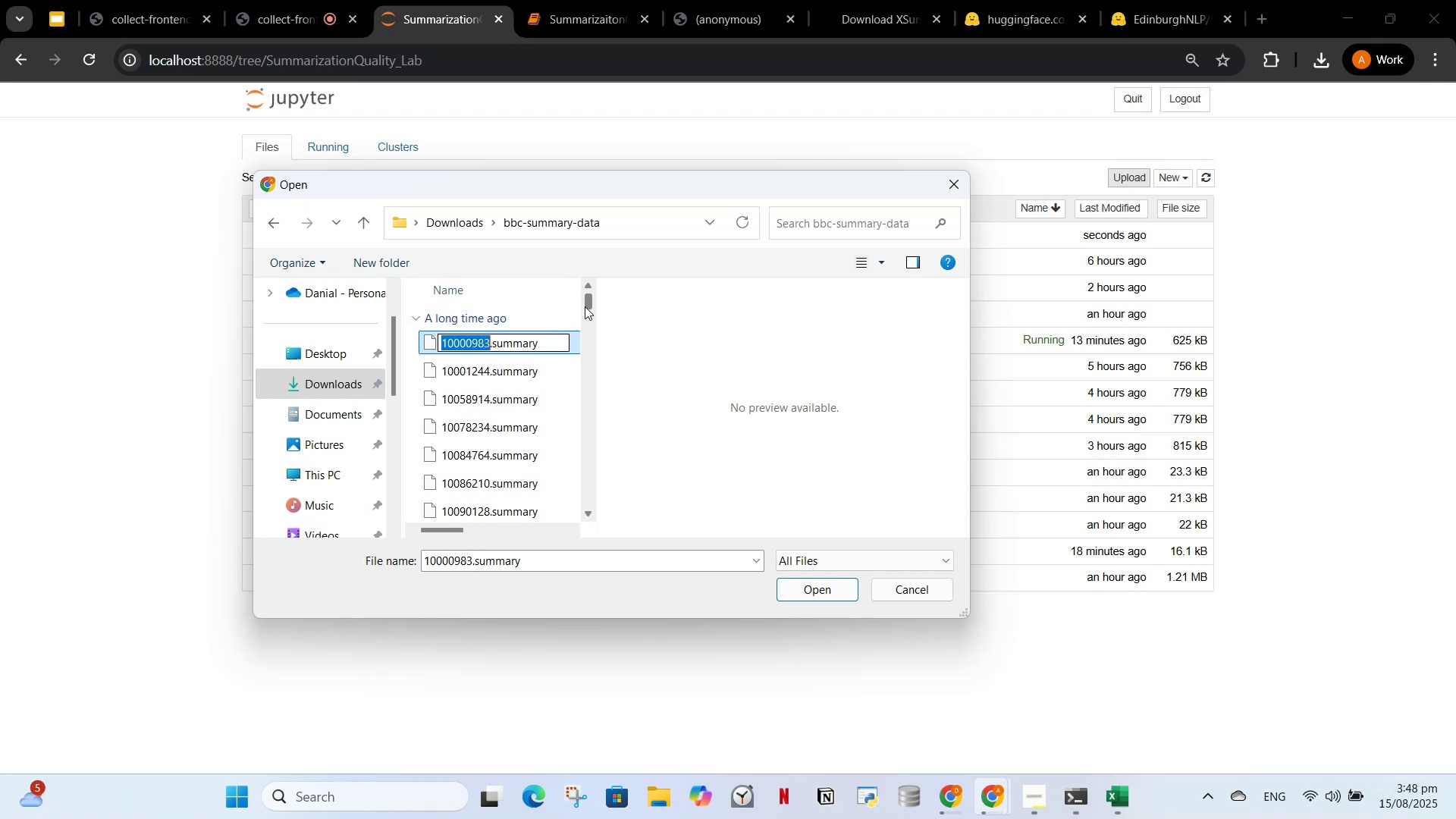 
left_click([583, 362])
 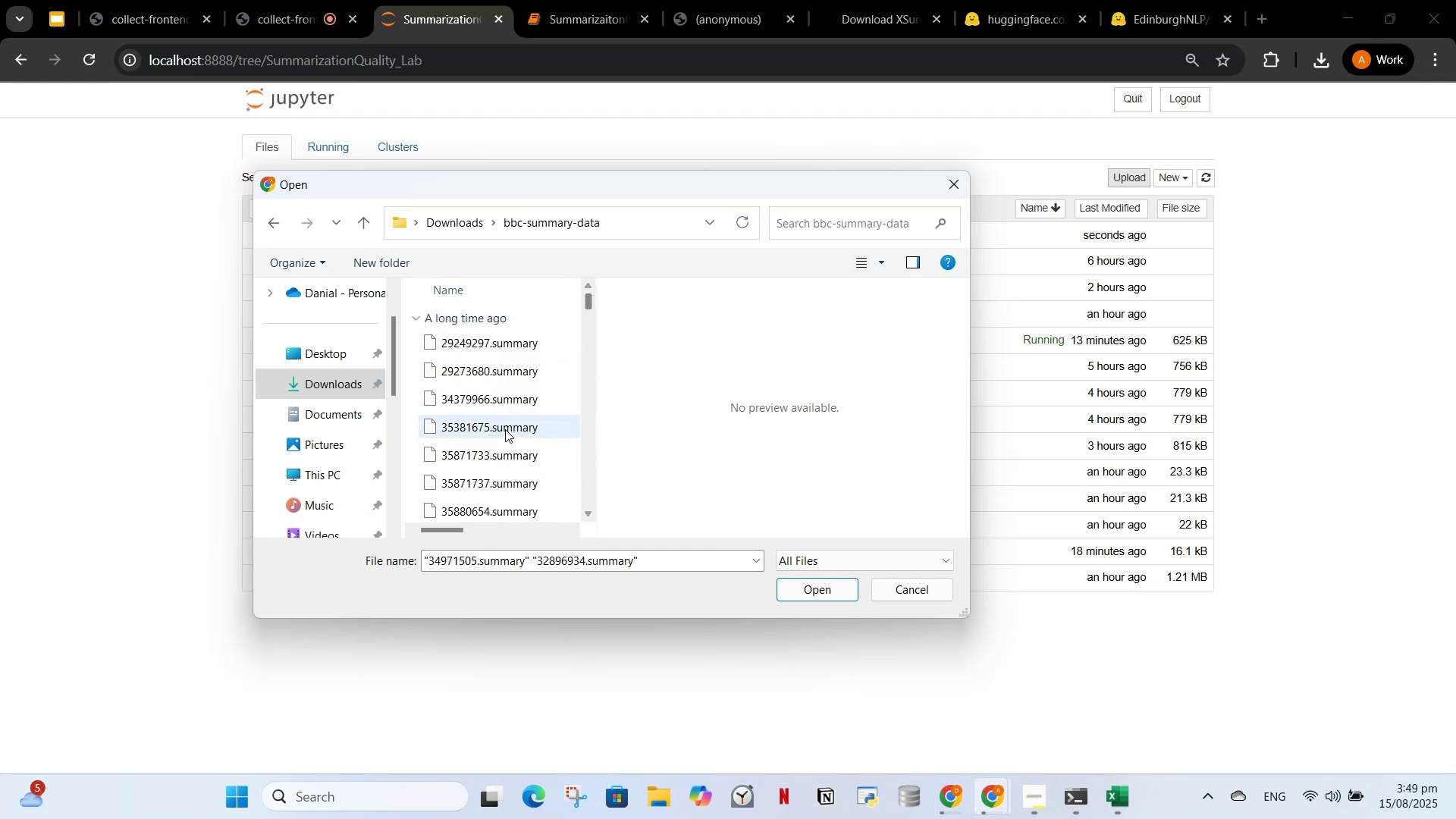 
key(Control+ControlLeft)
 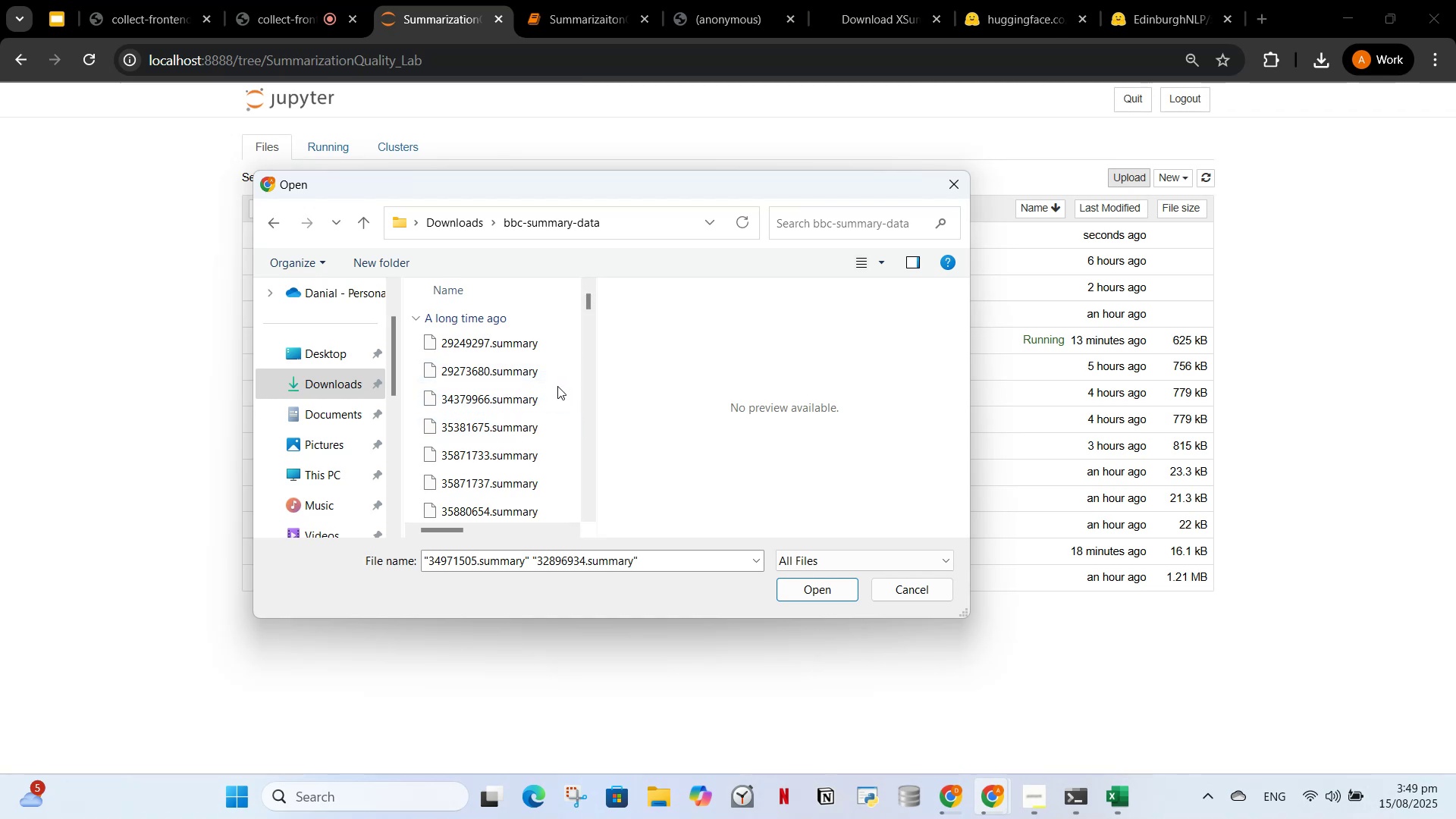 
key(Control+A)
 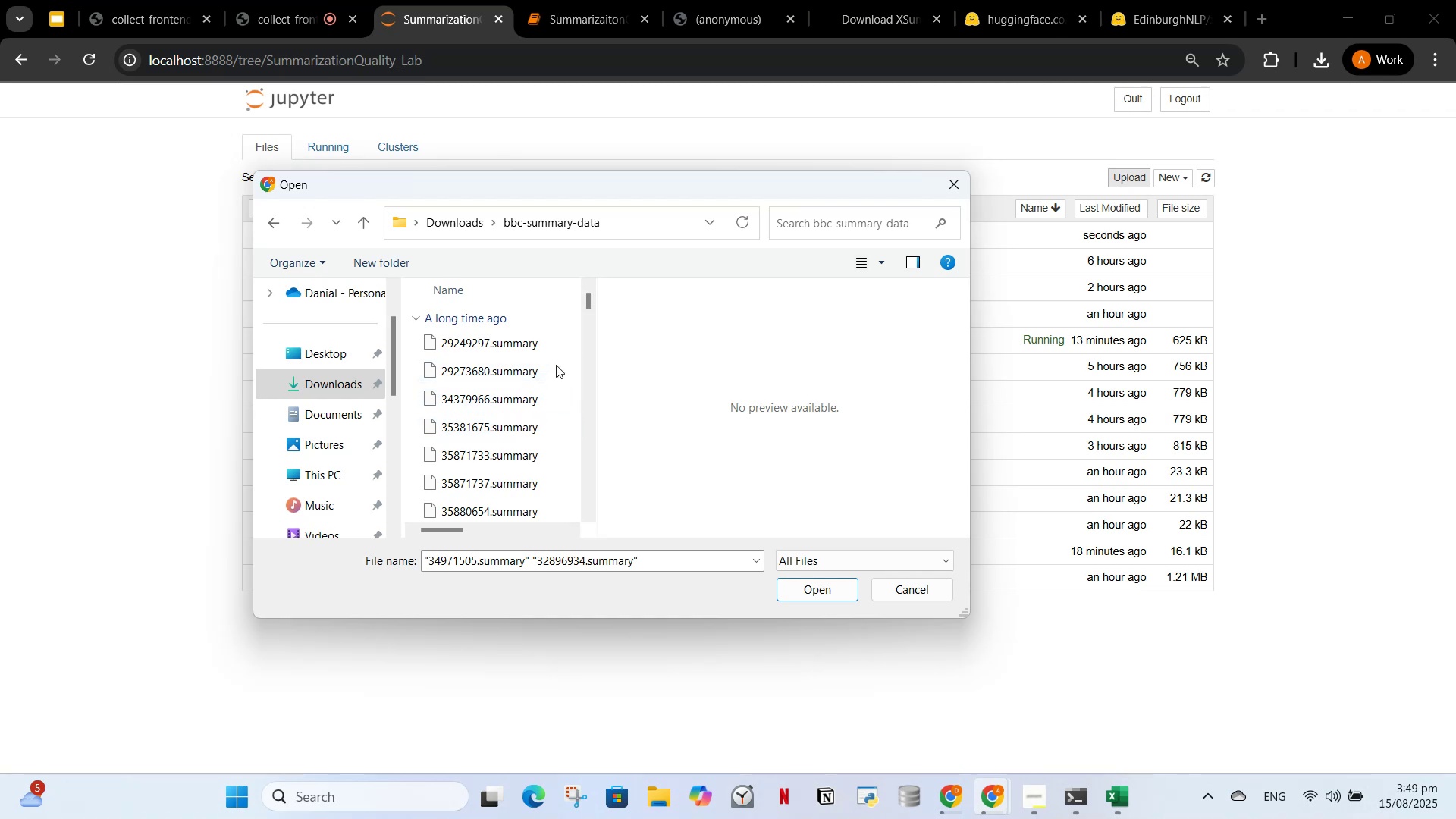 
left_click([559, 349])
 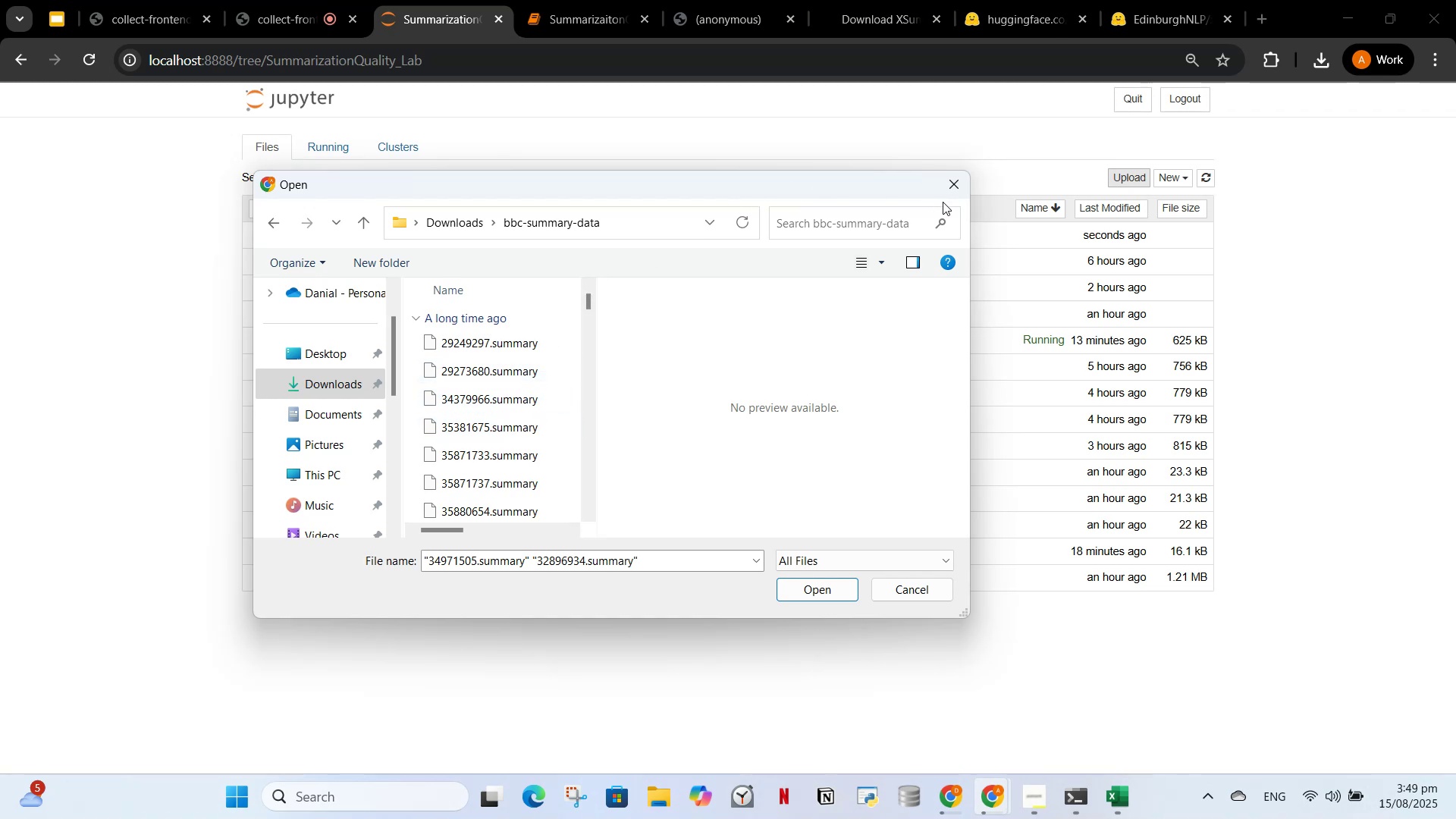 
left_click([955, 182])
 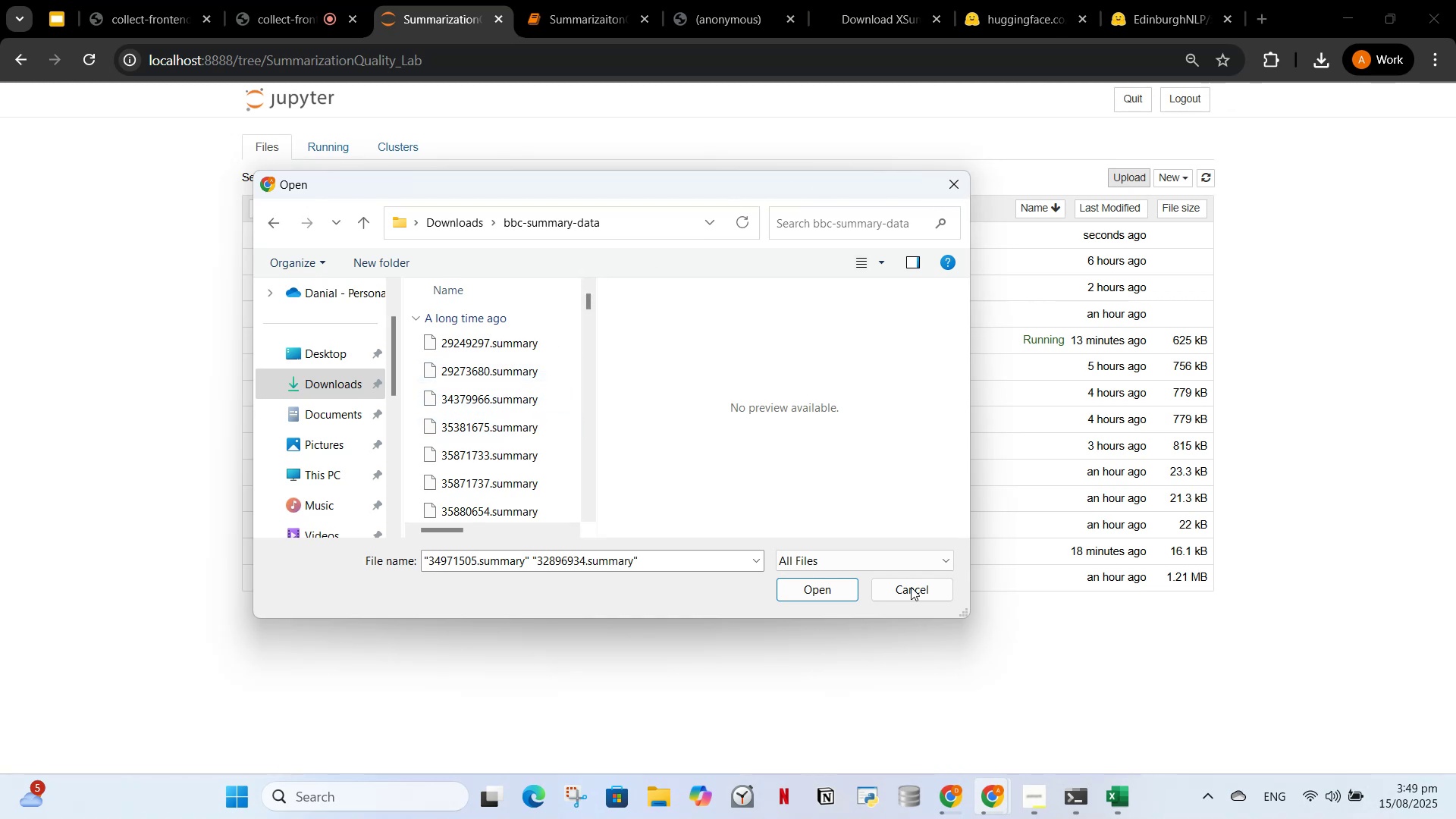 
left_click([911, 587])
 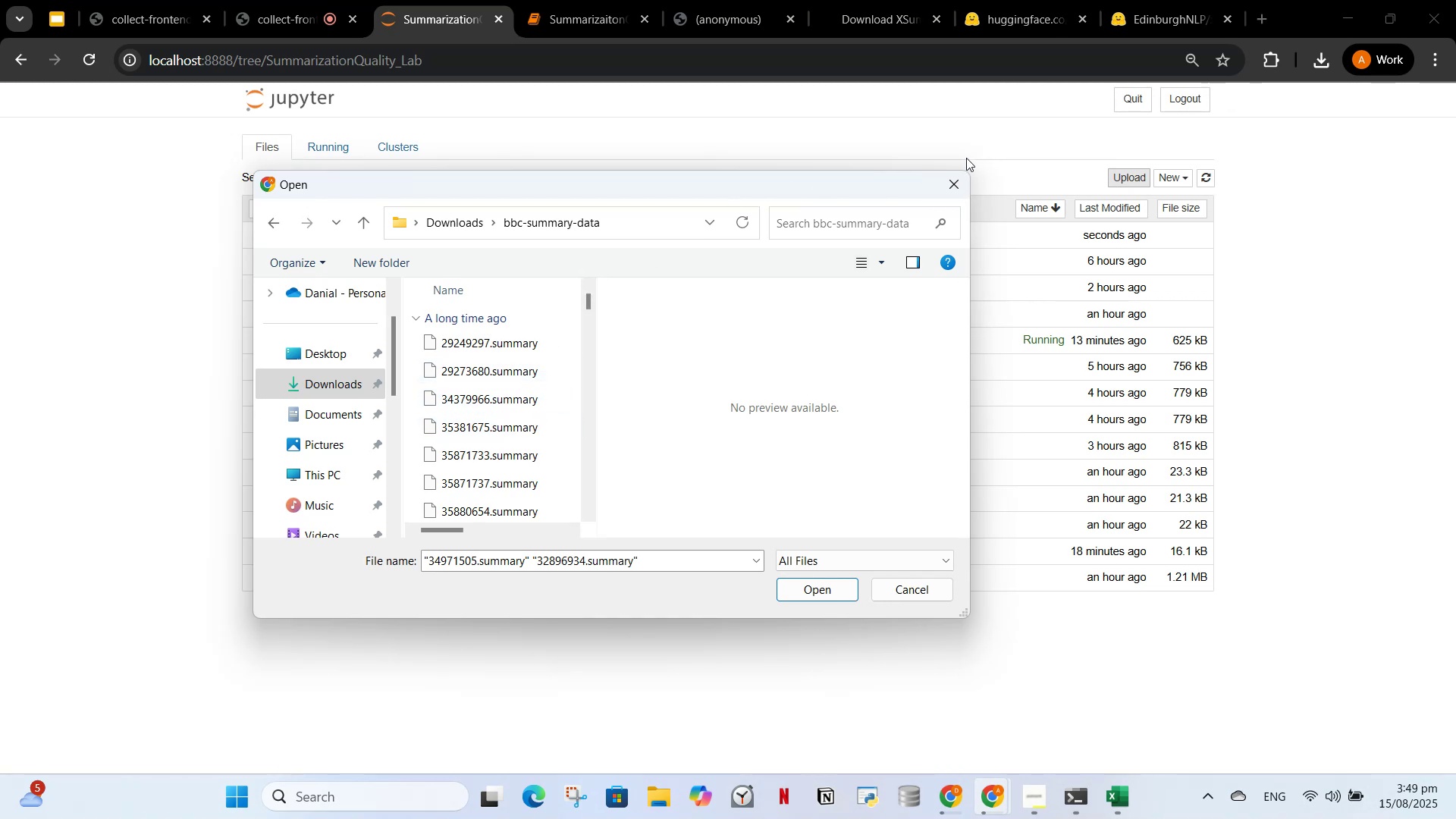 
double_click([962, 188])
 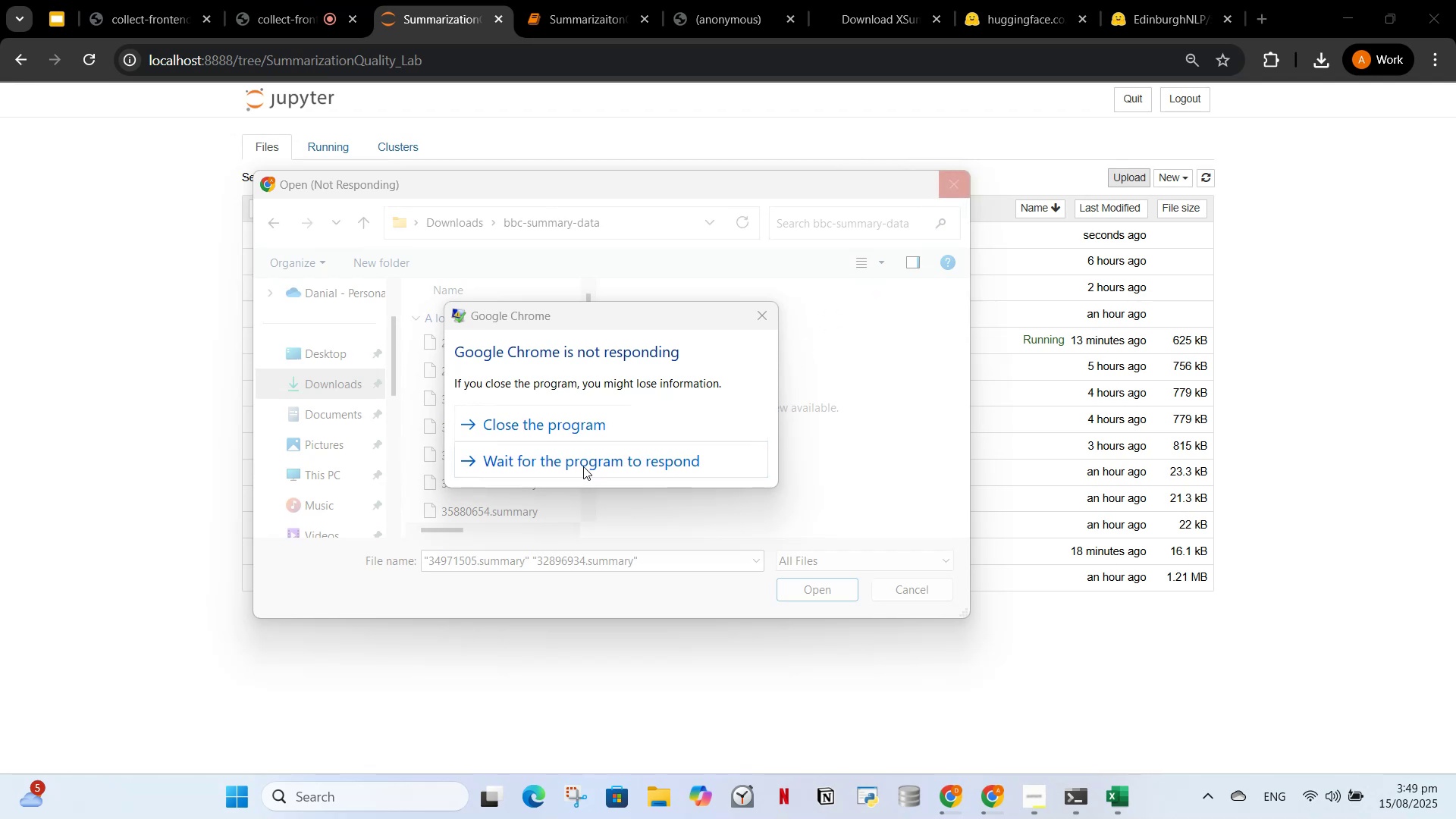 
wait(6.08)
 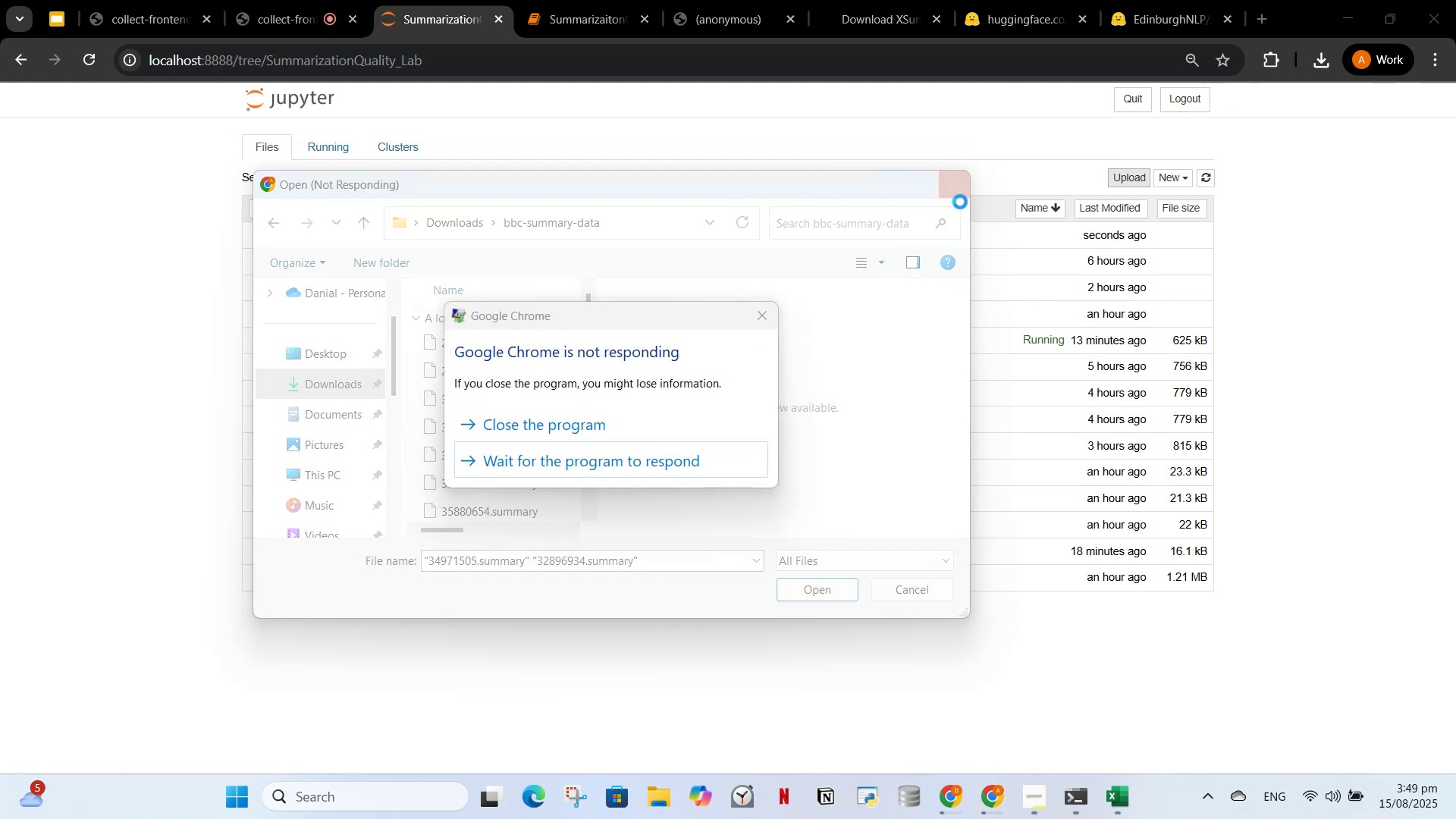 
left_click([573, 466])
 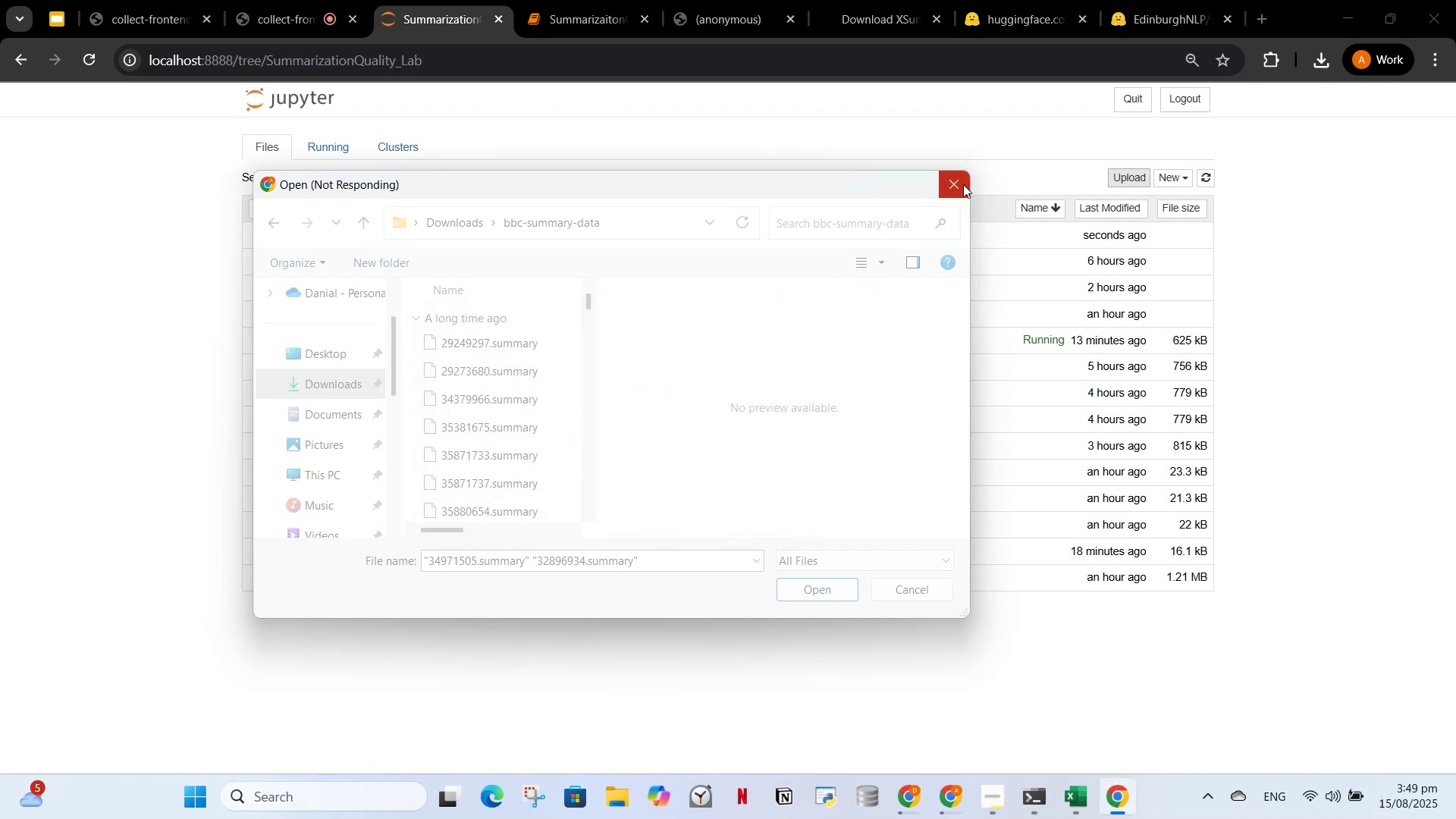 
left_click([955, 184])
 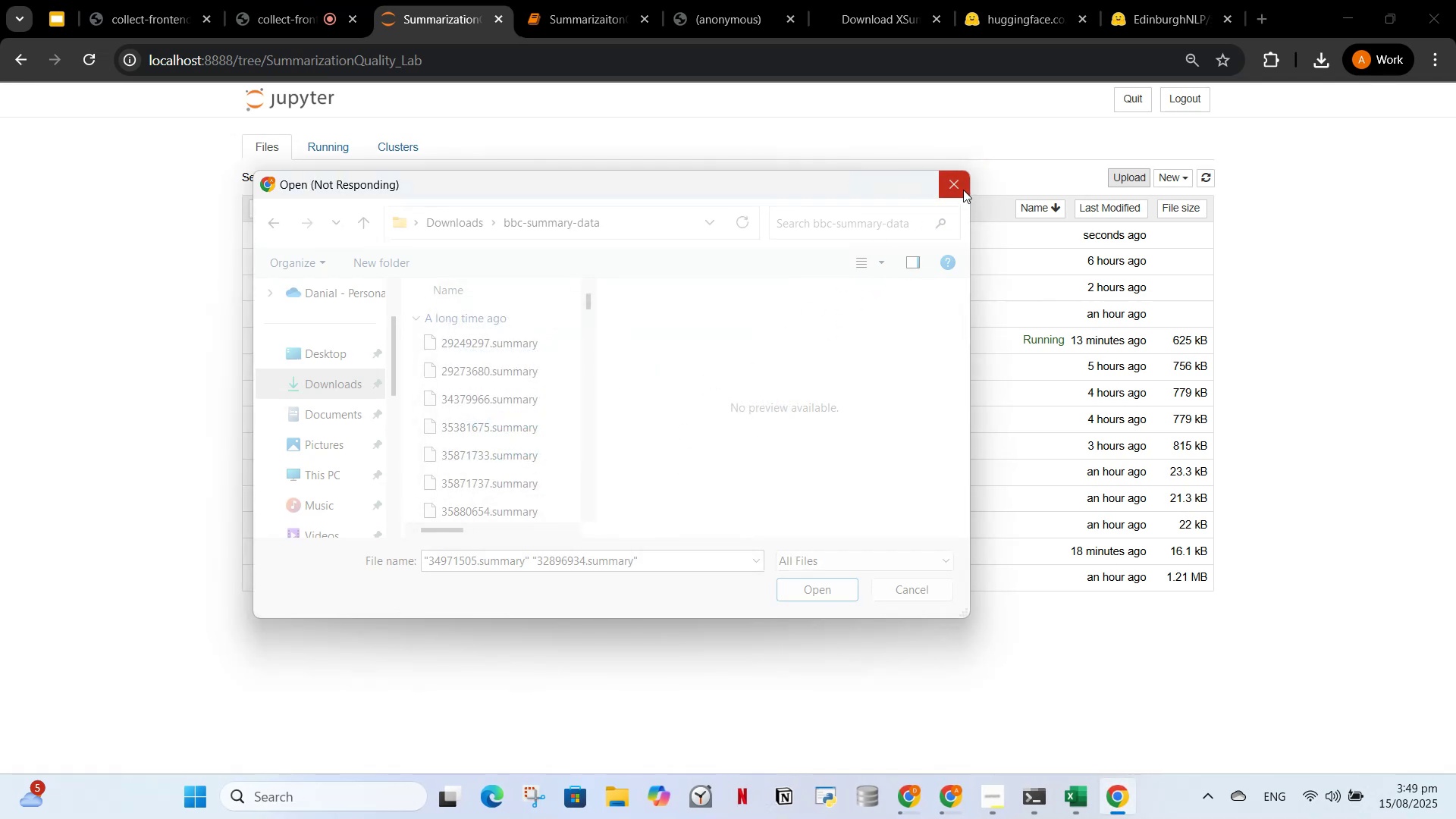 
left_click([949, 190])
 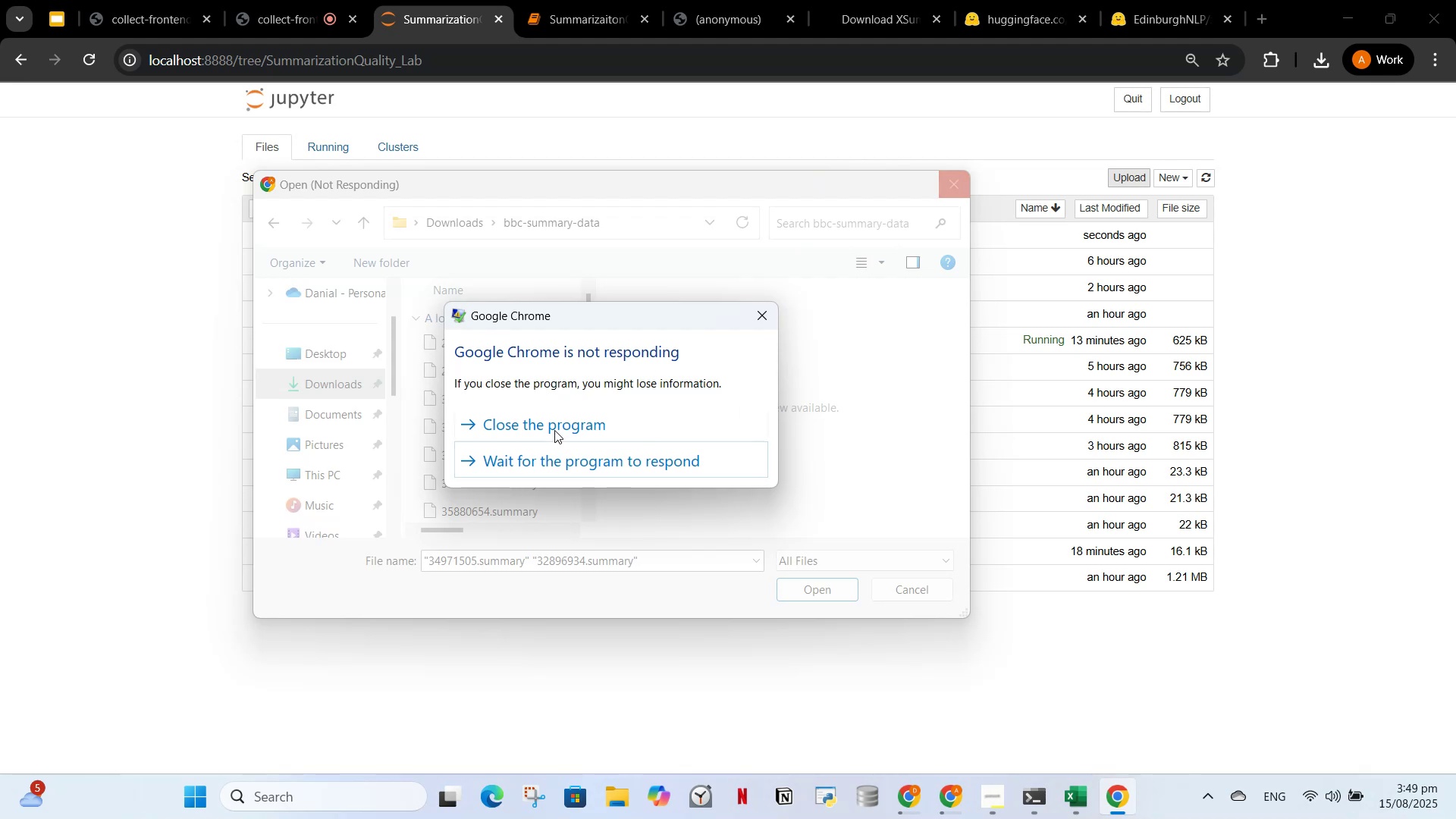 
left_click([554, 424])
 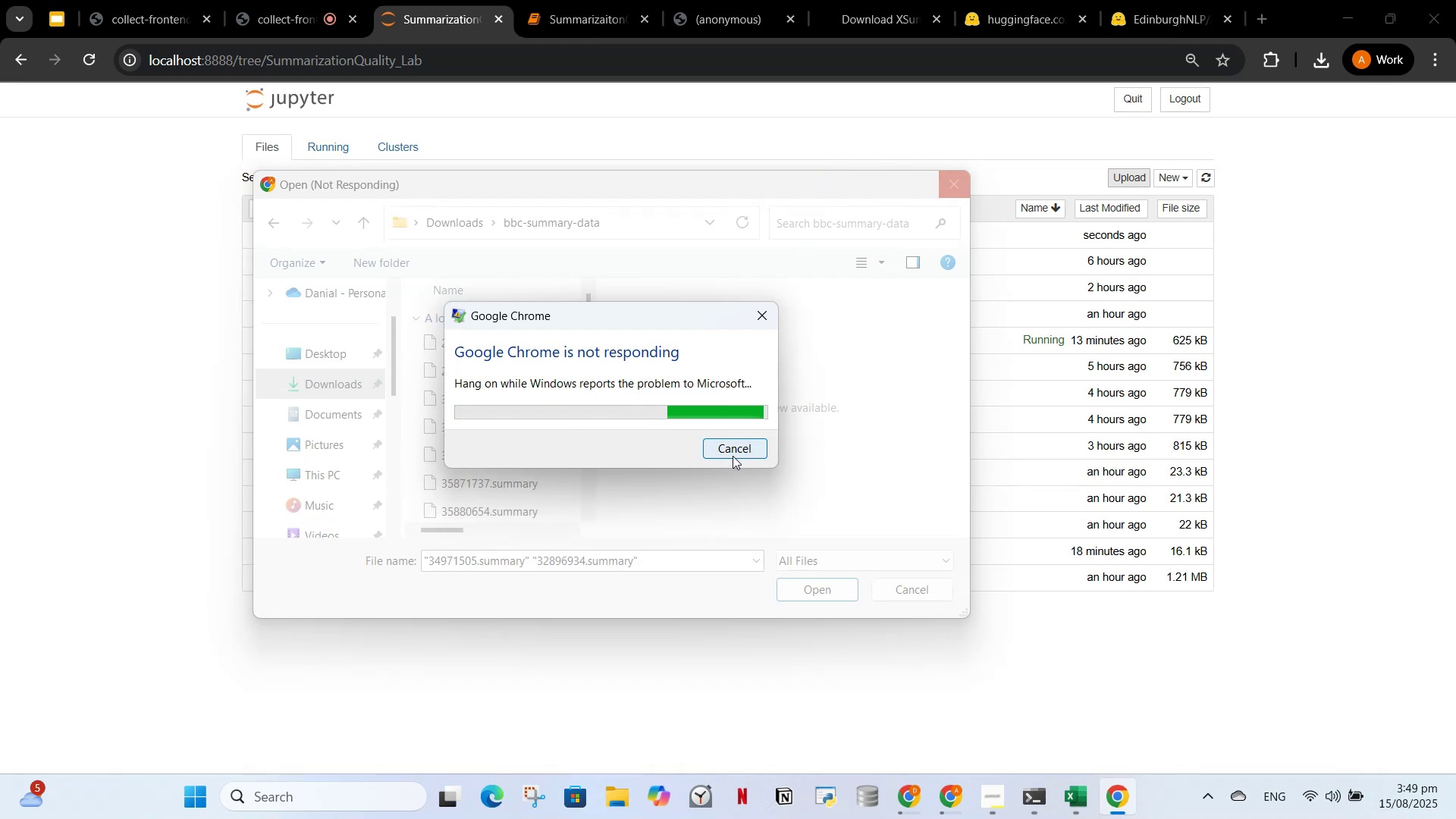 
left_click([729, 452])
 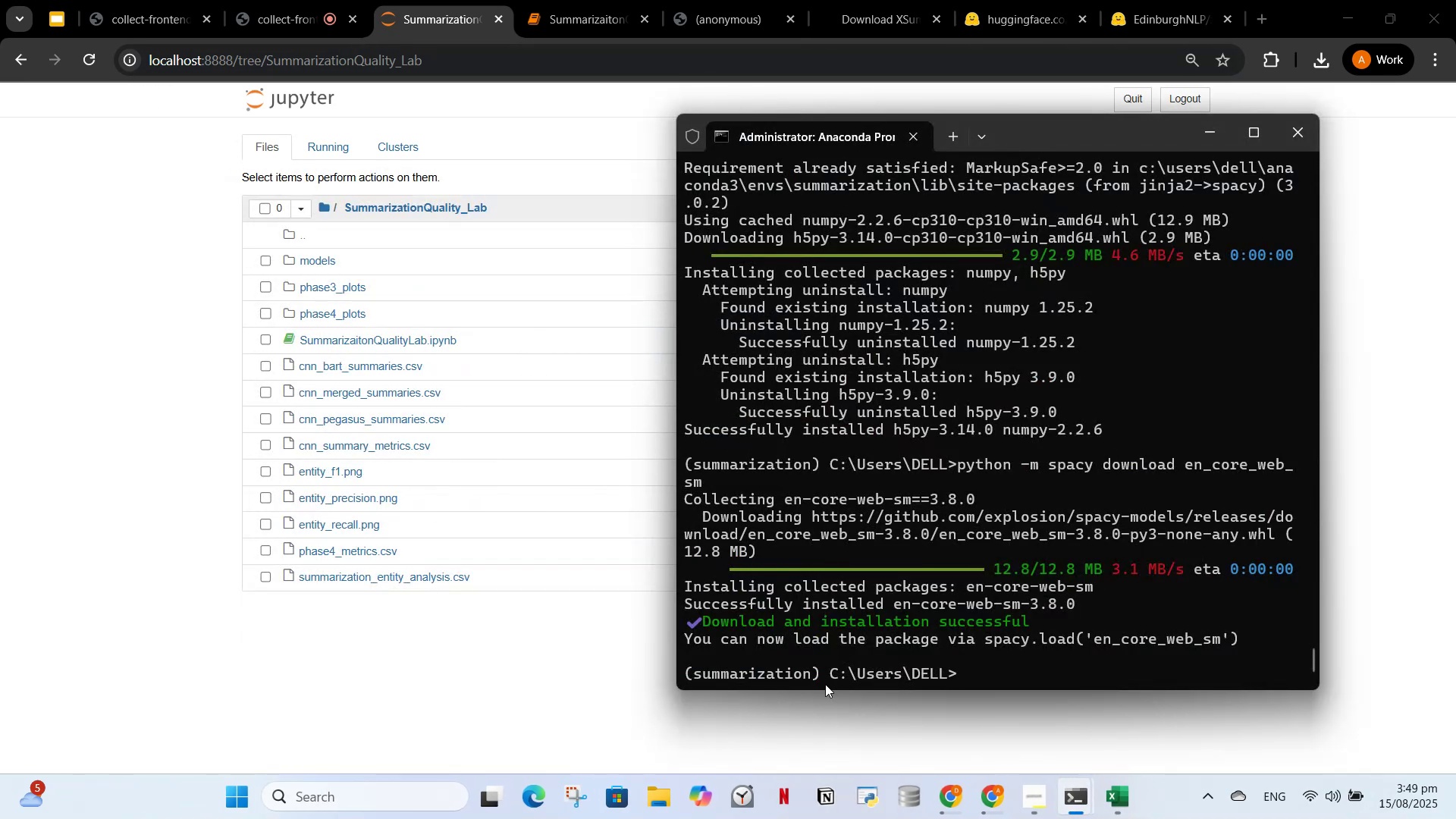 
left_click([269, 636])
 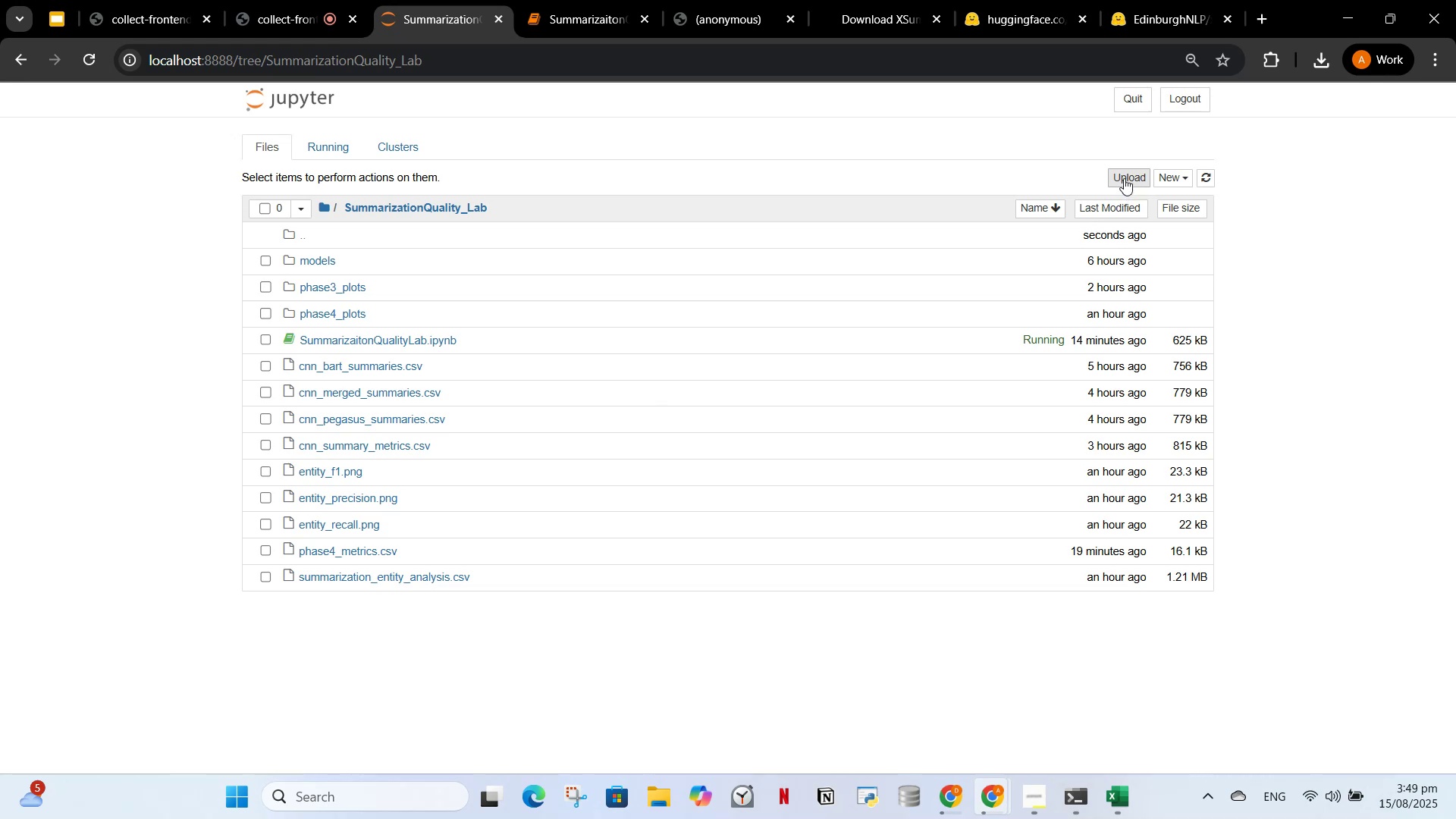 
left_click([1124, 178])
 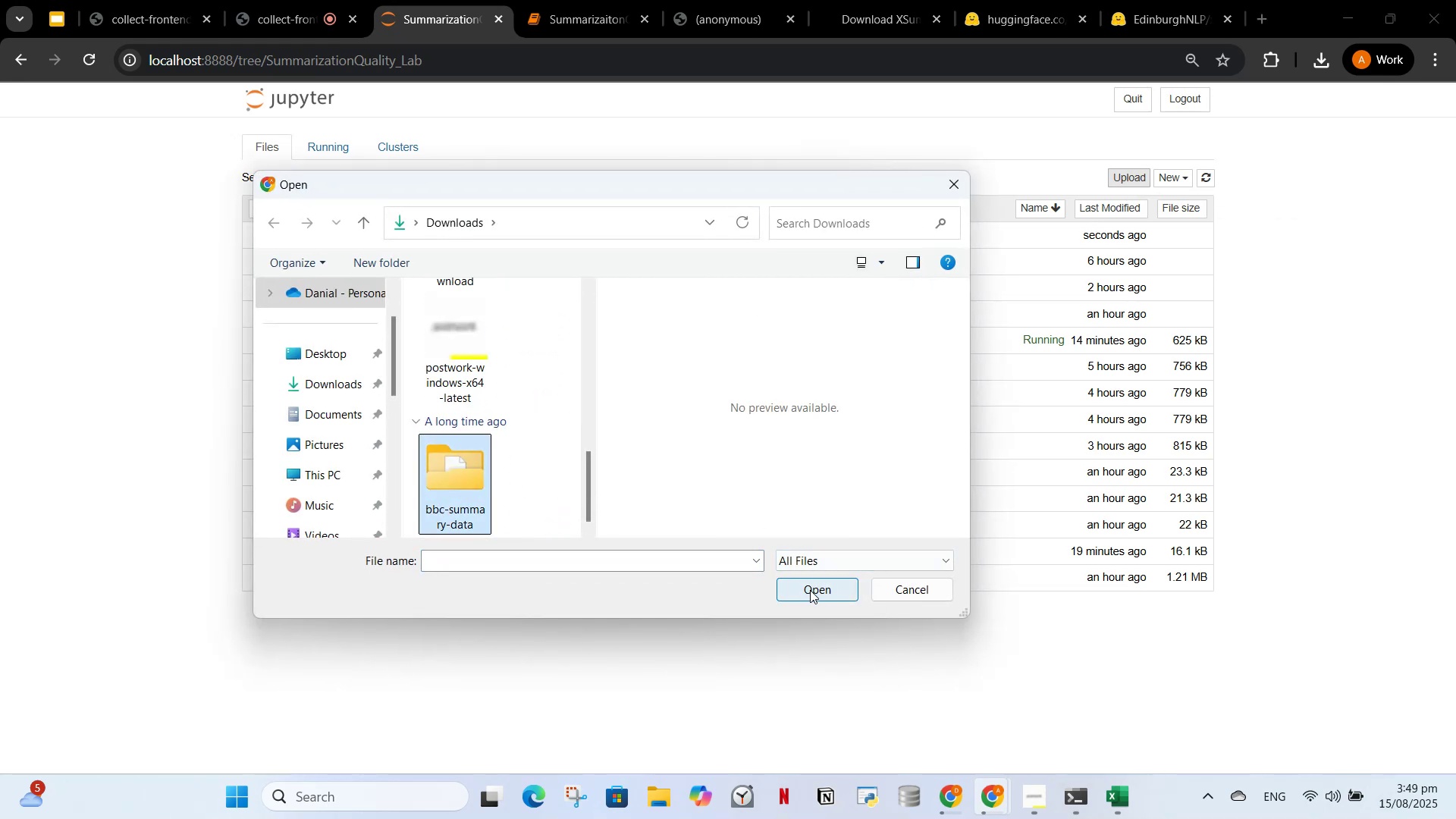 
wait(7.14)
 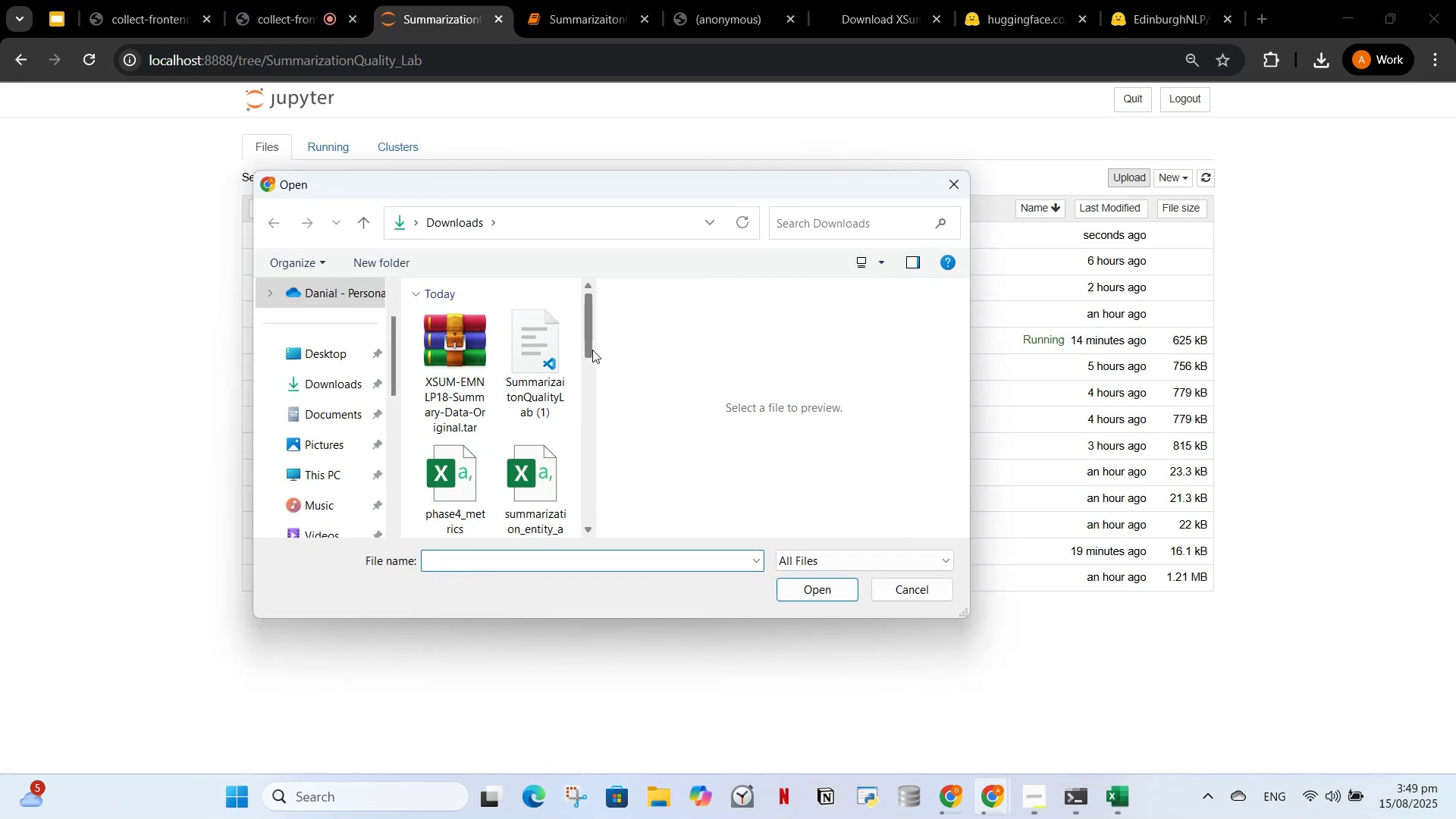 
left_click([803, 595])
 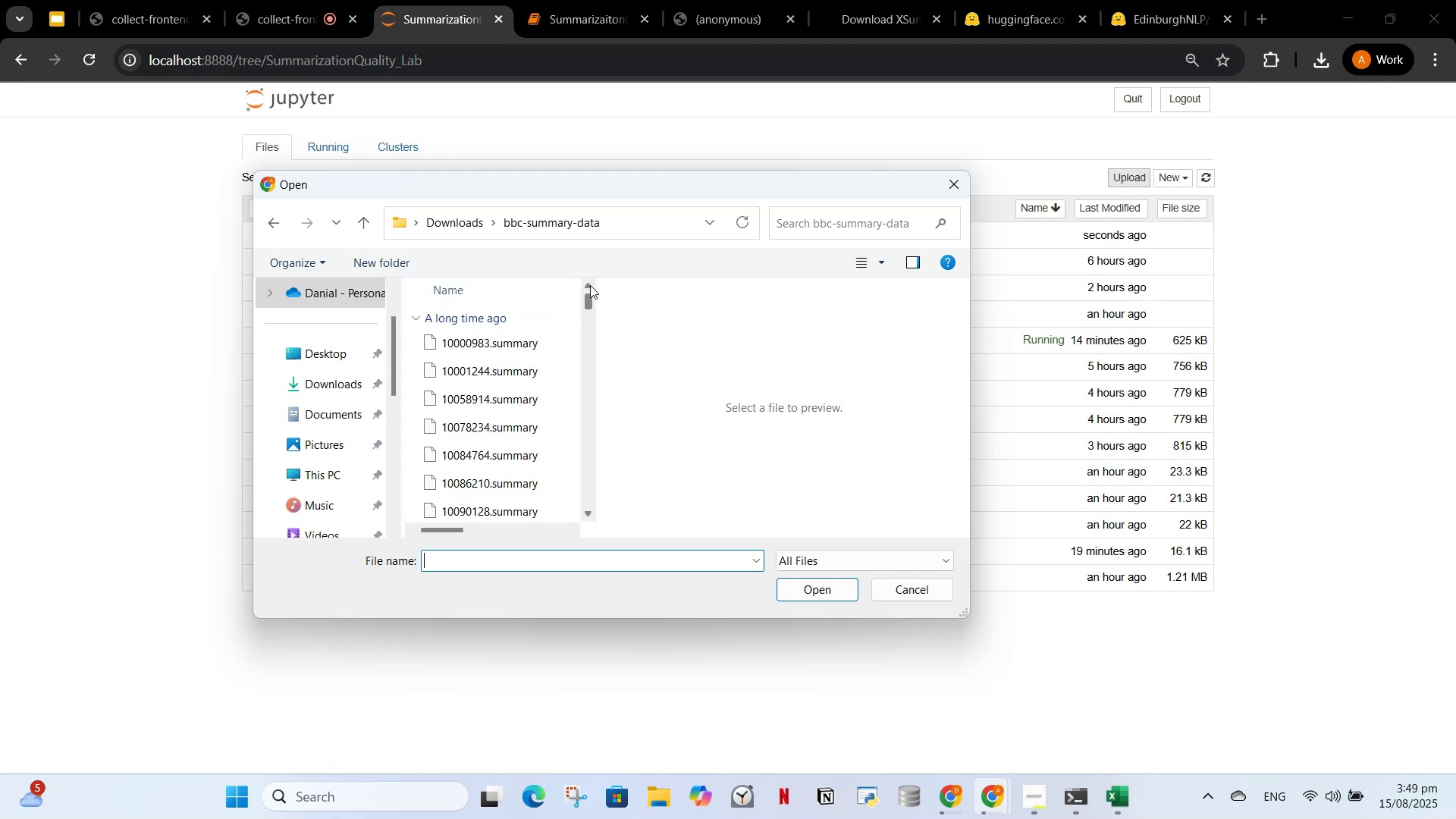 
left_click([952, 185])
 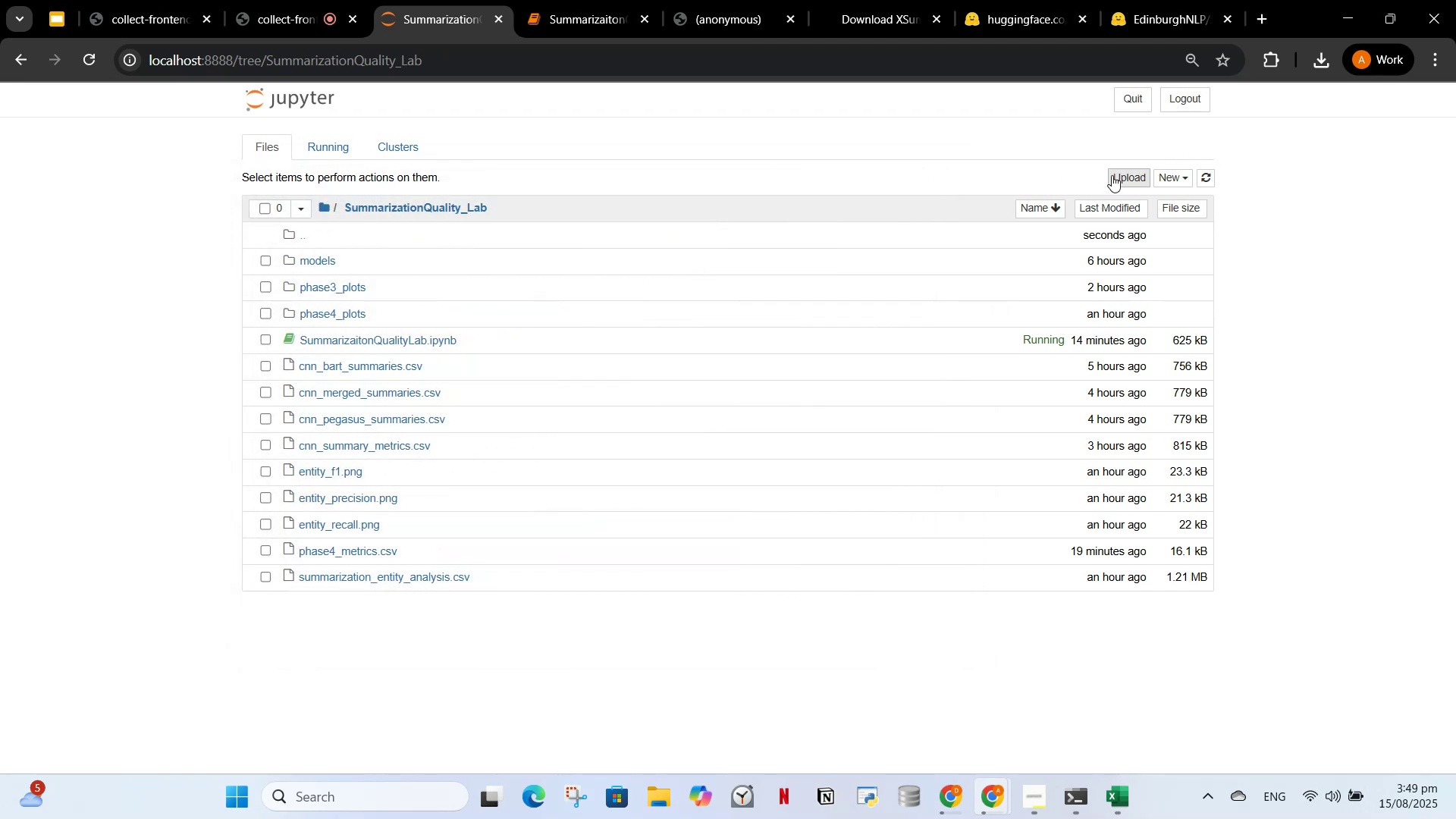 
left_click([1132, 176])
 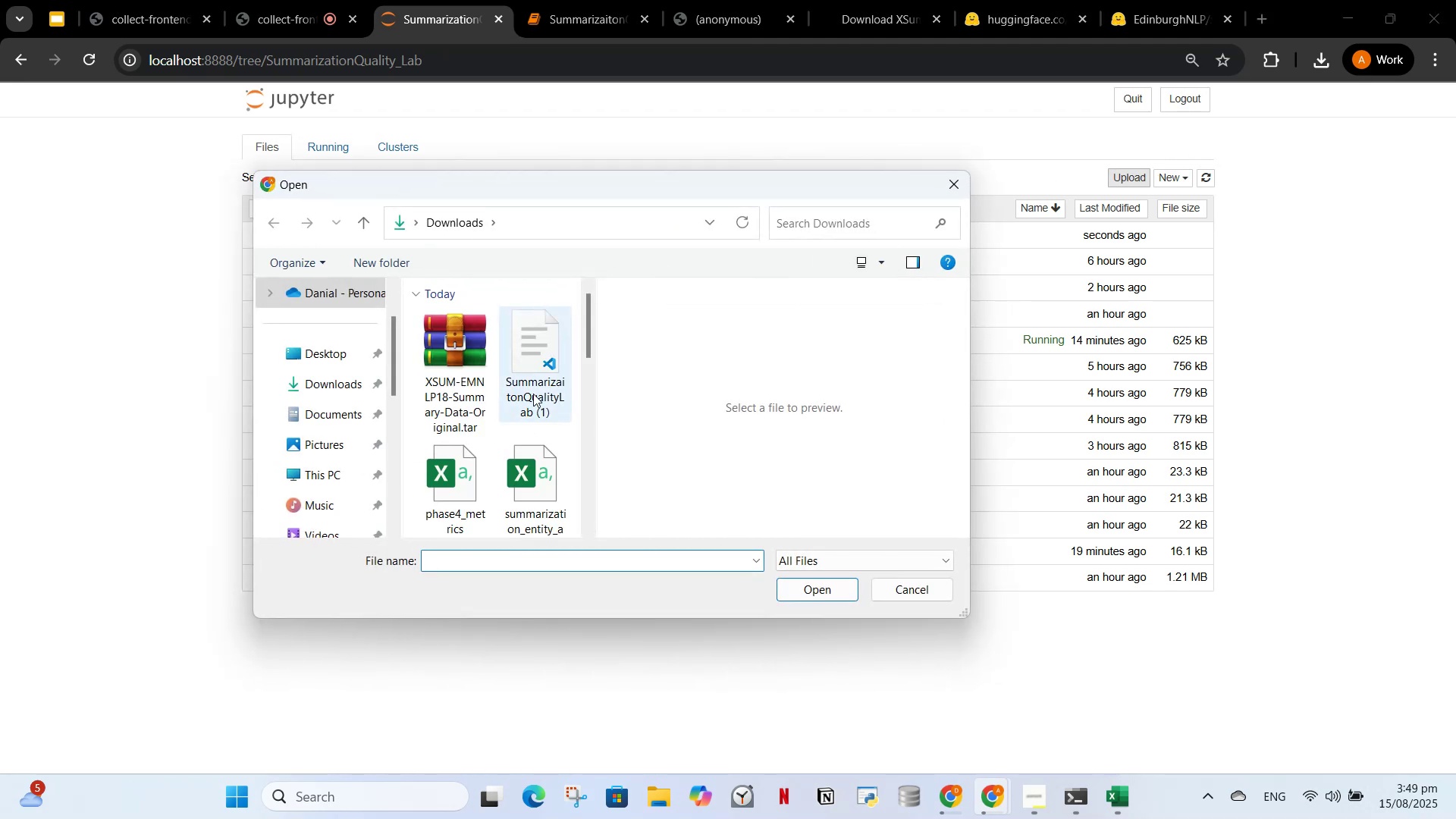 
scroll: coordinate [500, 438], scroll_direction: down, amount: 8.0
 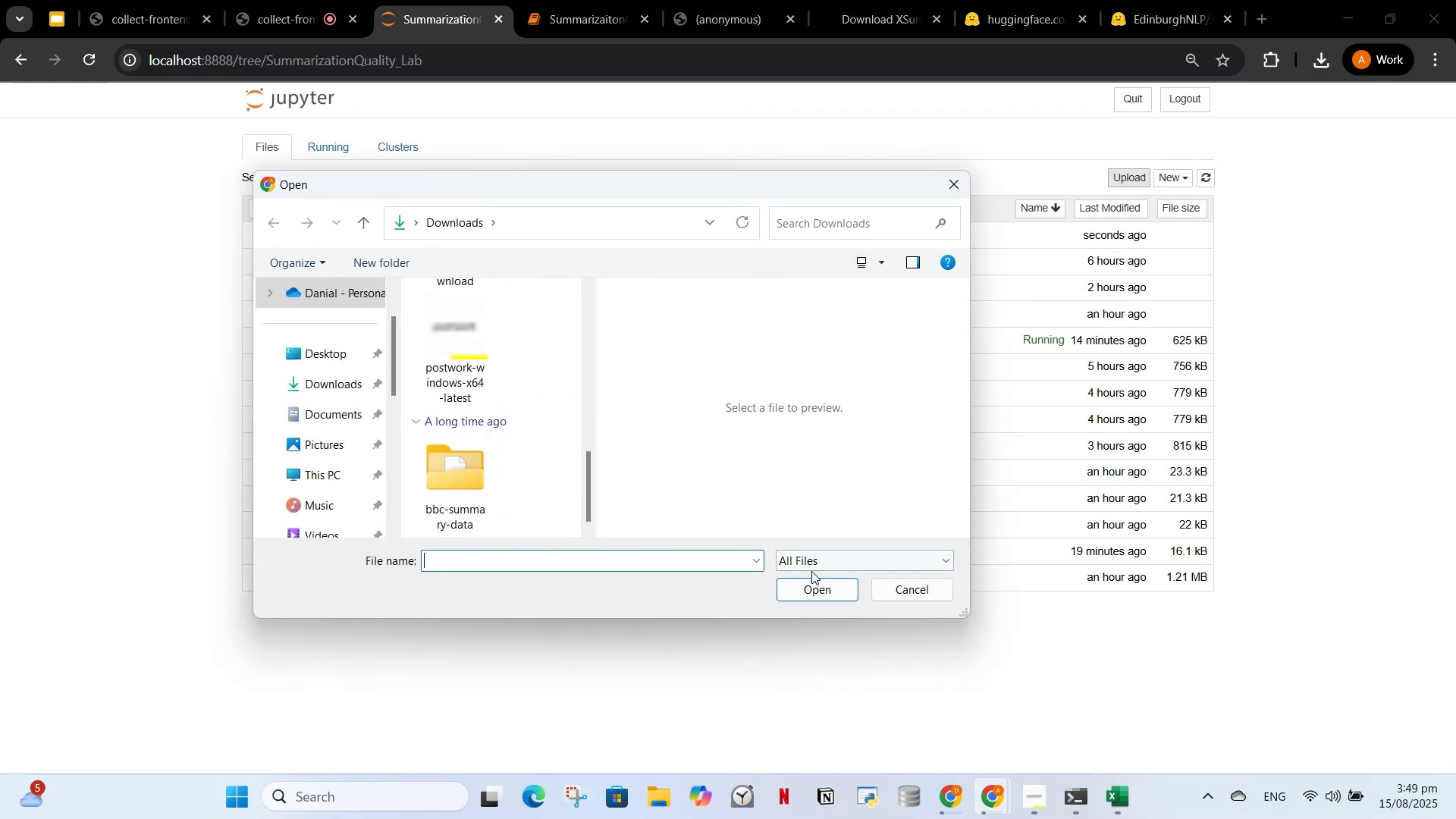 
left_click([798, 563])
 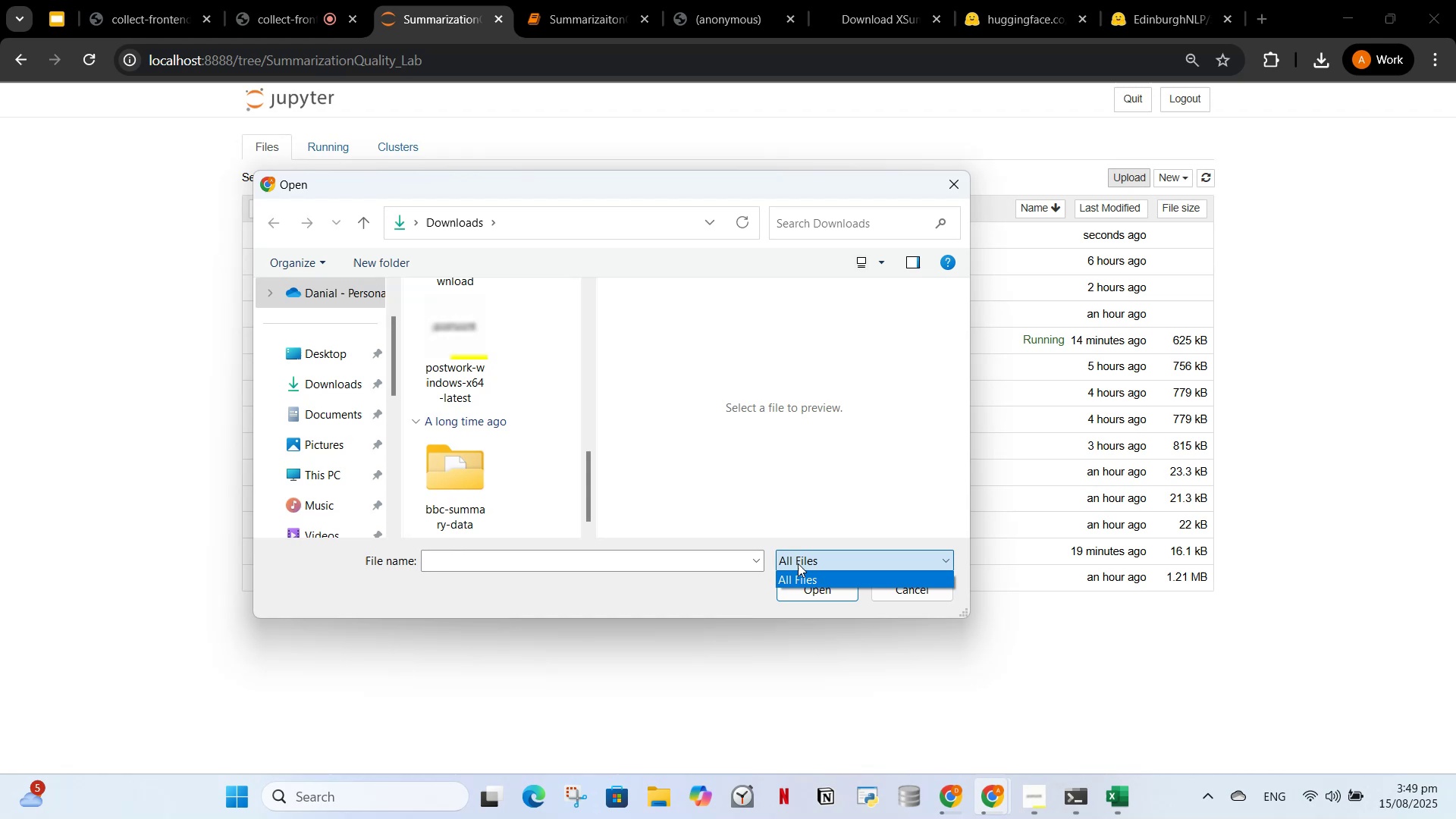 
left_click([798, 563])
 